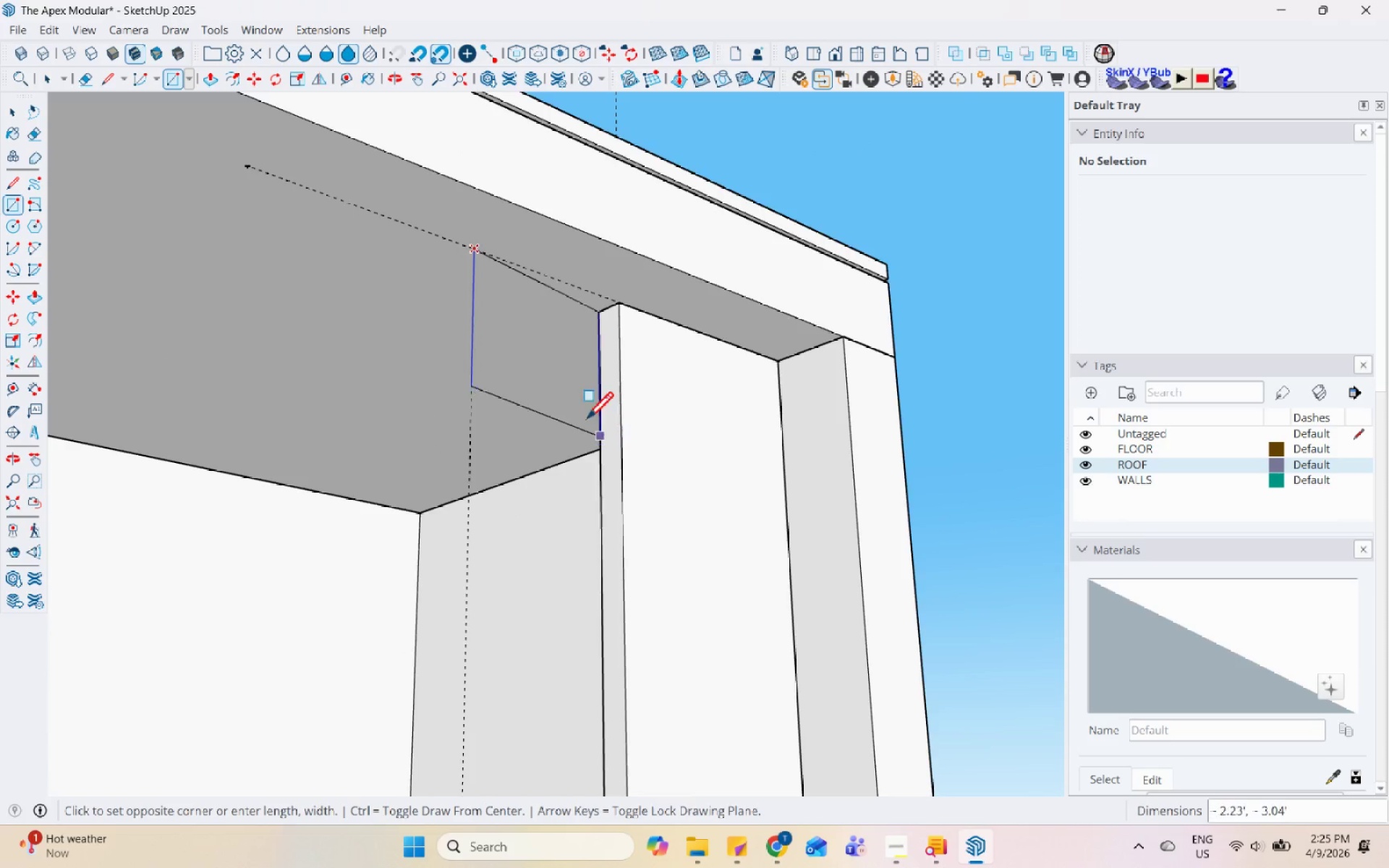 
scroll: coordinate [556, 626], scroll_direction: up, amount: 7.0
 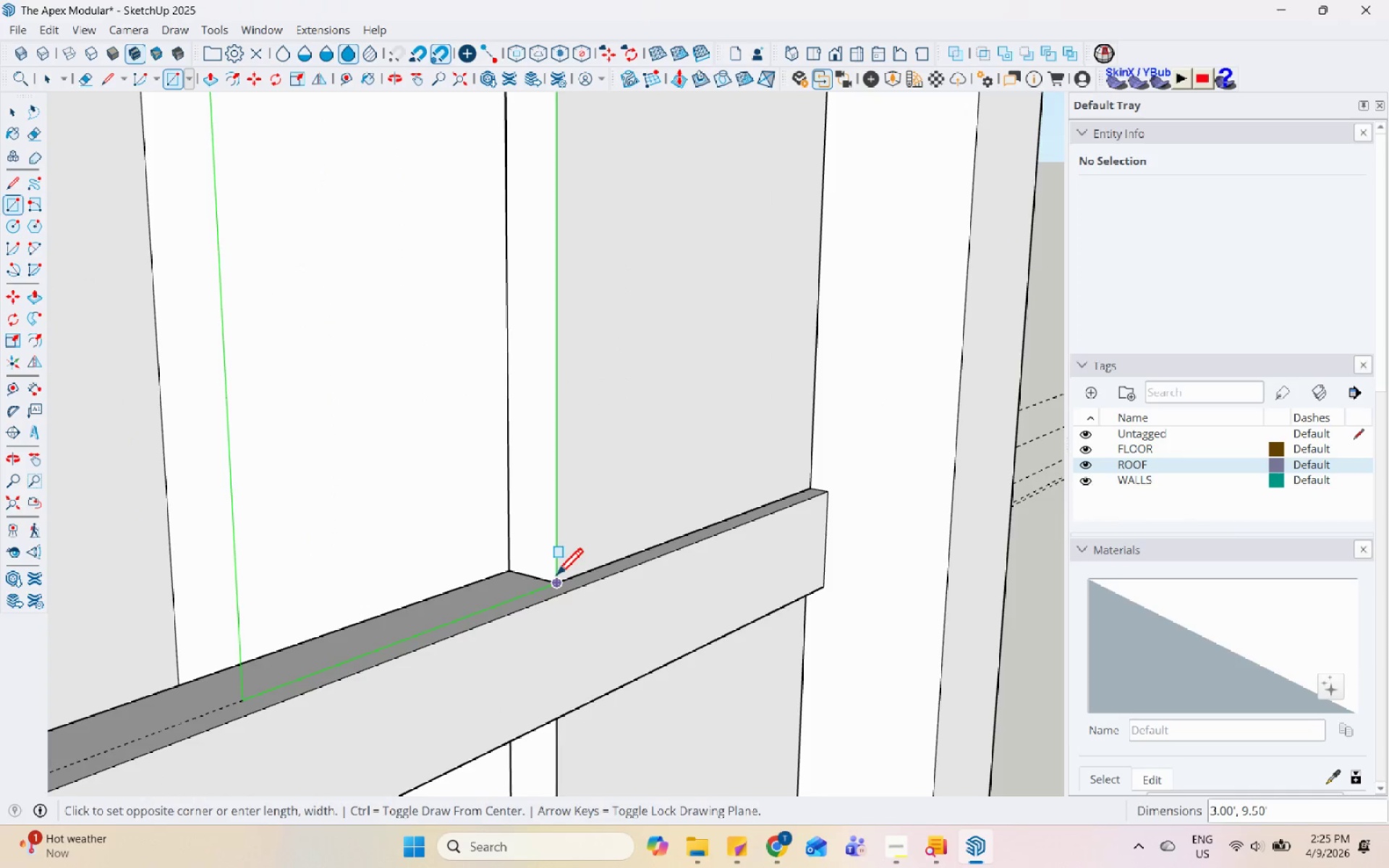 
left_click([556, 577])
 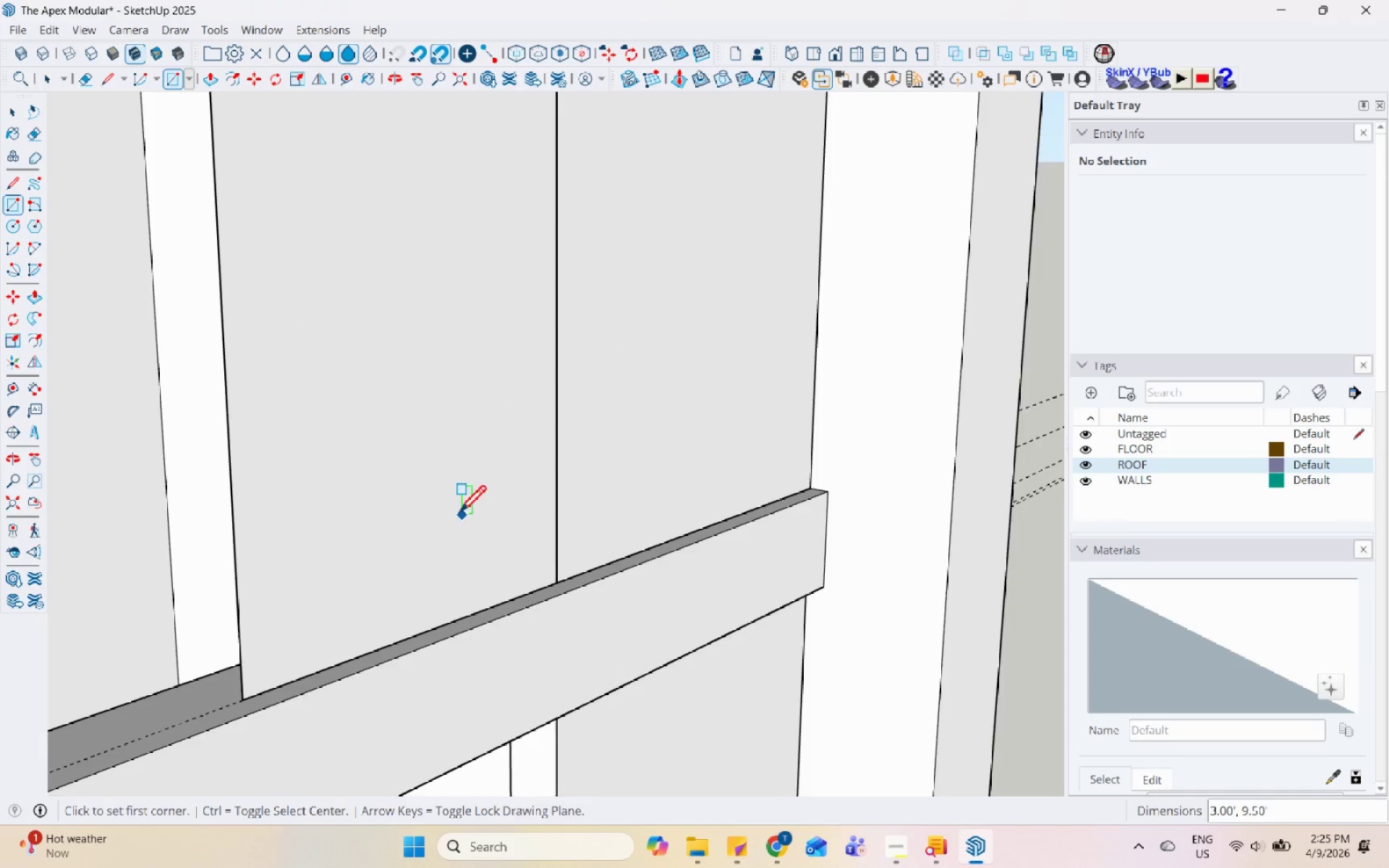 
scroll: coordinate [453, 326], scroll_direction: down, amount: 19.0
 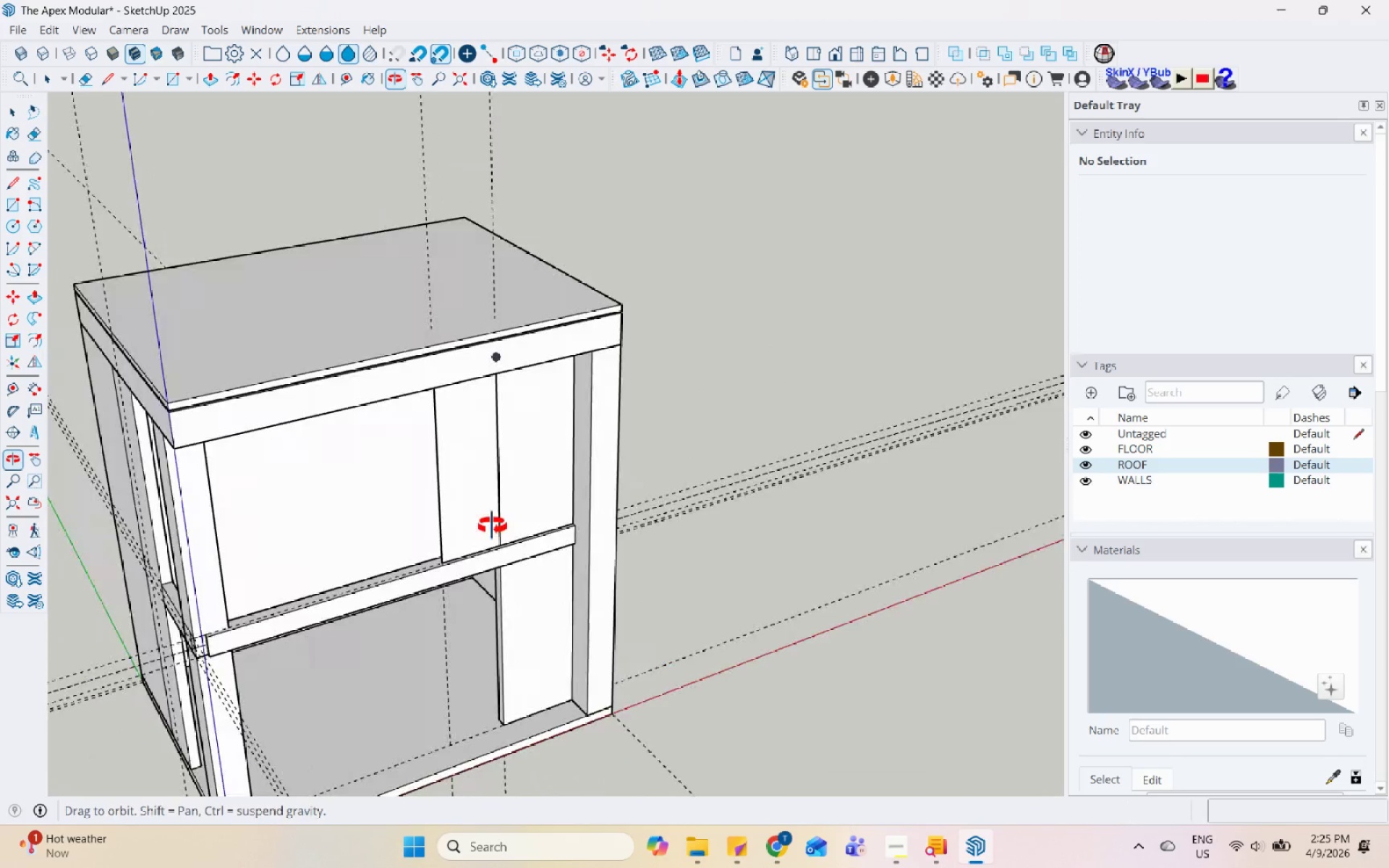 
key(Space)
 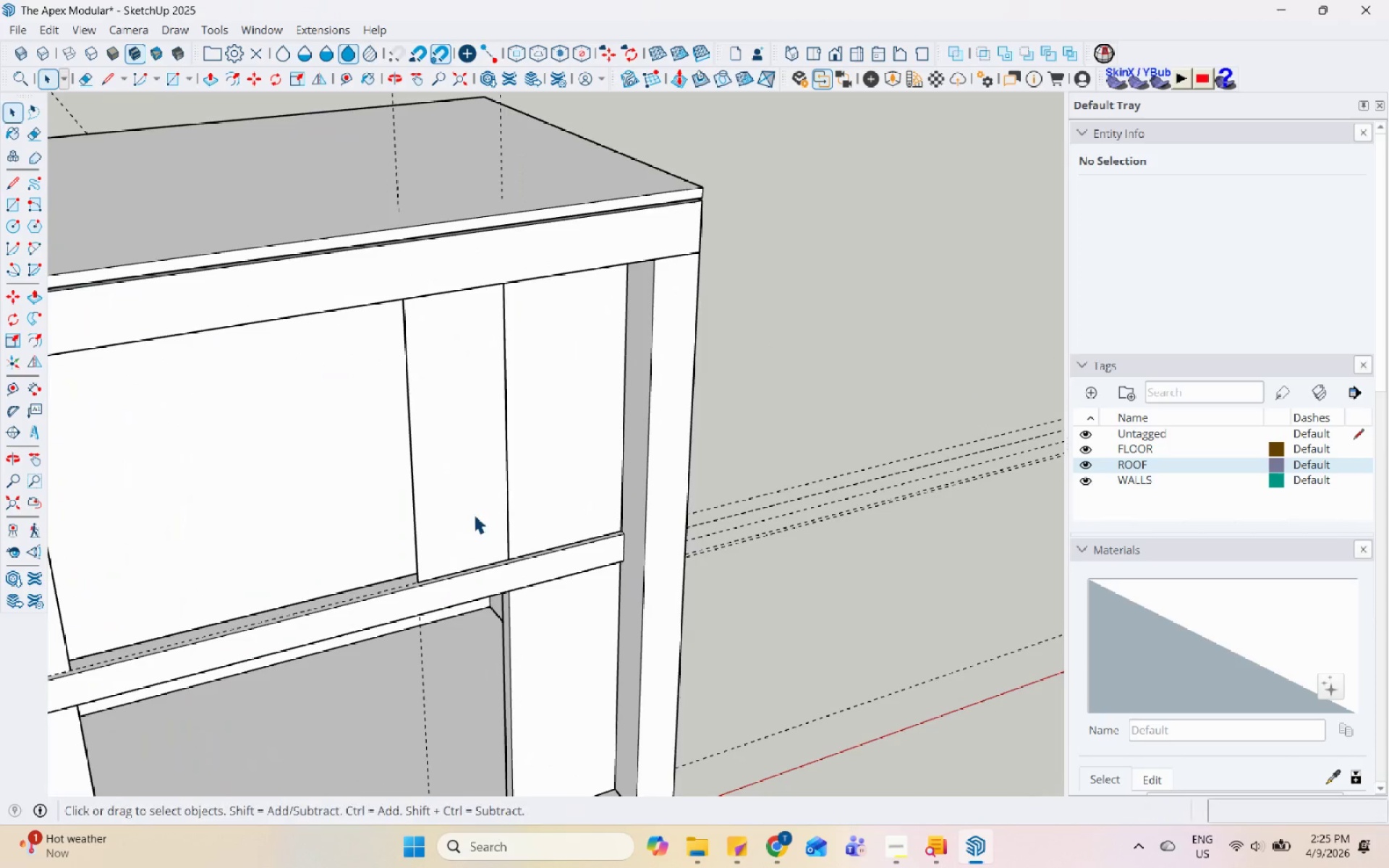 
left_click([474, 514])
 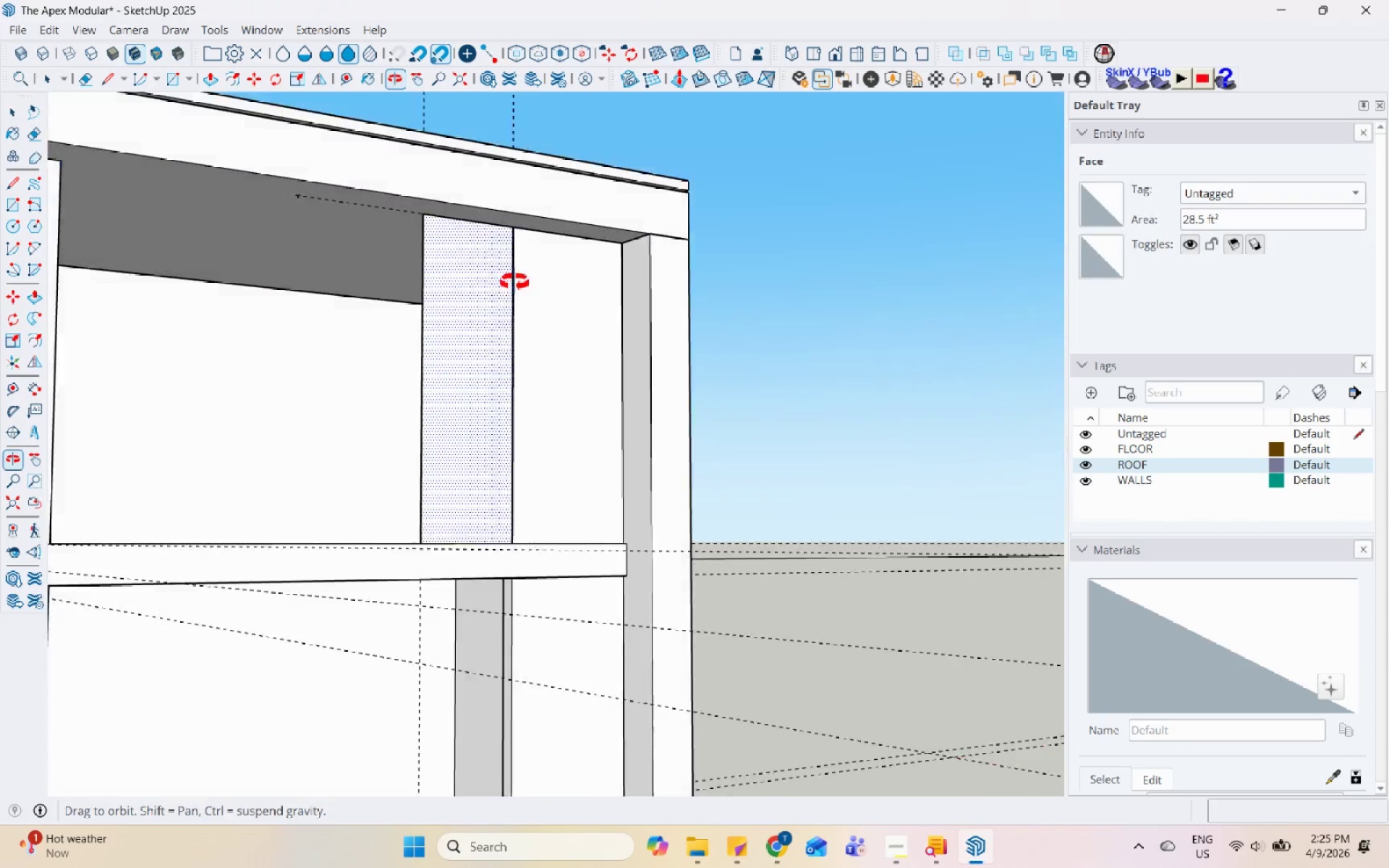 
scroll: coordinate [480, 516], scroll_direction: up, amount: 4.0
 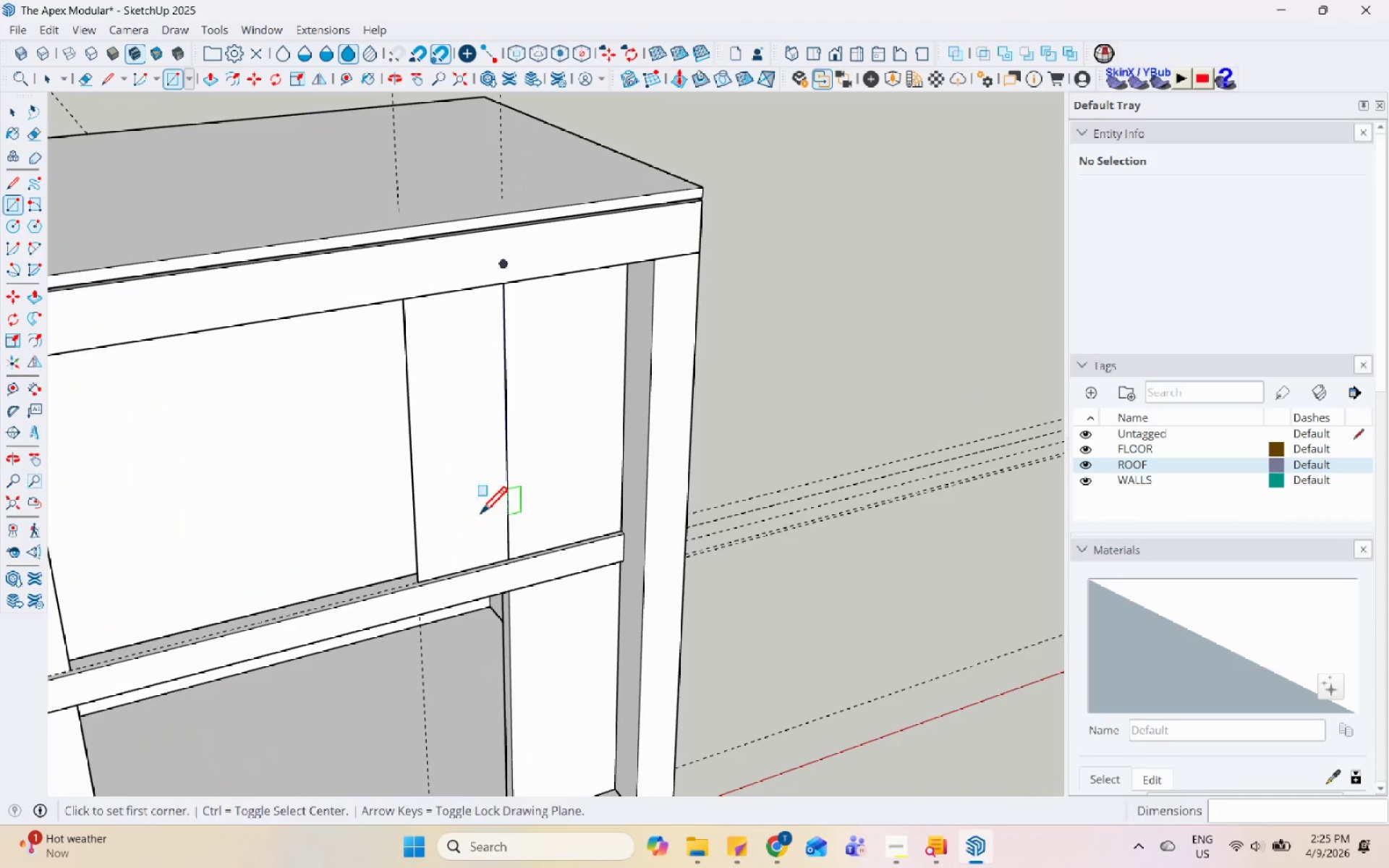 
scroll: coordinate [422, 378], scroll_direction: down, amount: 3.0
 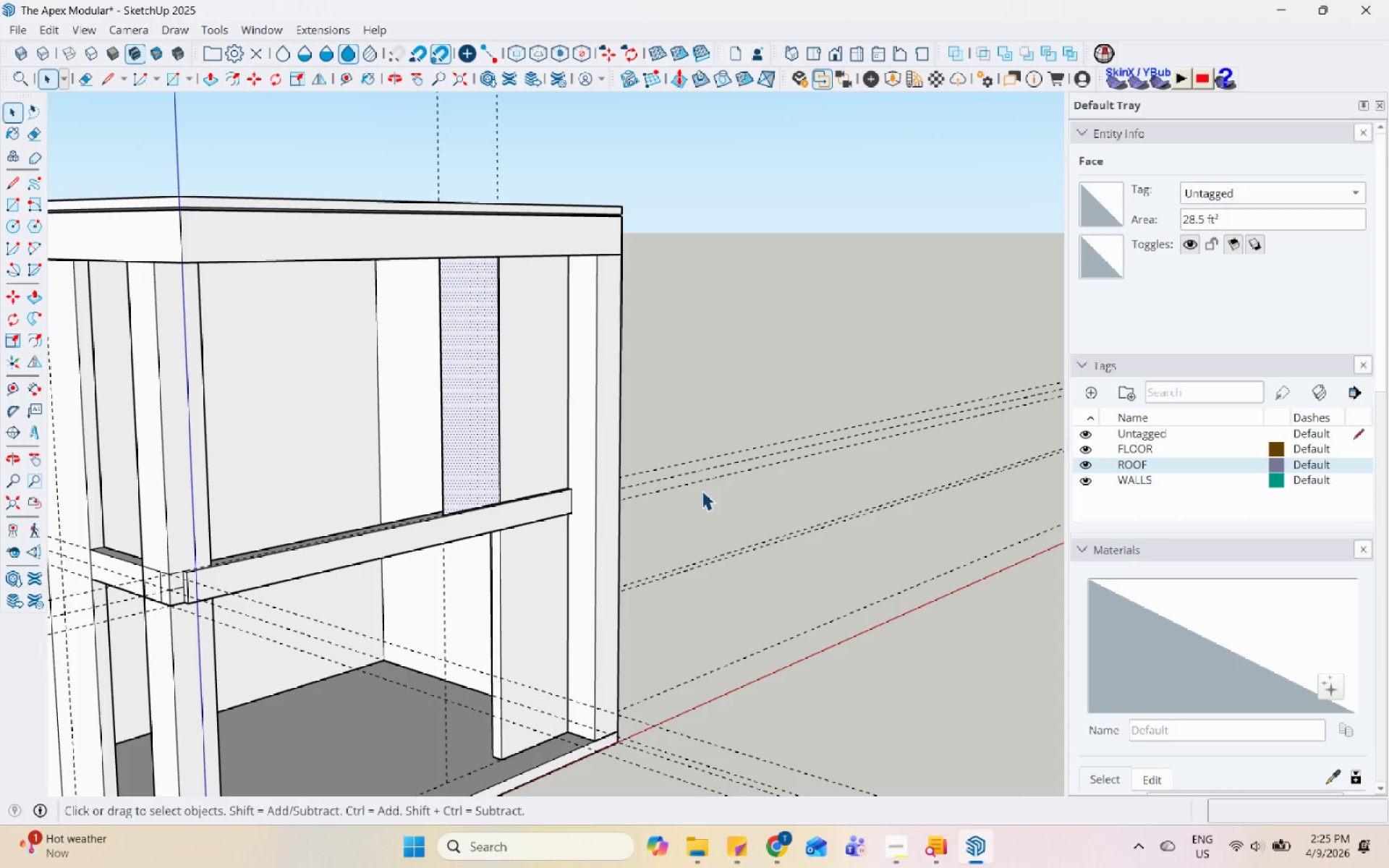 
wait(42.08)
 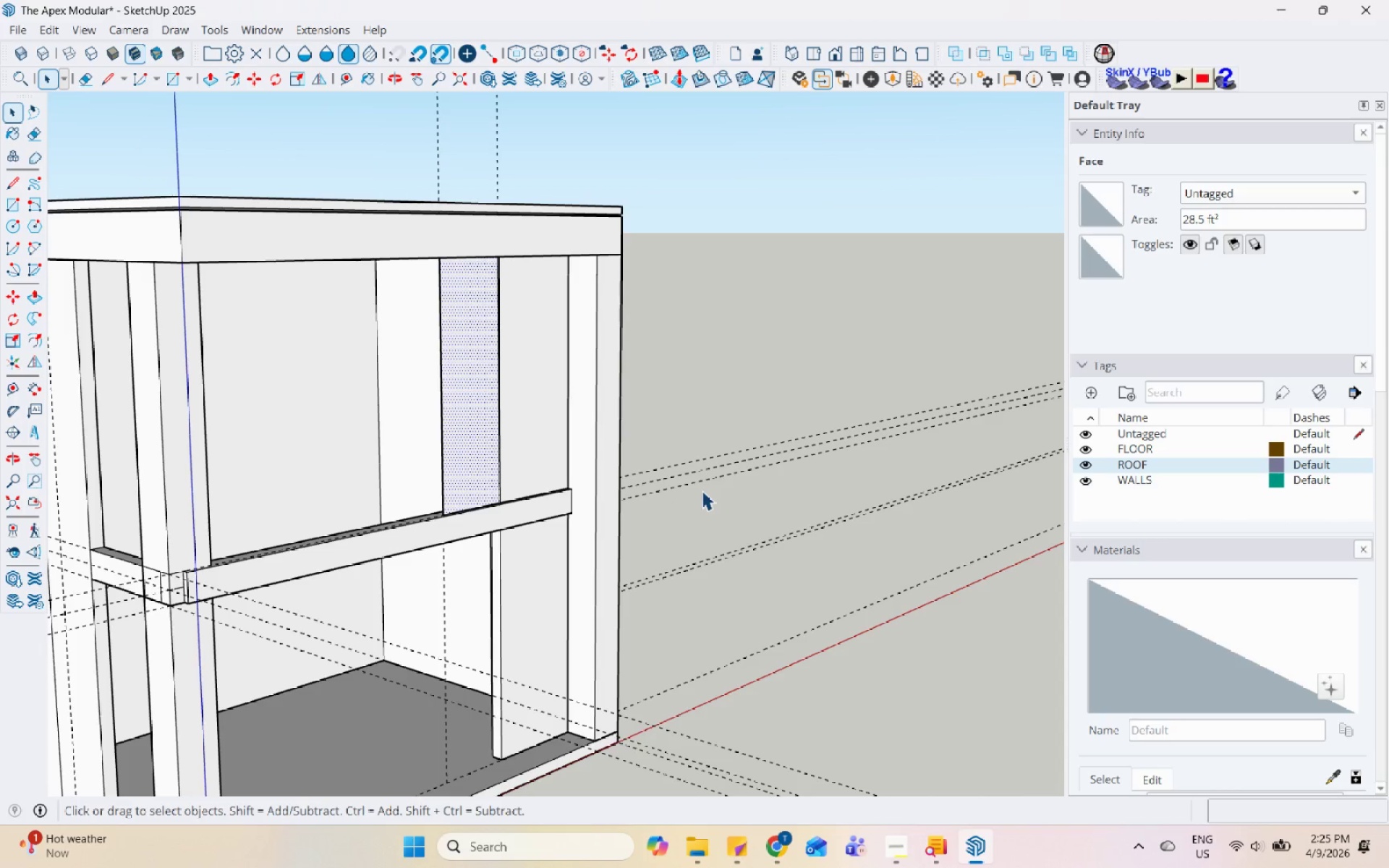 
scroll: coordinate [468, 235], scroll_direction: up, amount: 6.0
 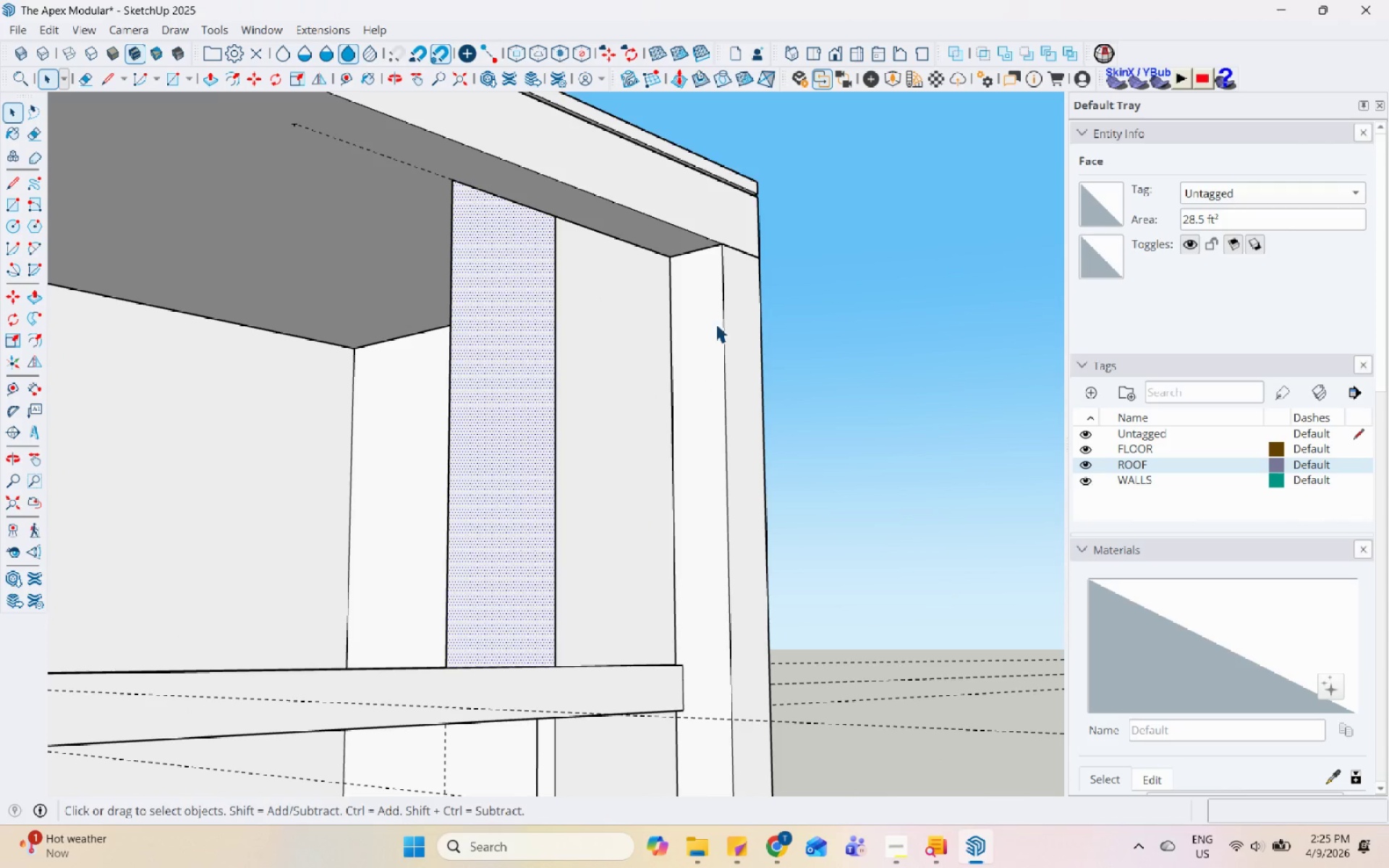 
scroll: coordinate [693, 331], scroll_direction: down, amount: 5.0
 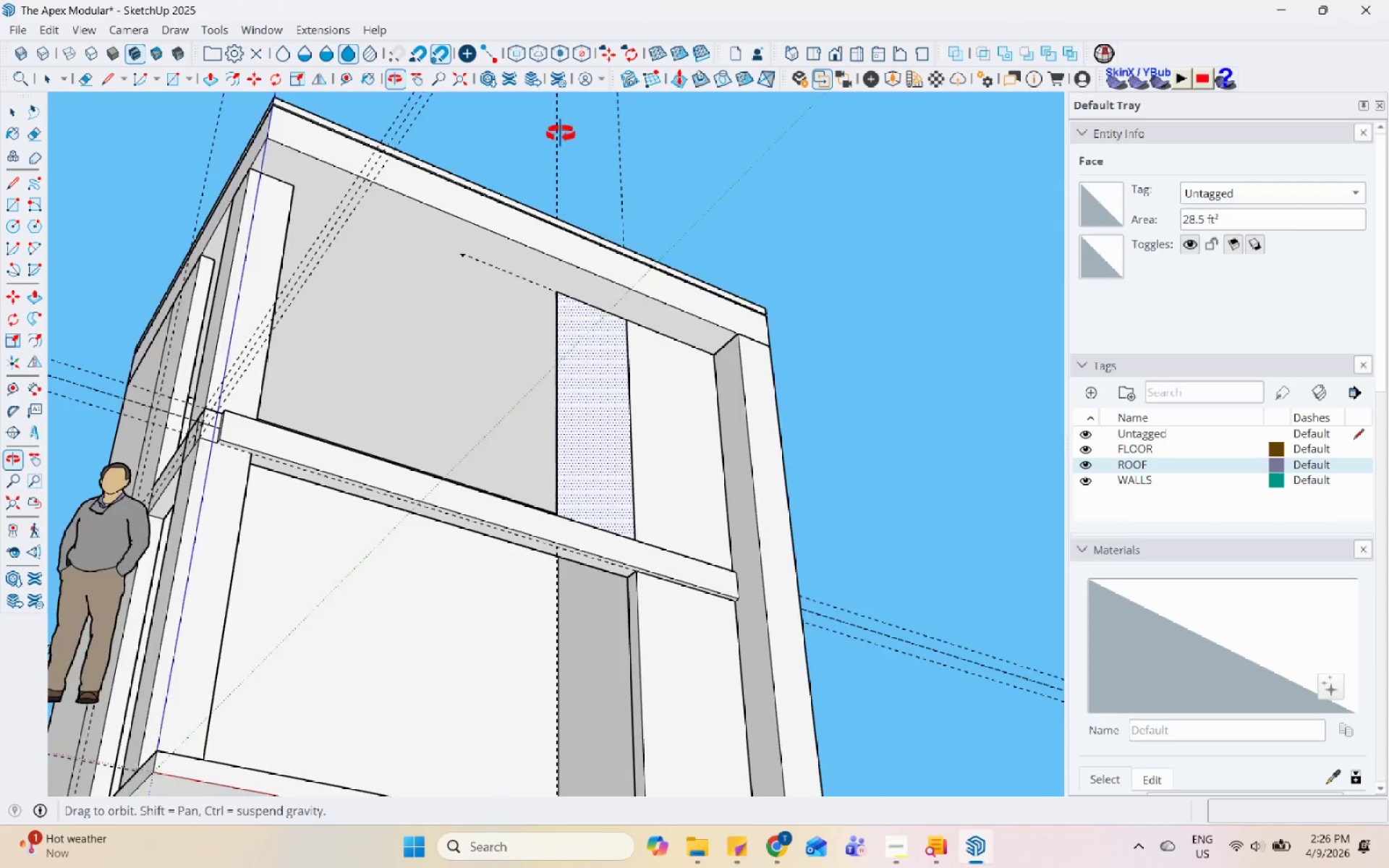 
scroll: coordinate [569, 379], scroll_direction: up, amount: 8.0
 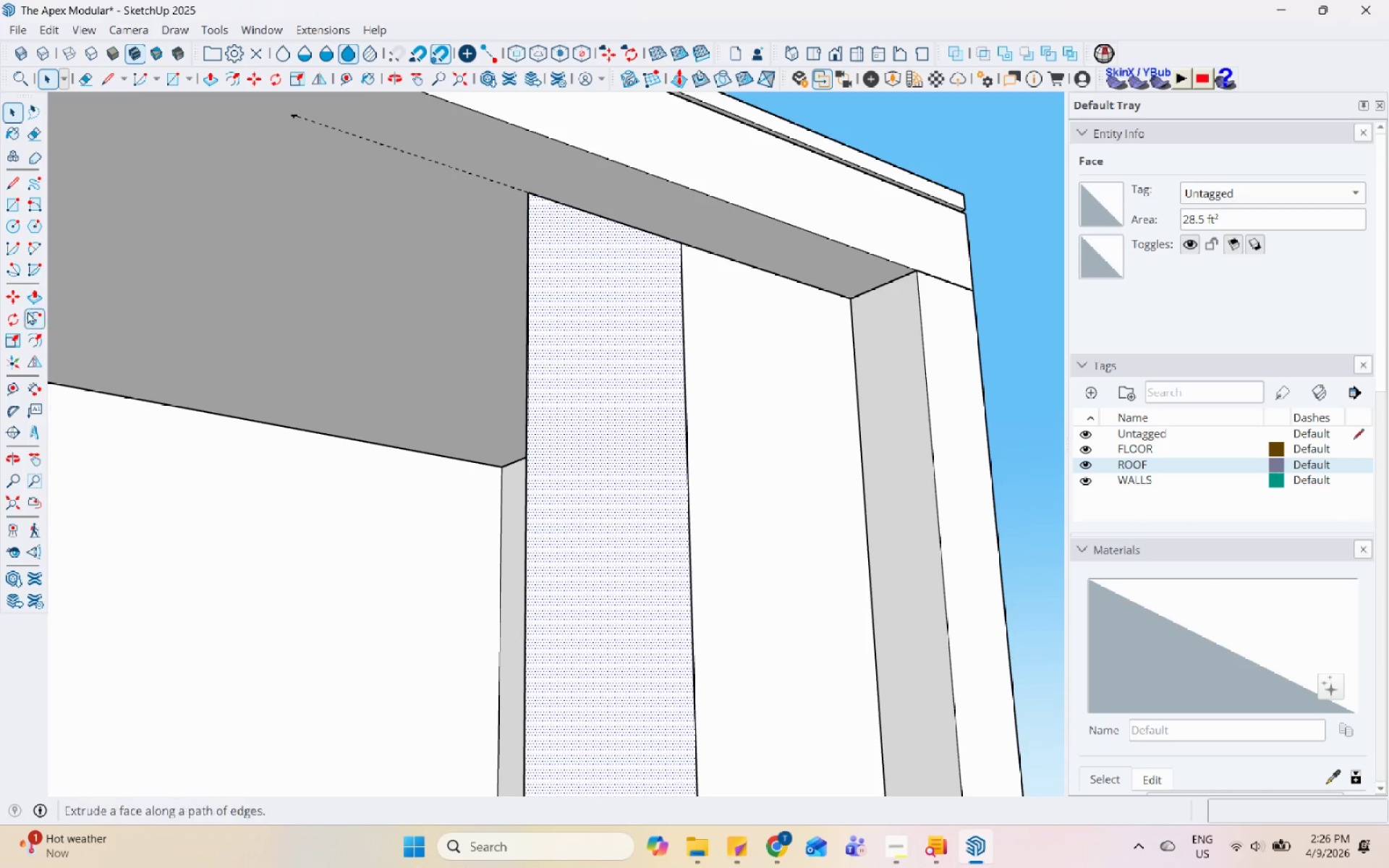 
wait(10.26)
 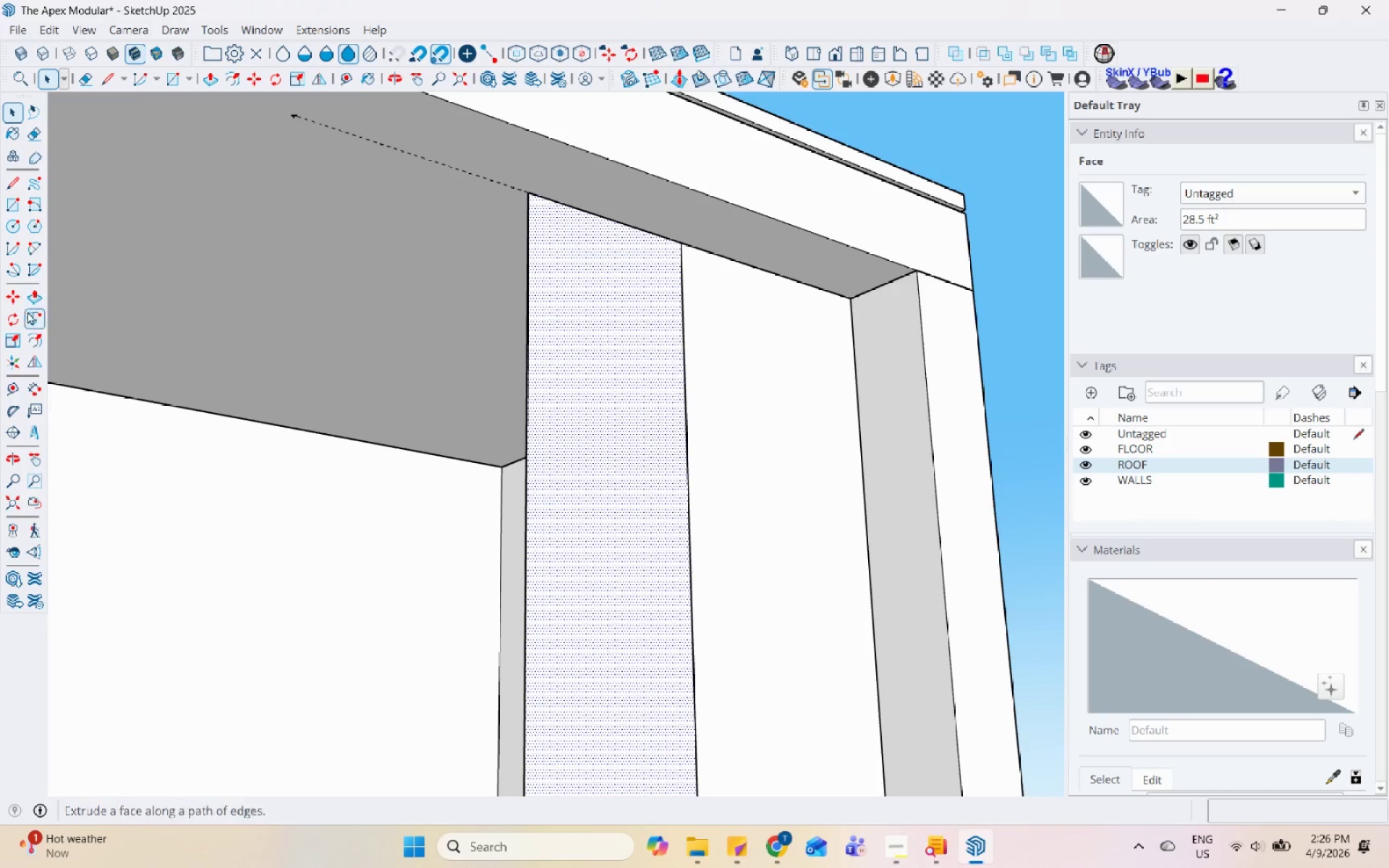 
left_click([540, 247])
 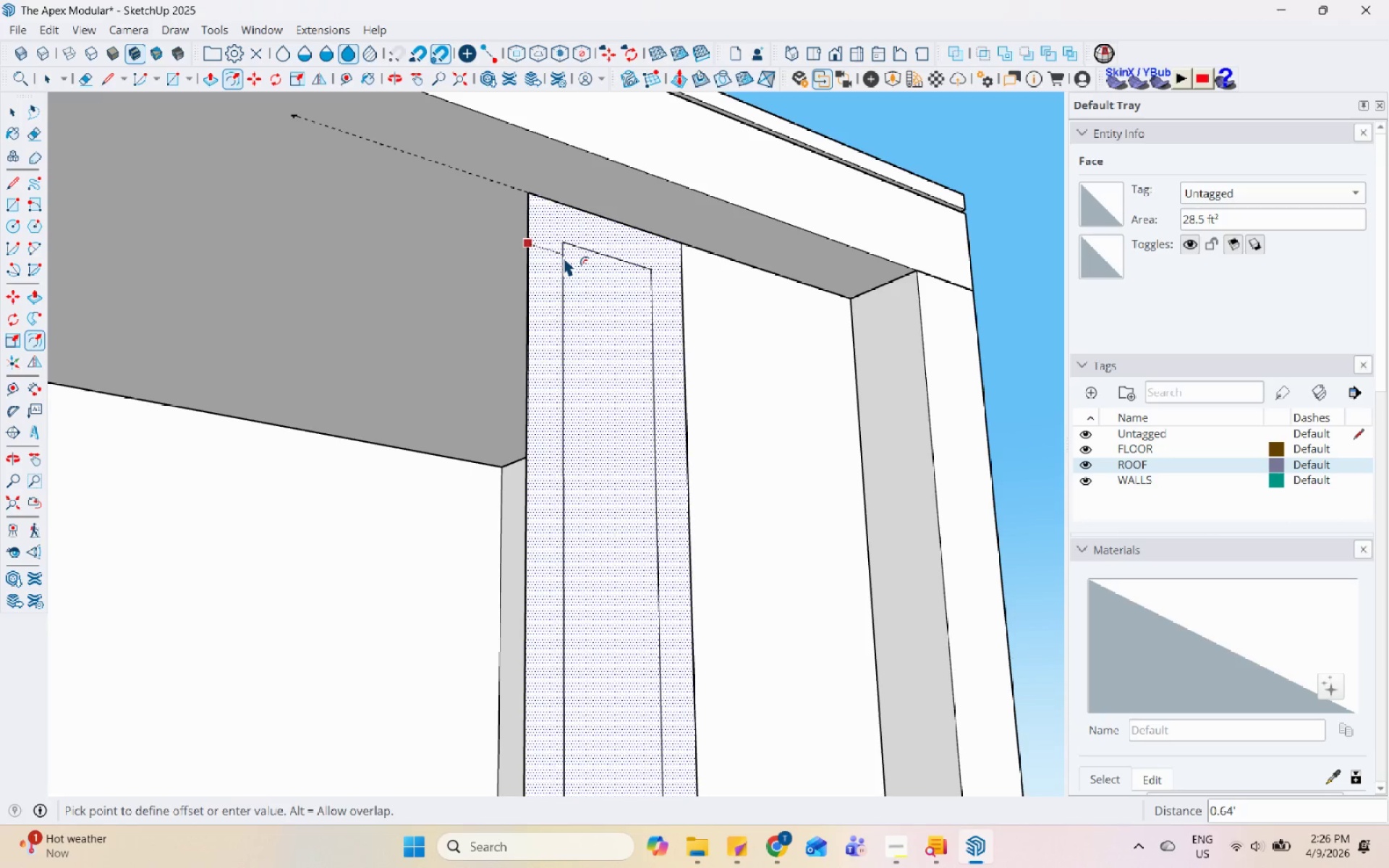 
key(Numpad0)
 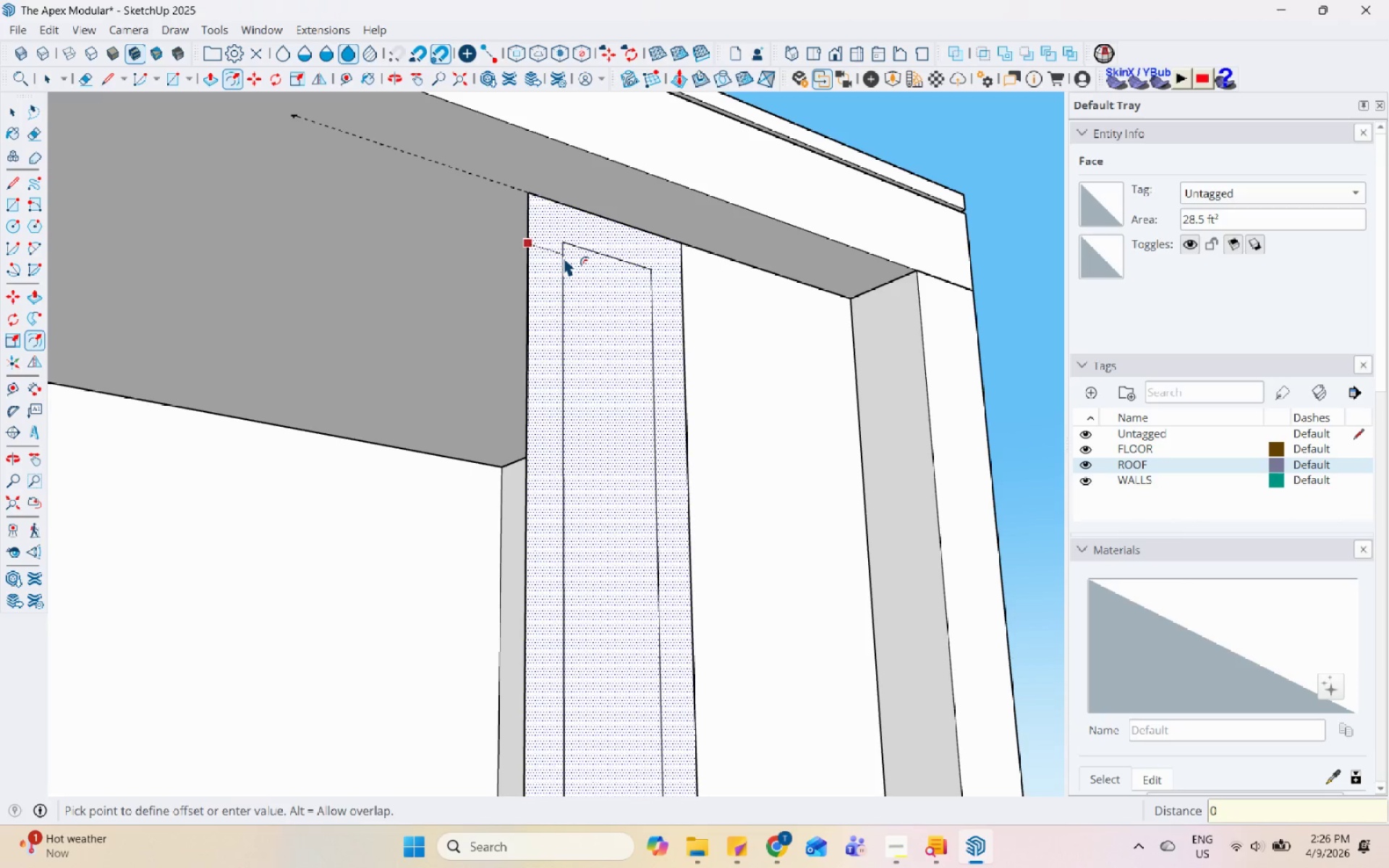 
key(NumpadDecimal)
 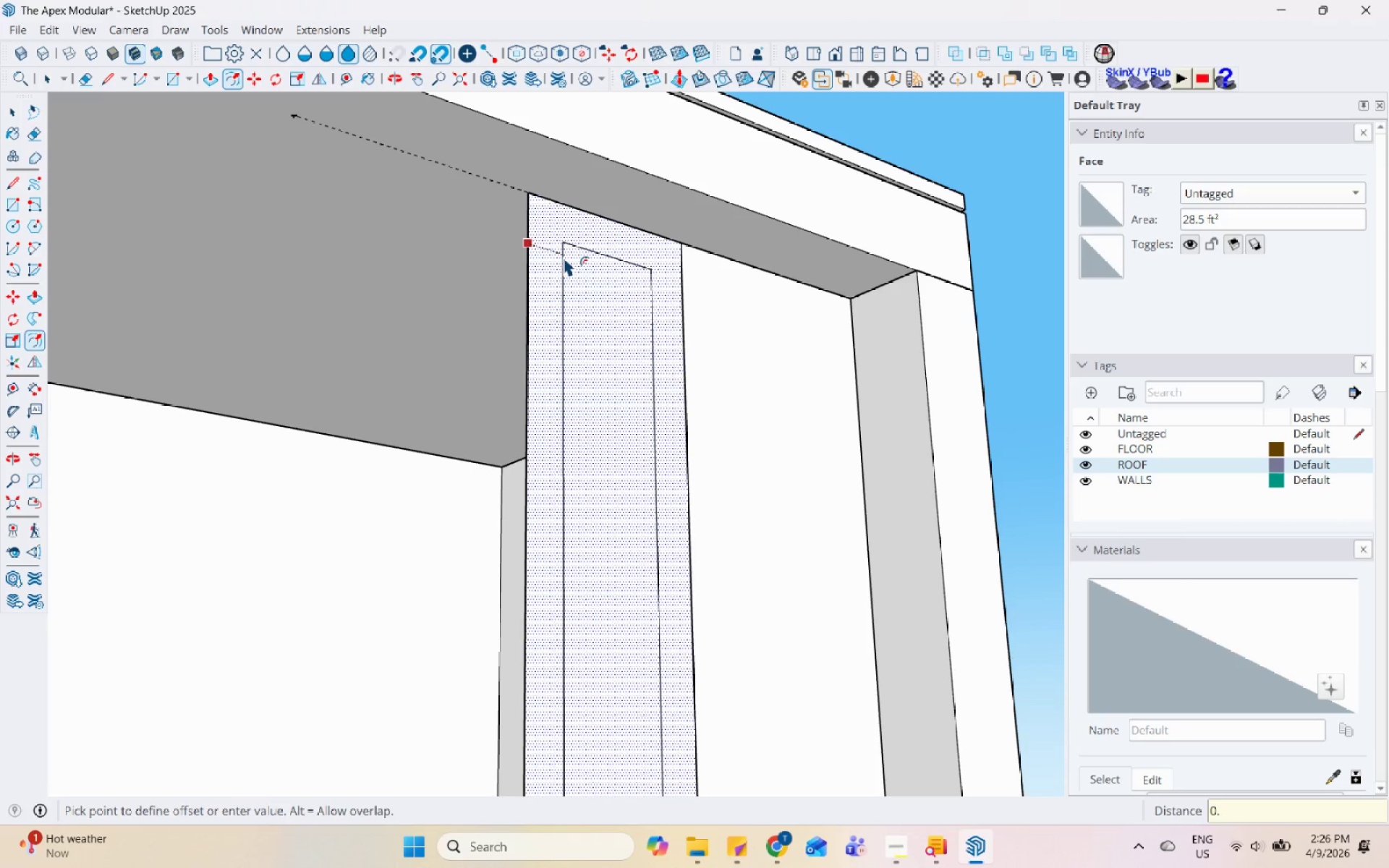 
key(Numpad5)
 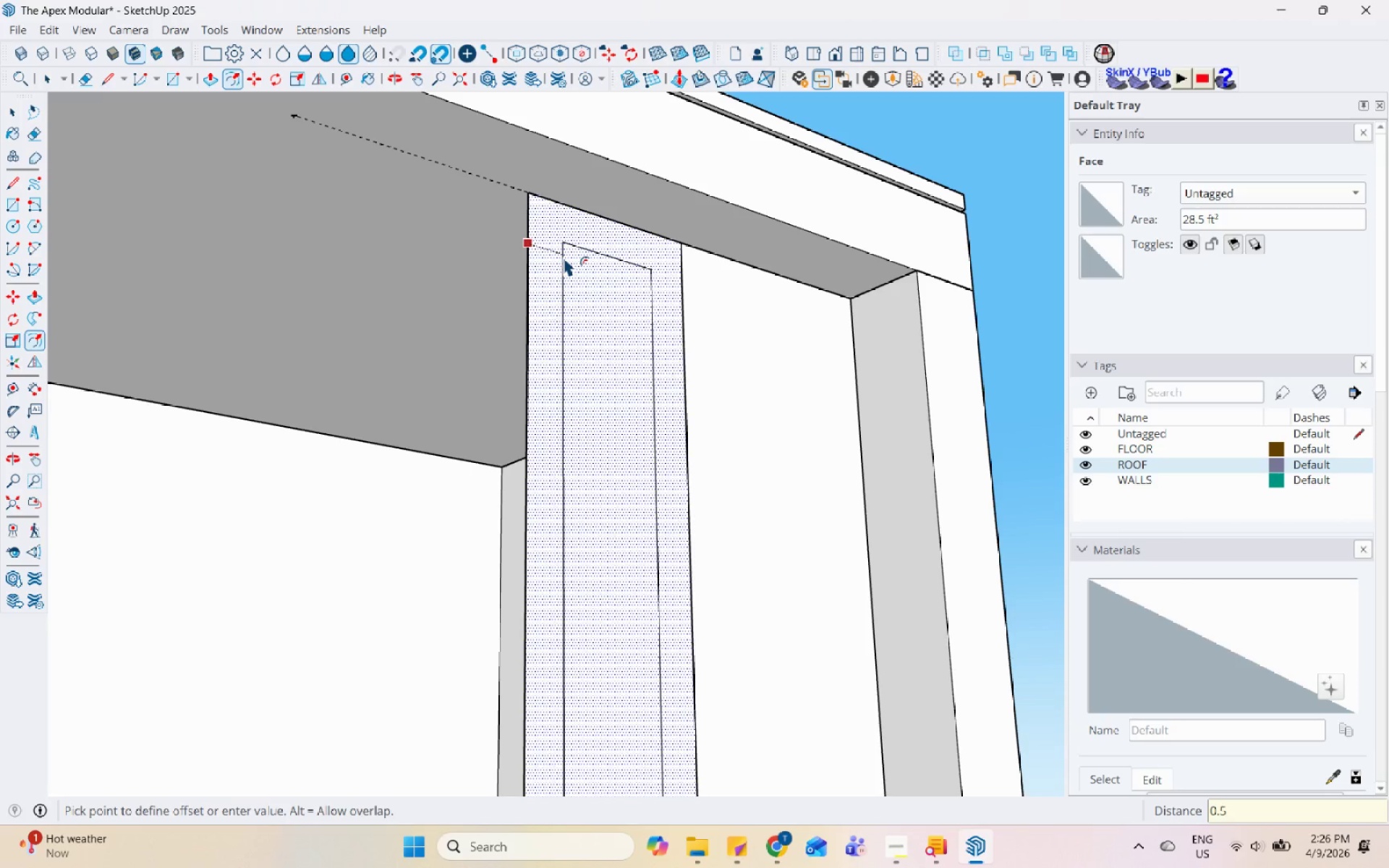 
key(Enter)
 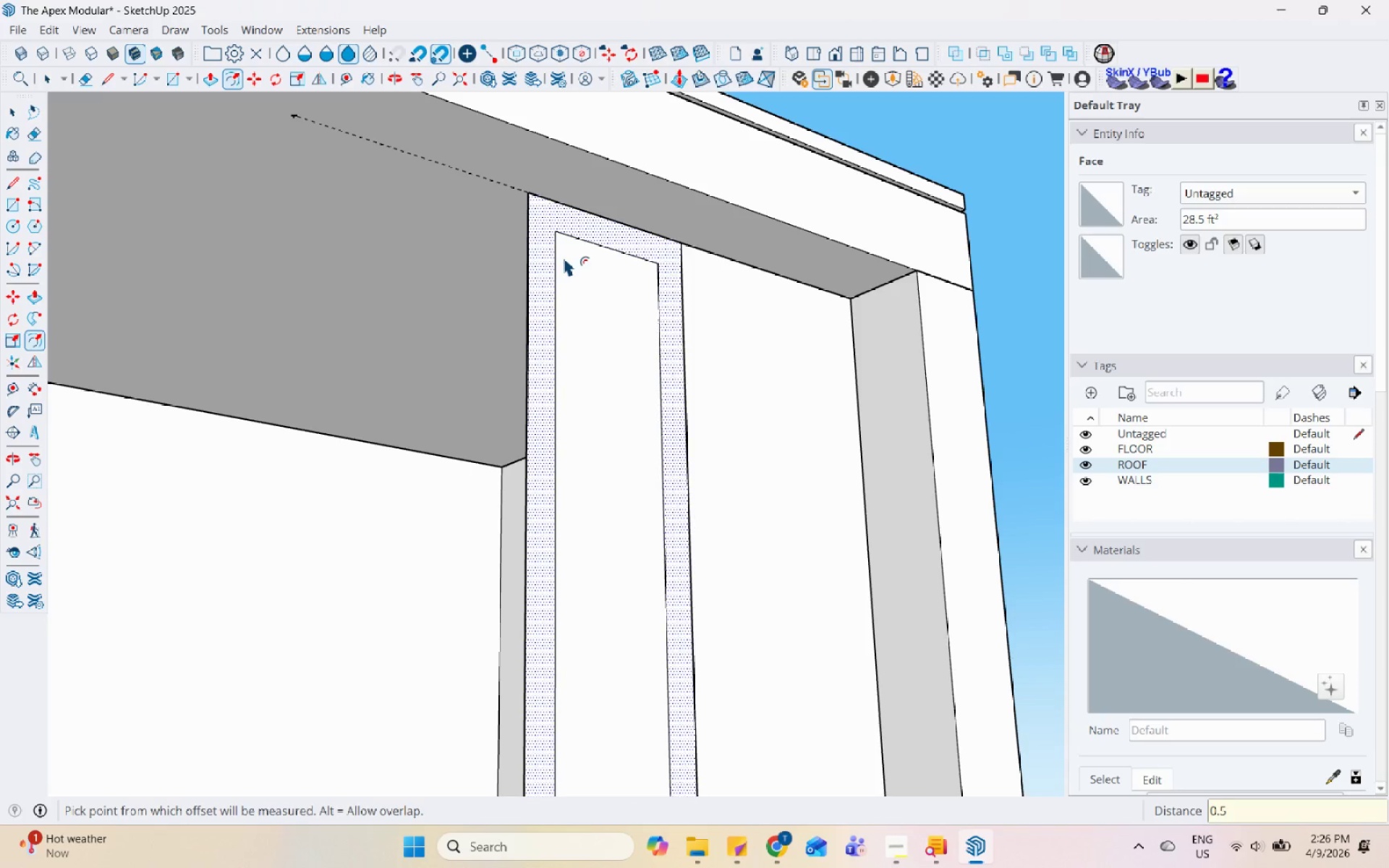 
key(Space)
 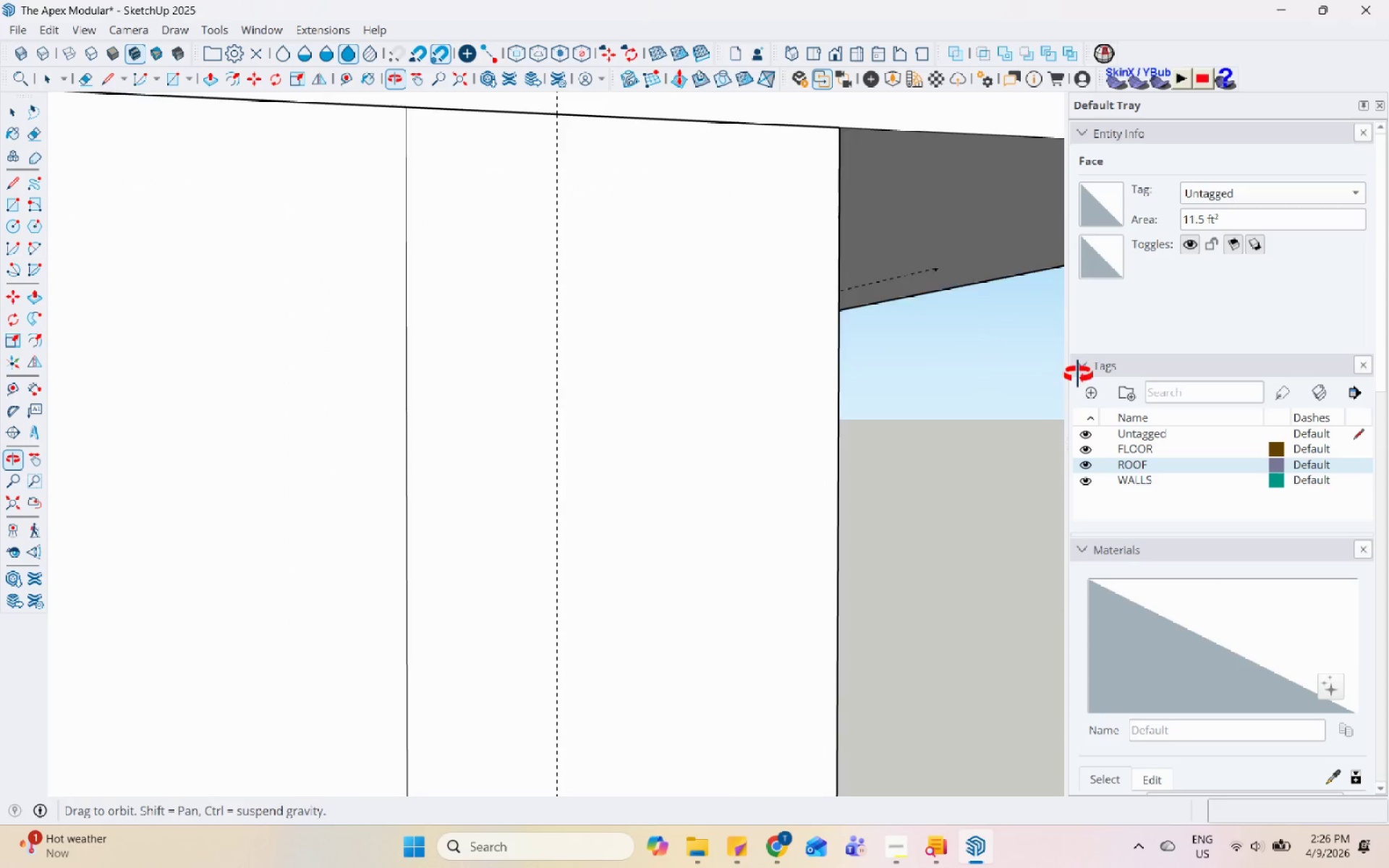 
scroll: coordinate [762, 310], scroll_direction: up, amount: 6.0
 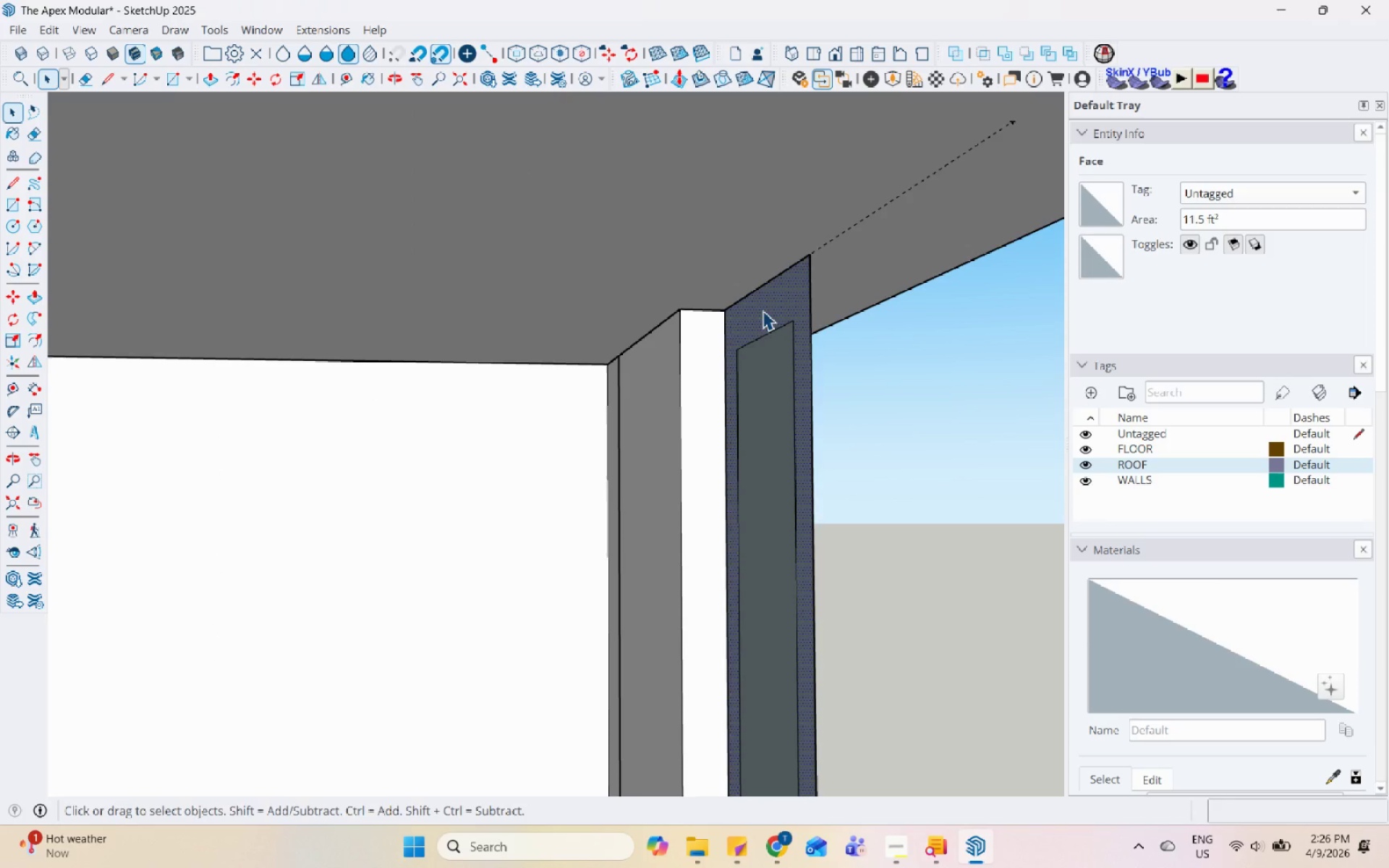 
key(P)
 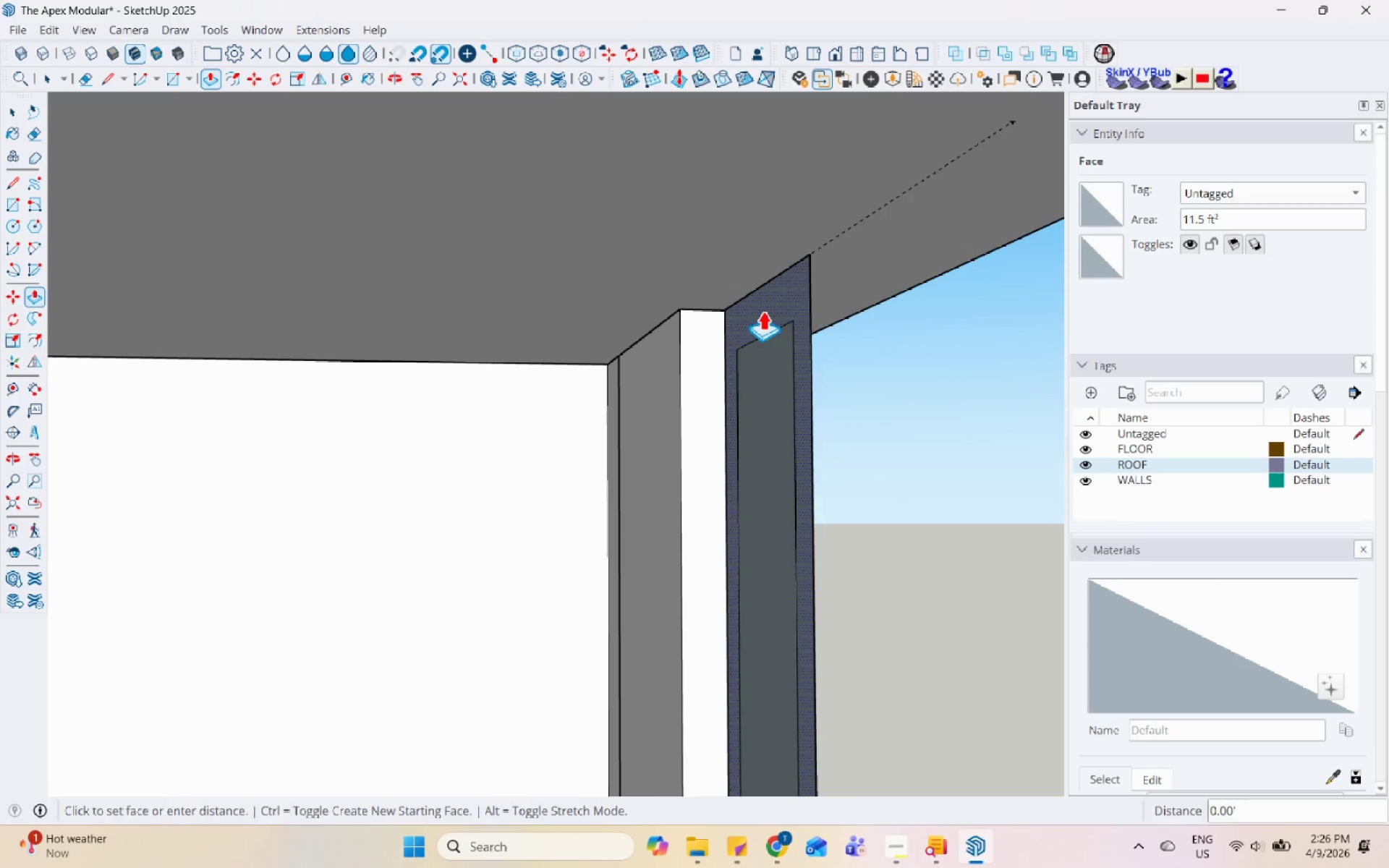 
left_click([763, 310])
 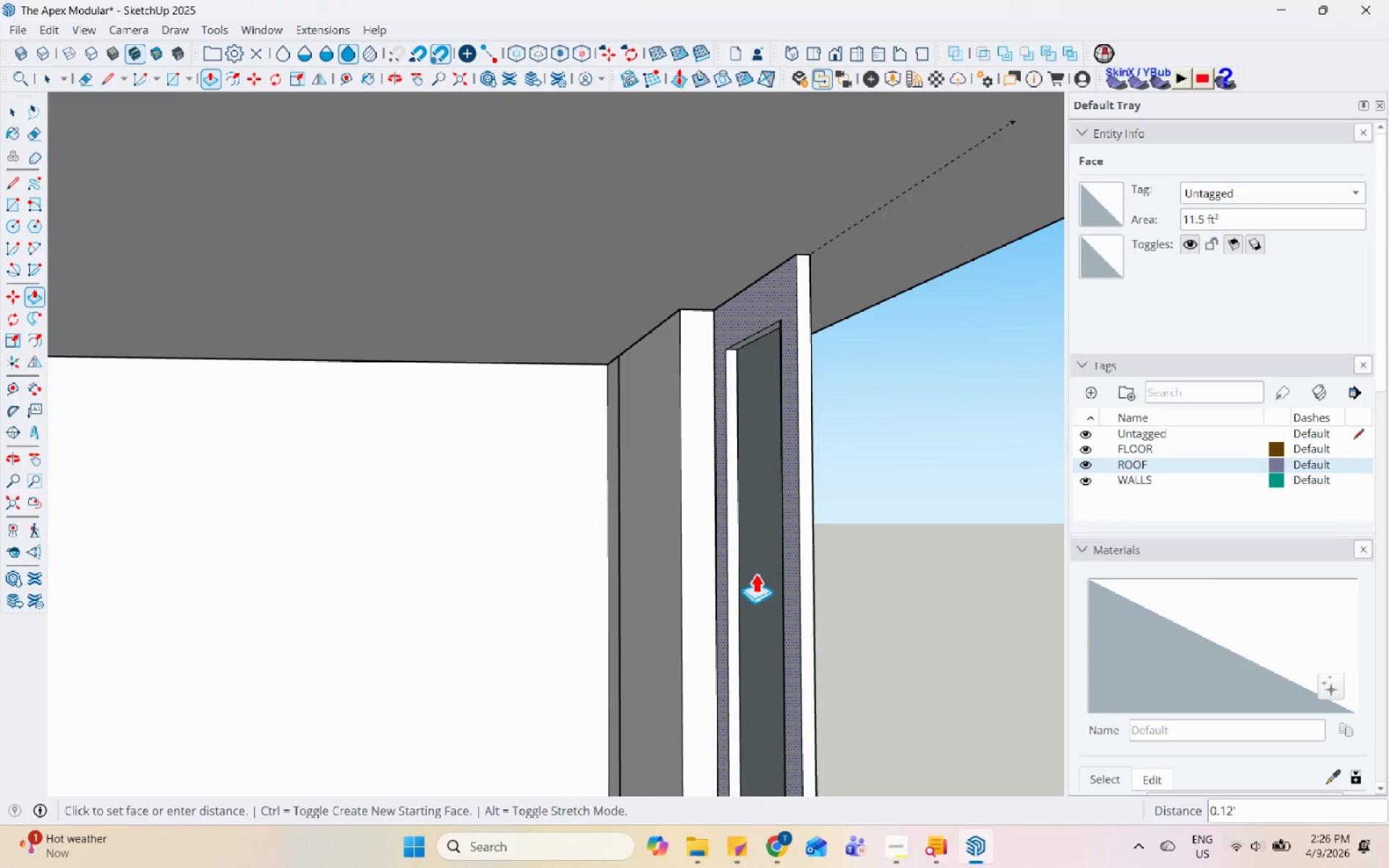 
scroll: coordinate [757, 498], scroll_direction: down, amount: 3.0
 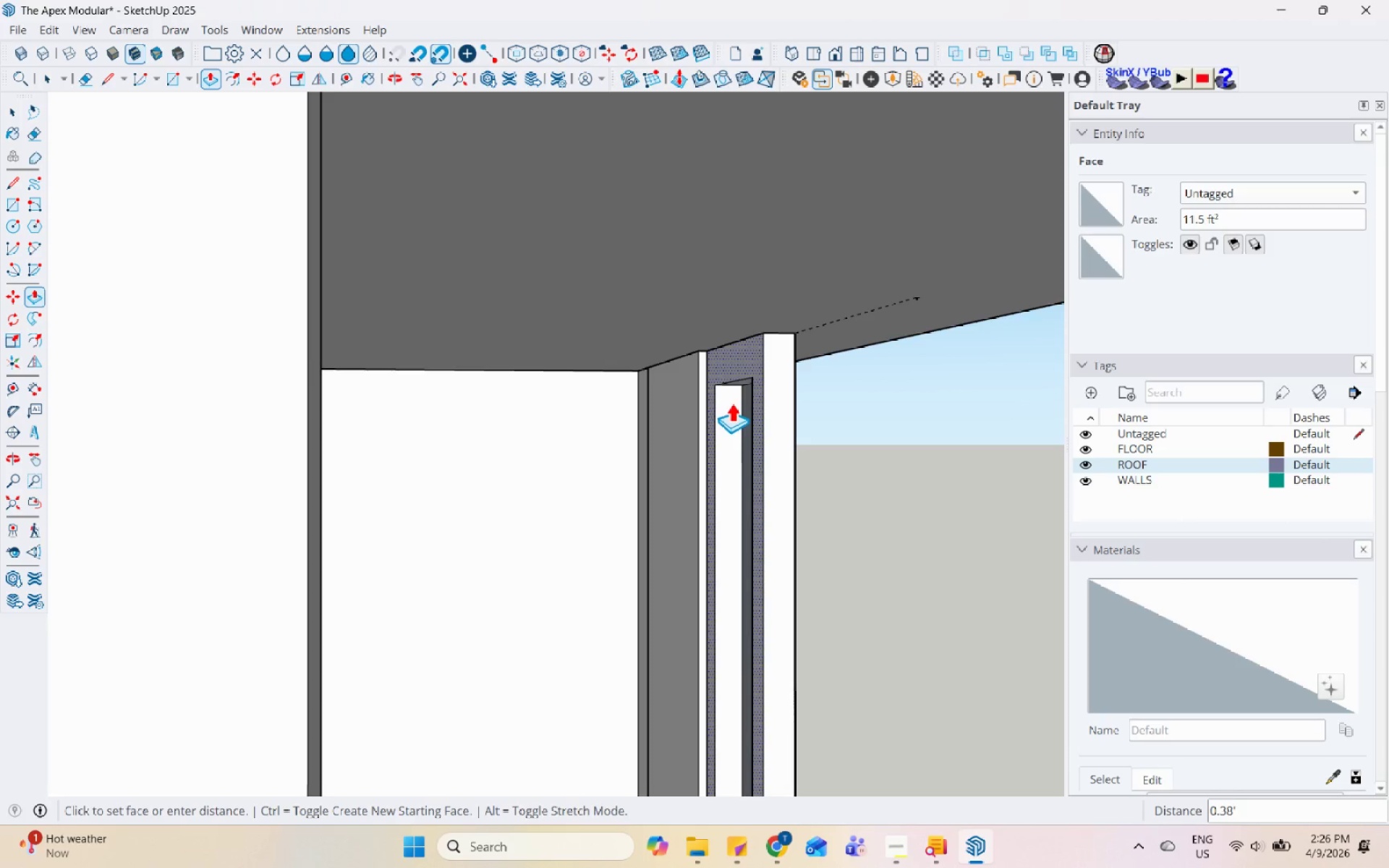 
left_click([729, 402])
 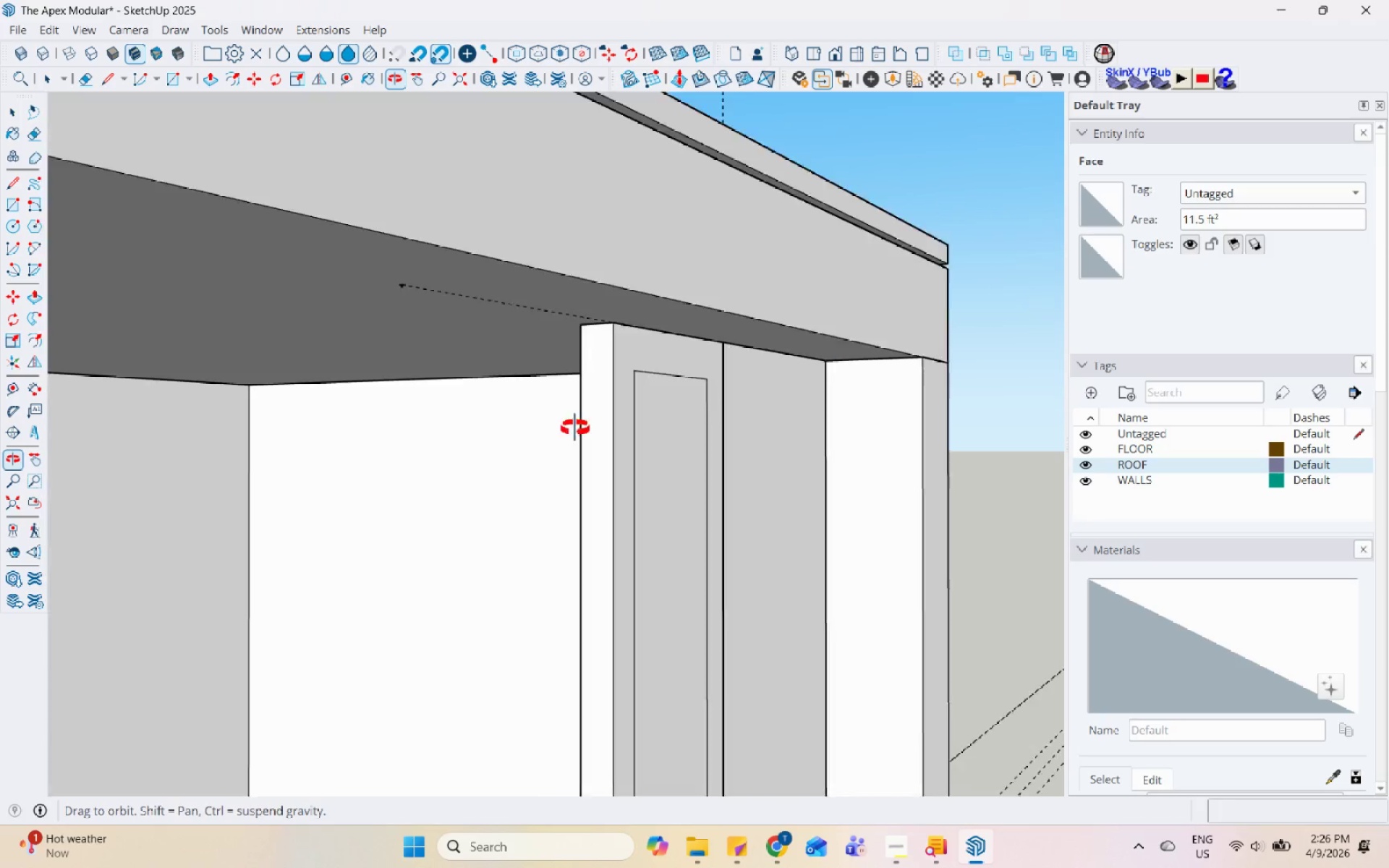 
key(Space)
 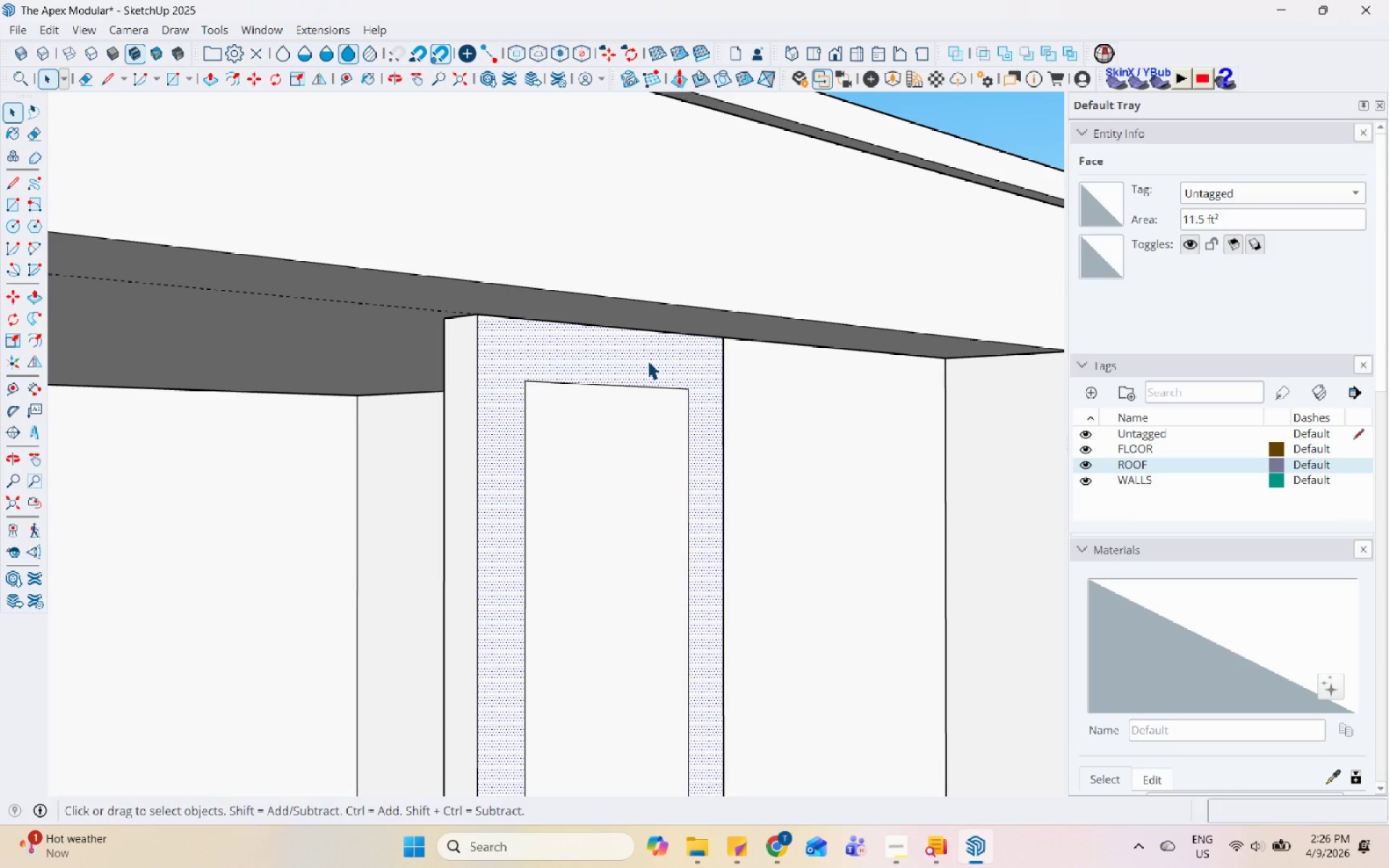 
scroll: coordinate [608, 341], scroll_direction: up, amount: 3.0
 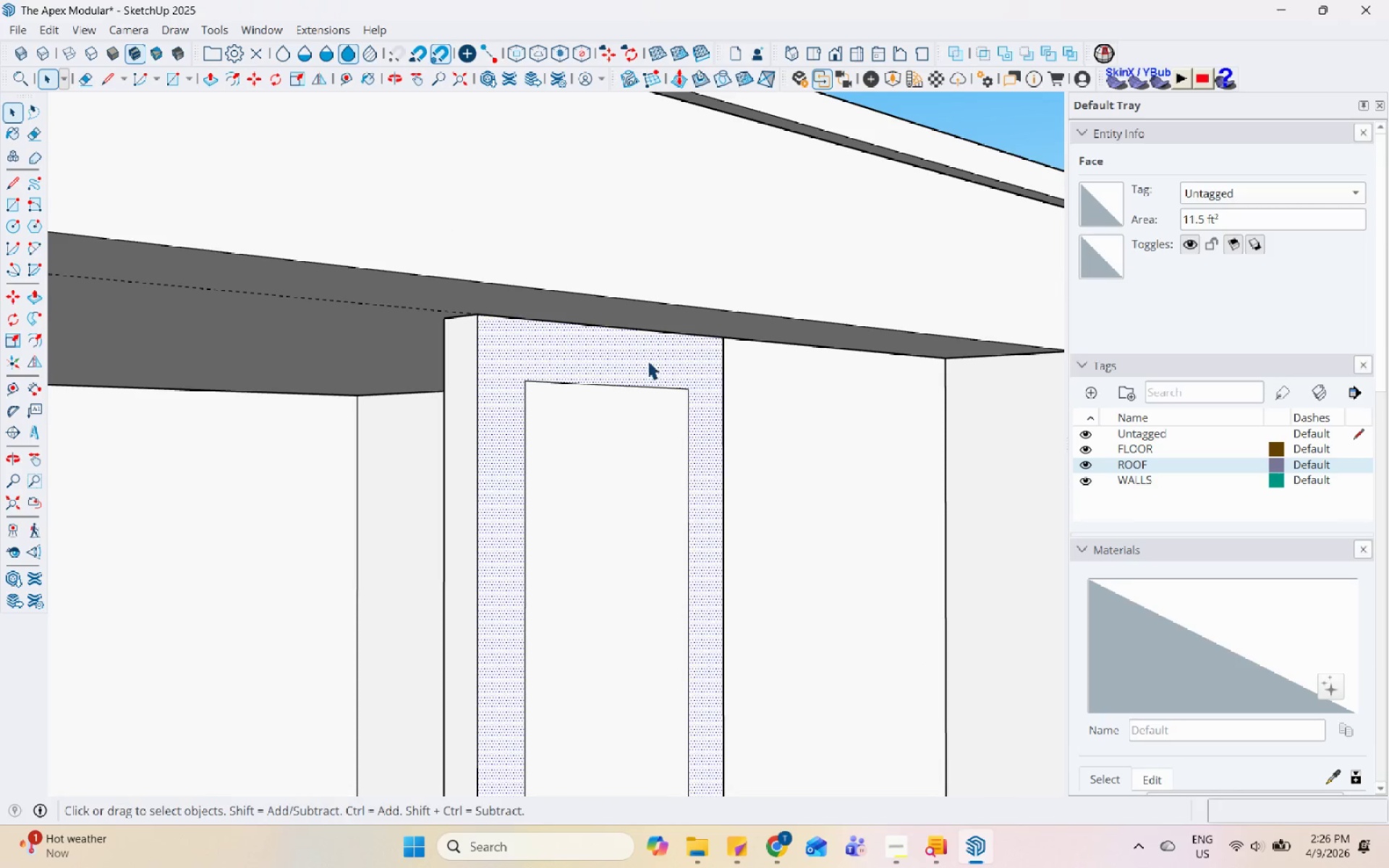 
key(P)
 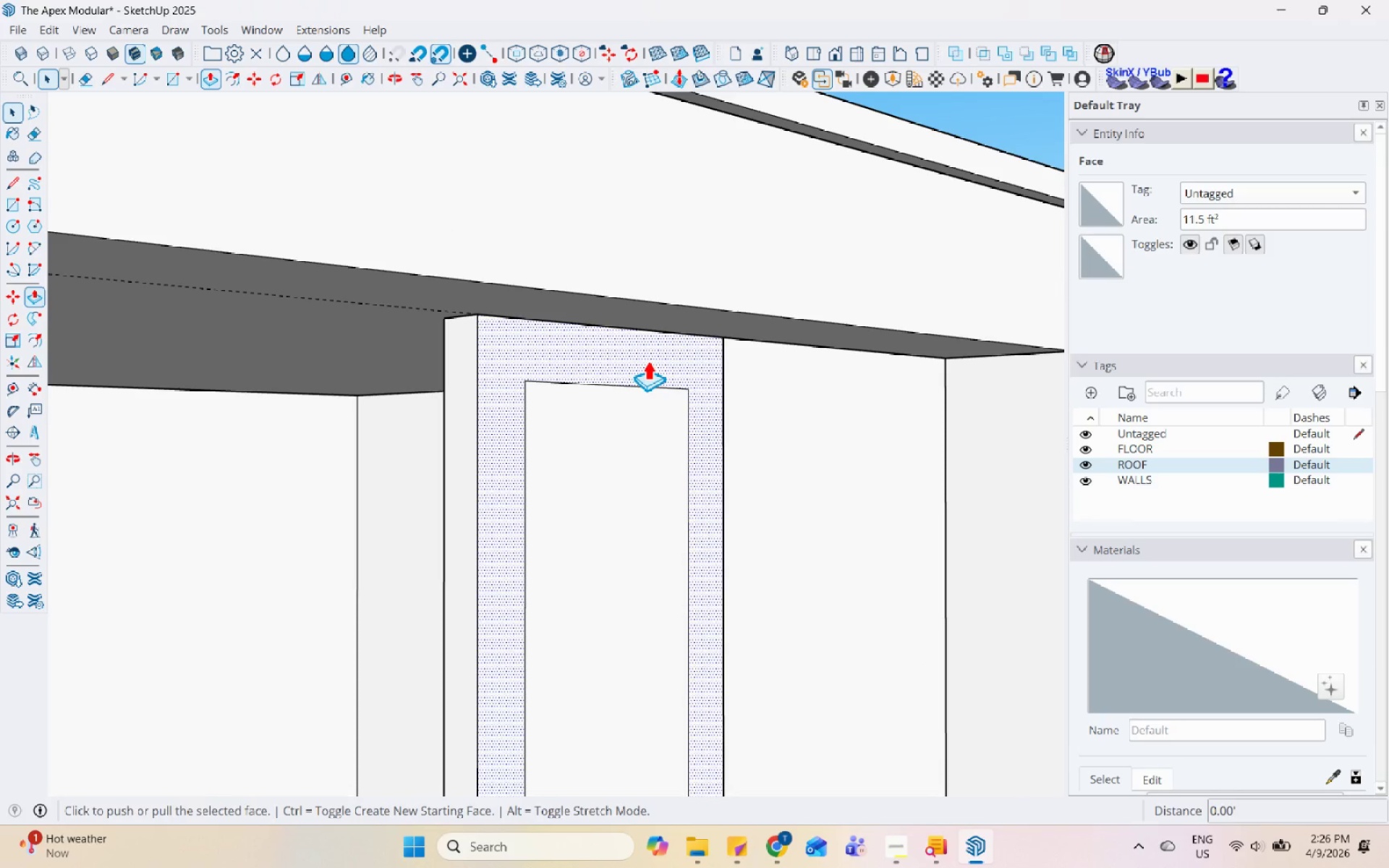 
left_click([647, 360])
 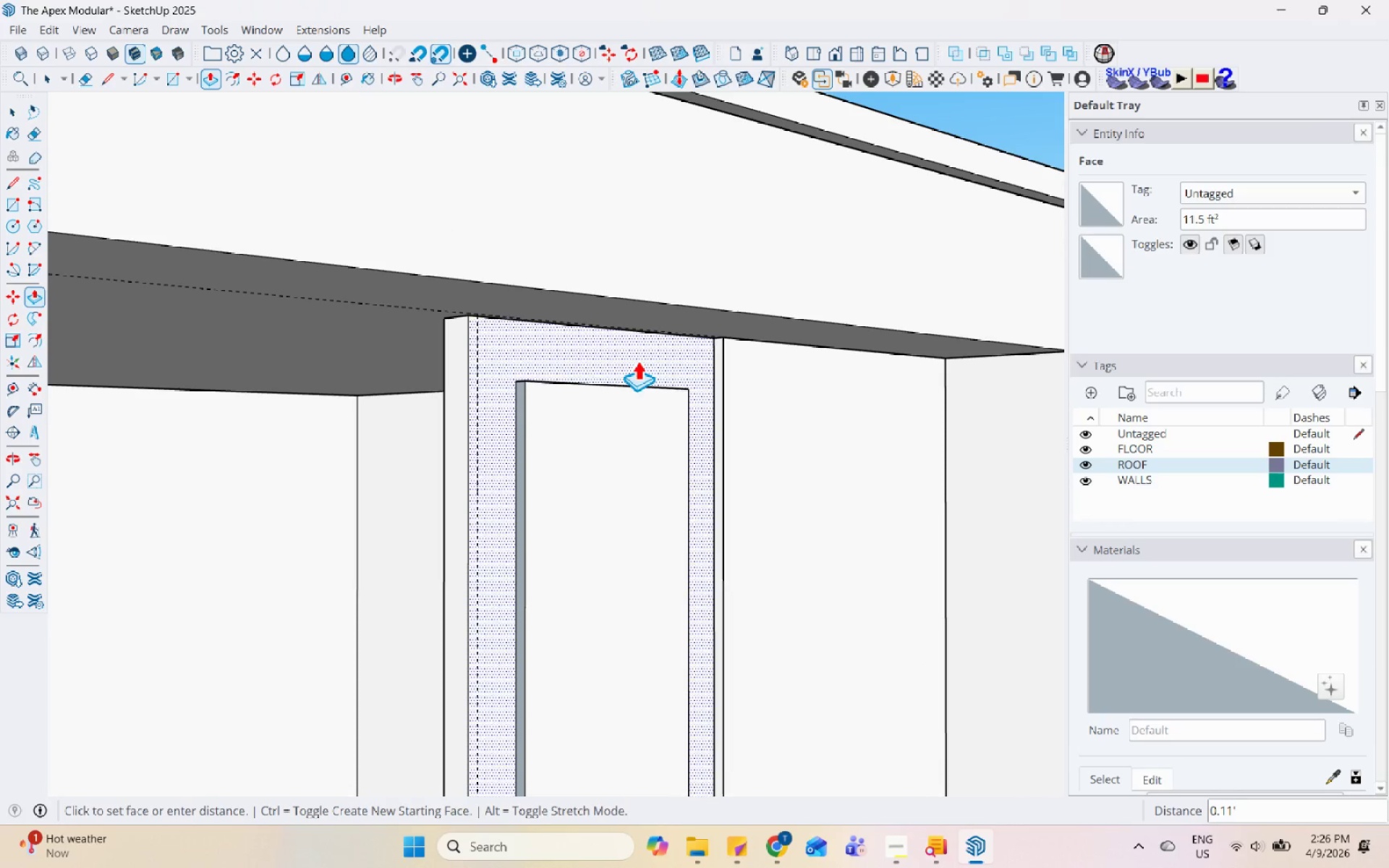 
left_click([637, 360])
 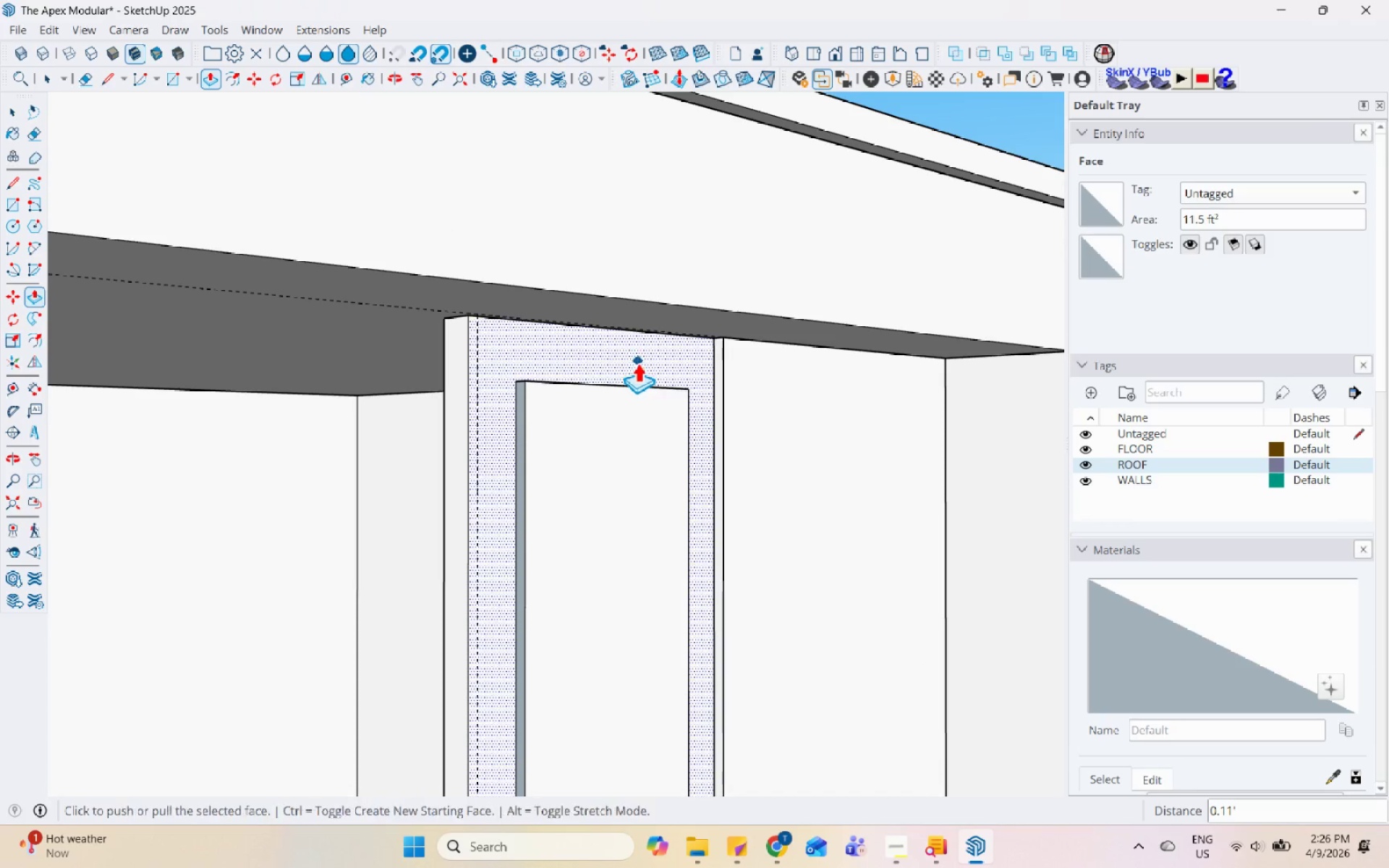 
key(Space)
 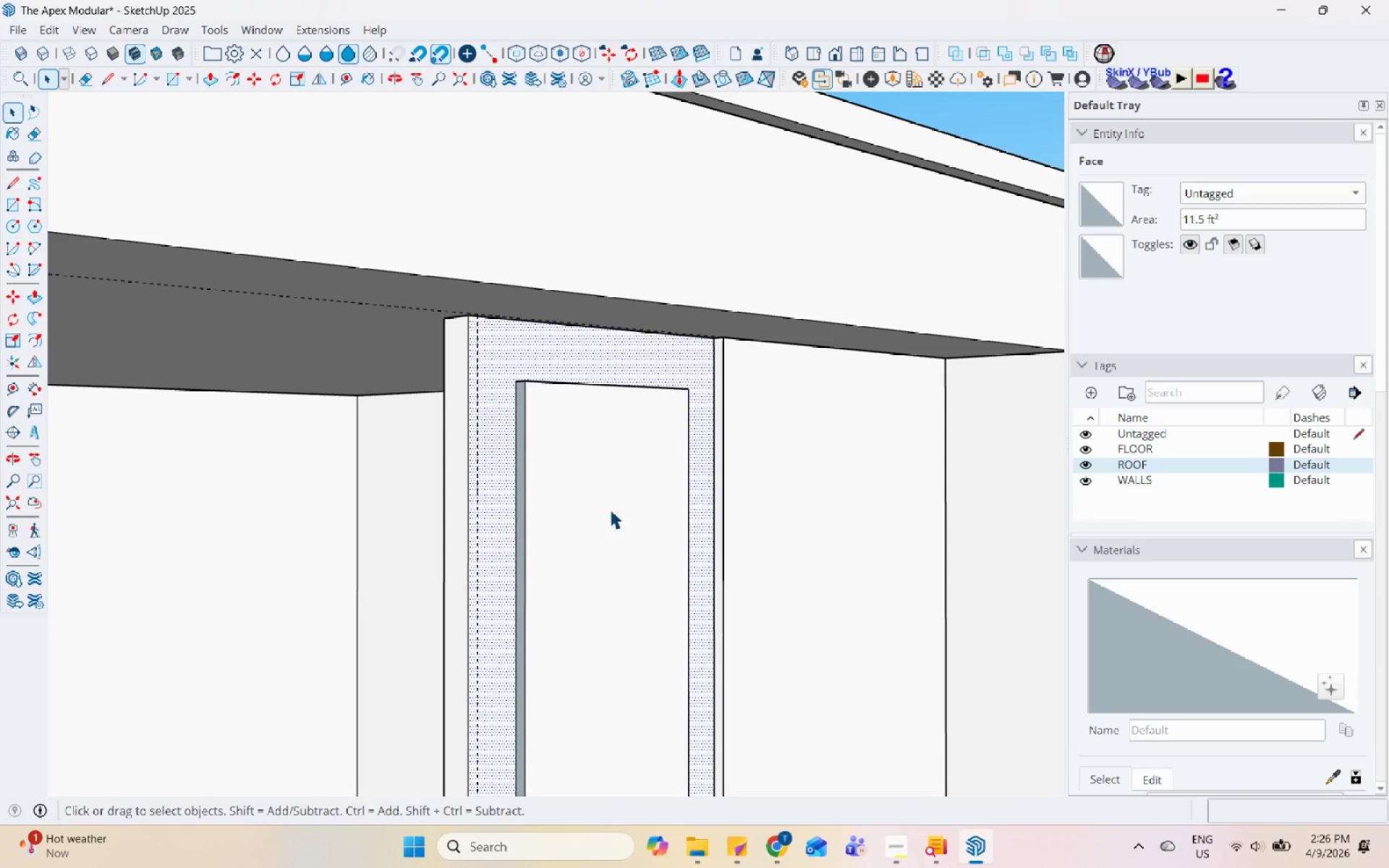 
triple_click([608, 505])
 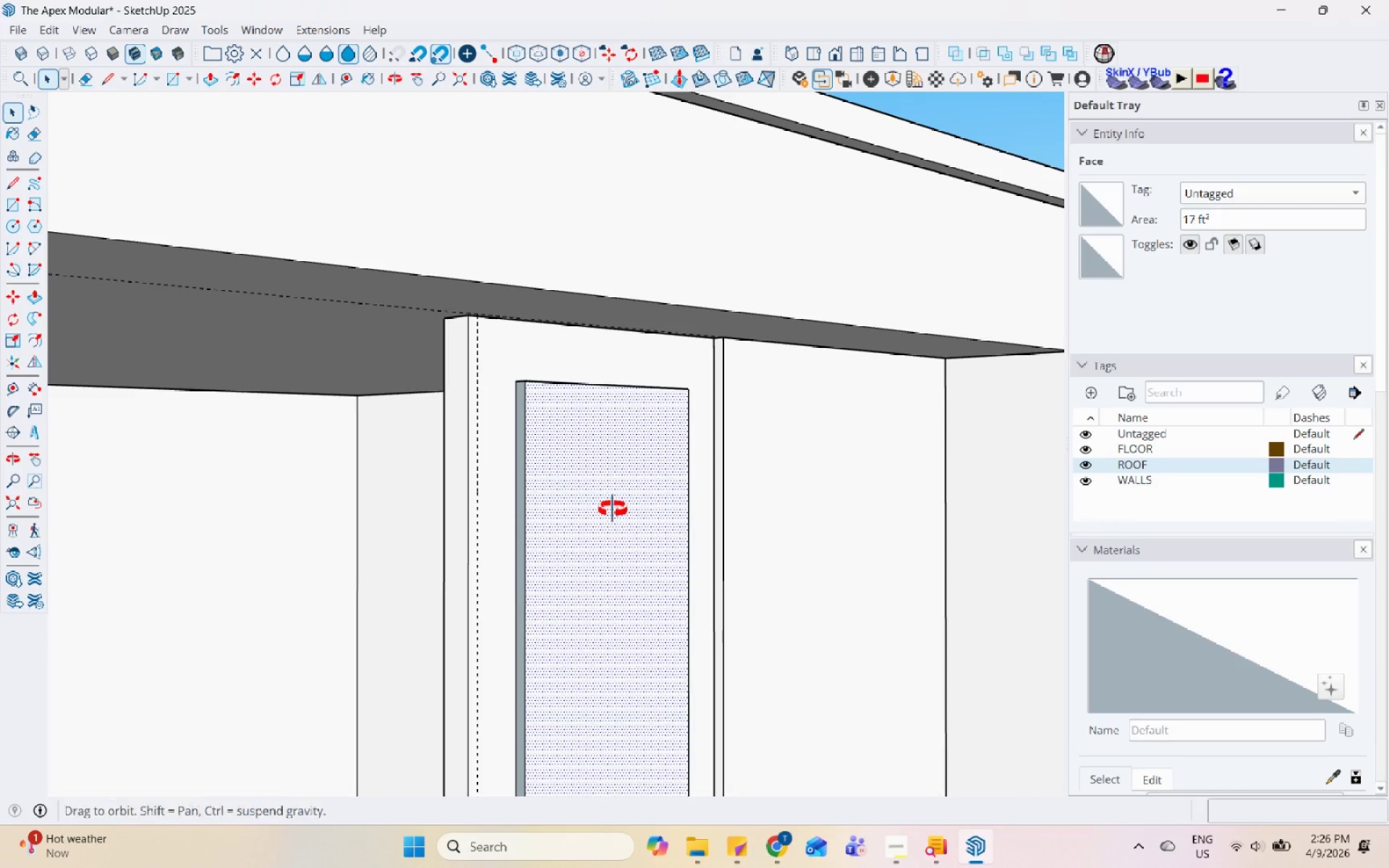 
key(Control+Z)
 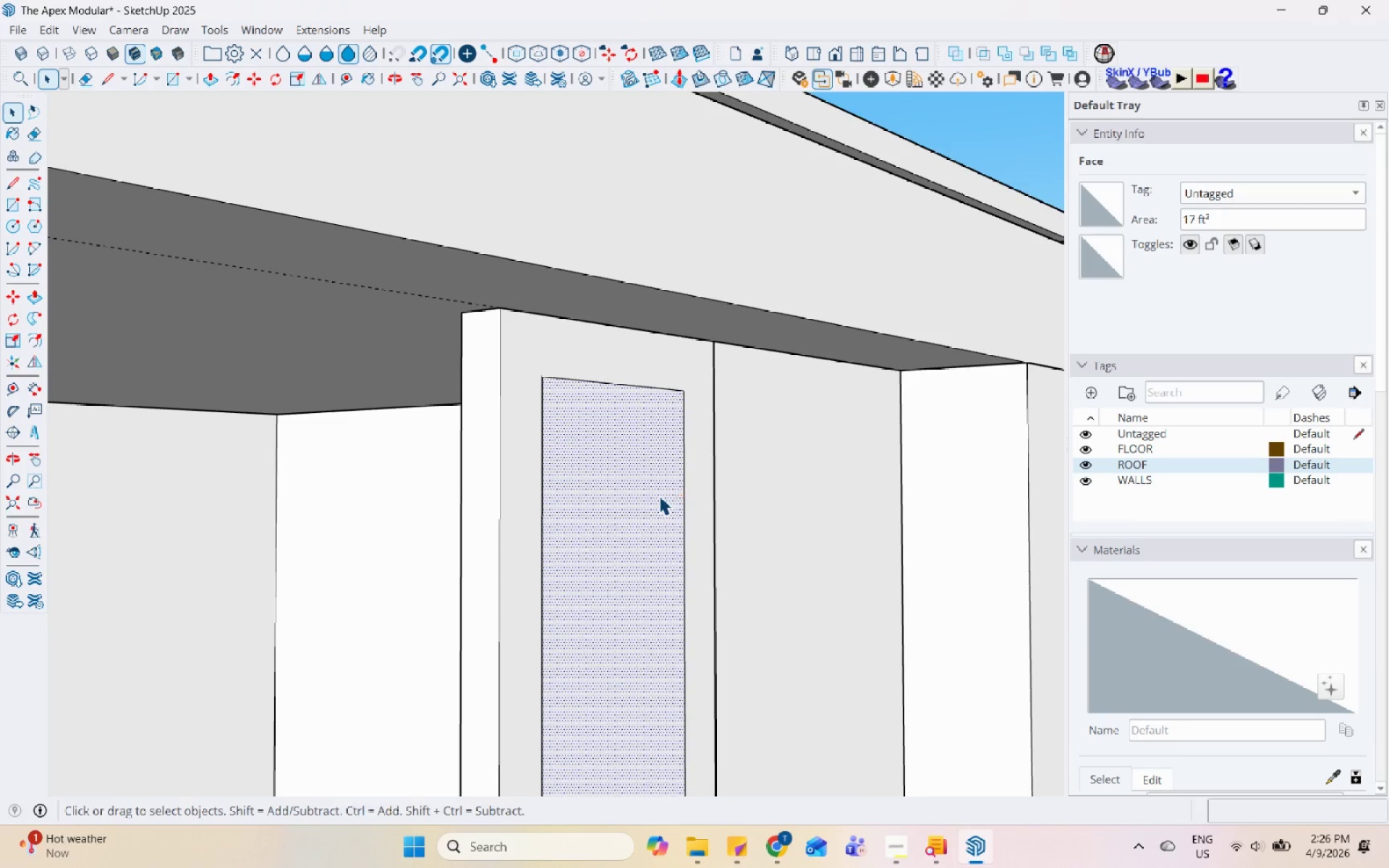 
key(Control+Z)
 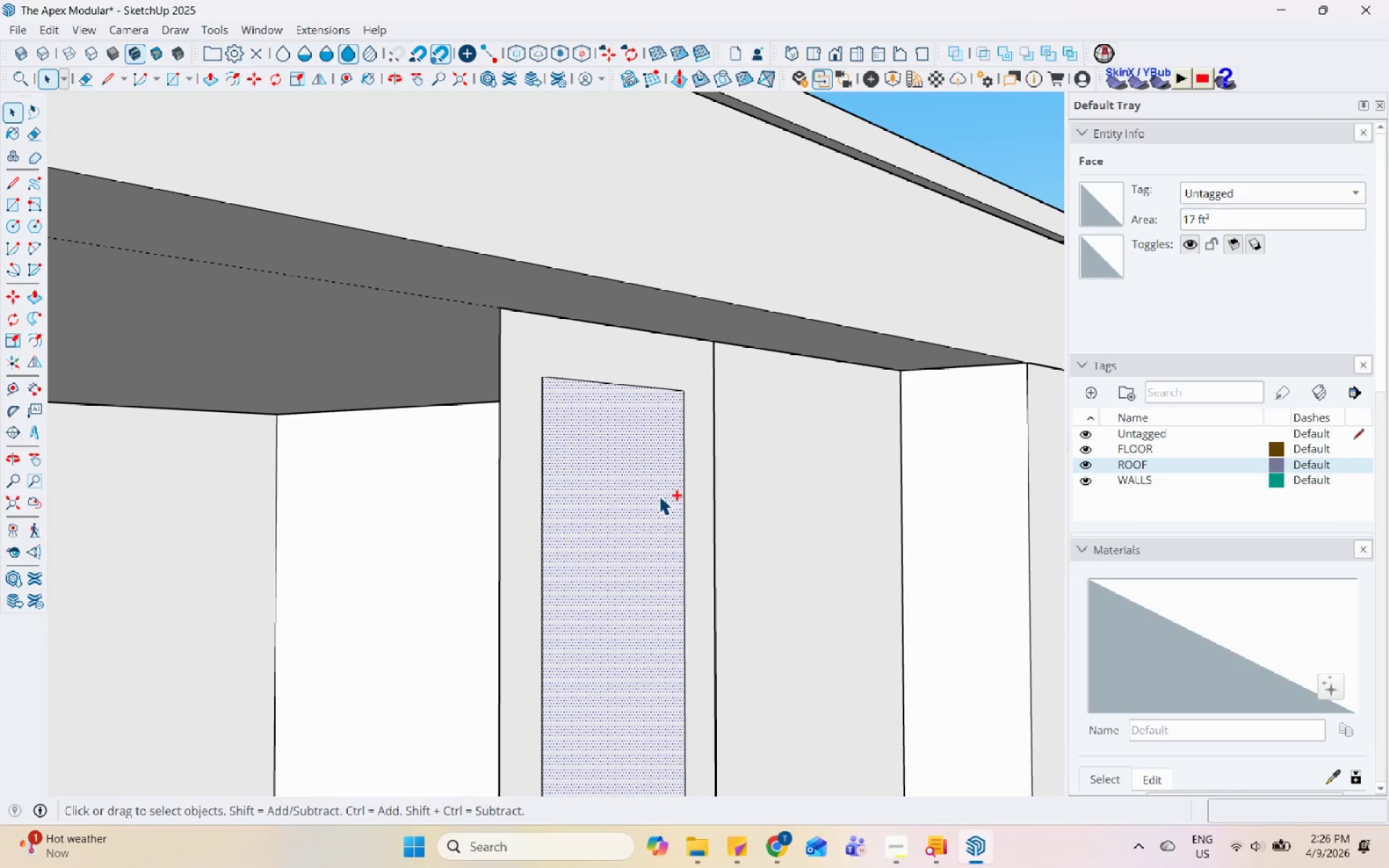 
left_click([659, 495])
 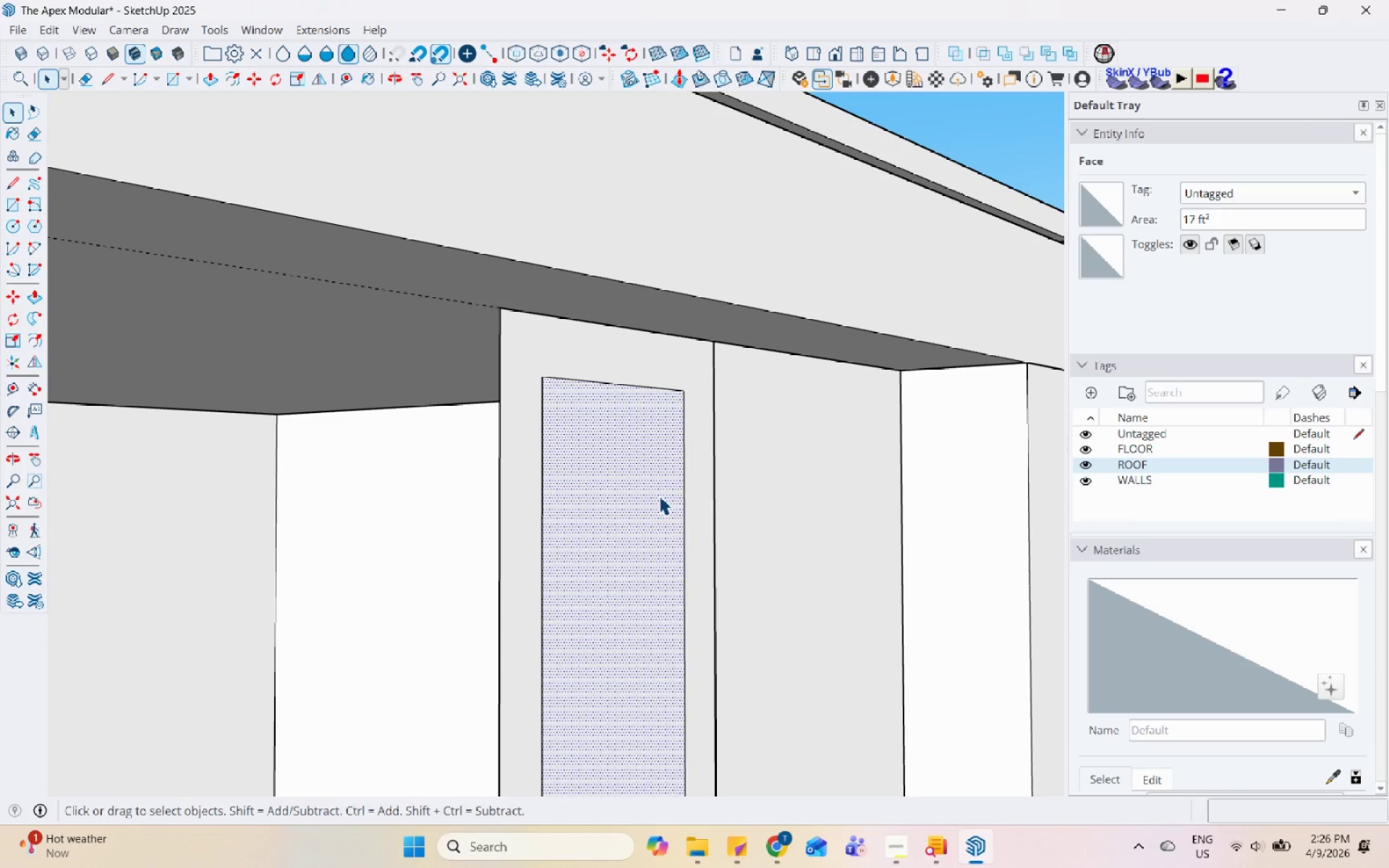 
right_click([659, 495])
 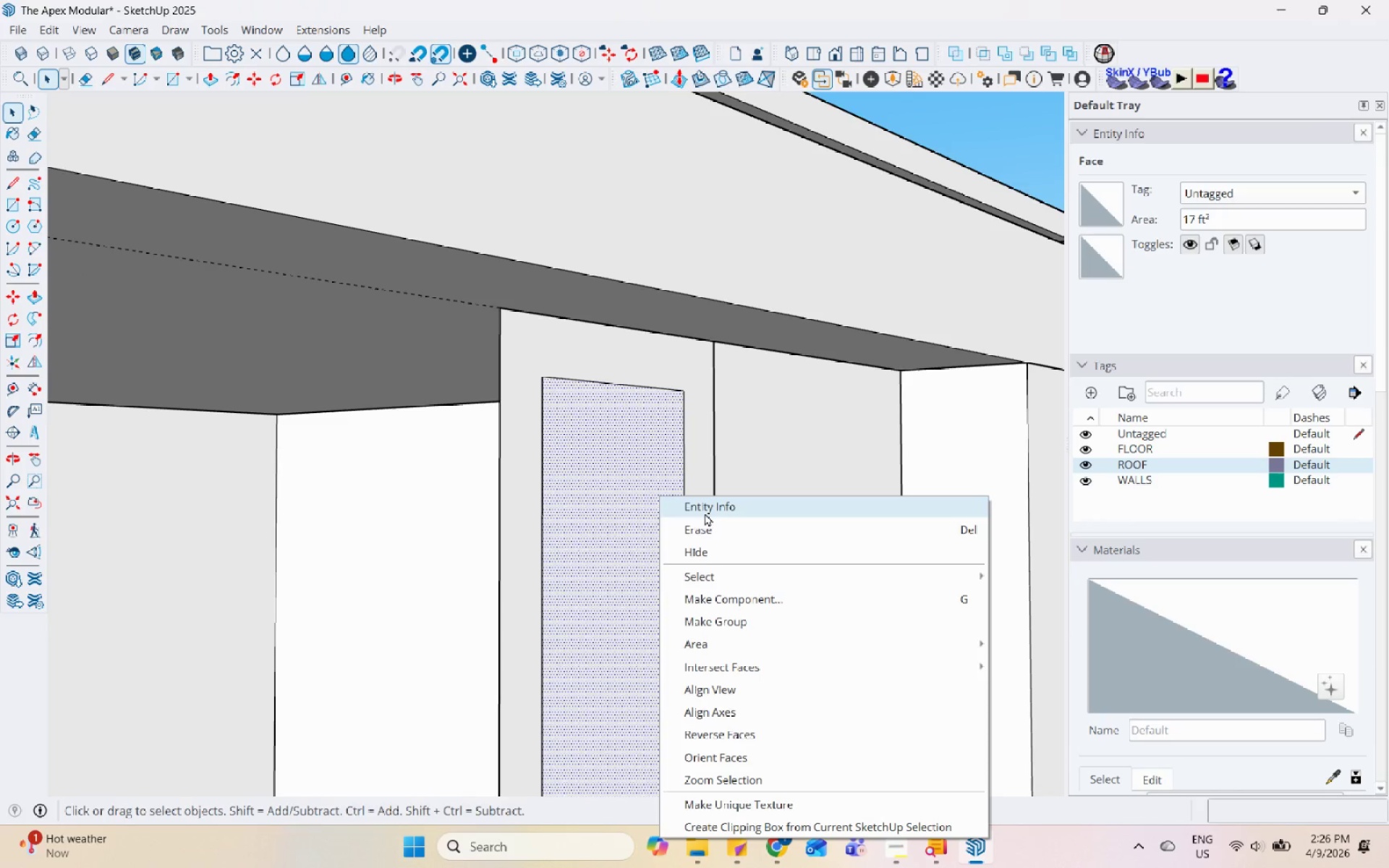 
left_click([706, 523])
 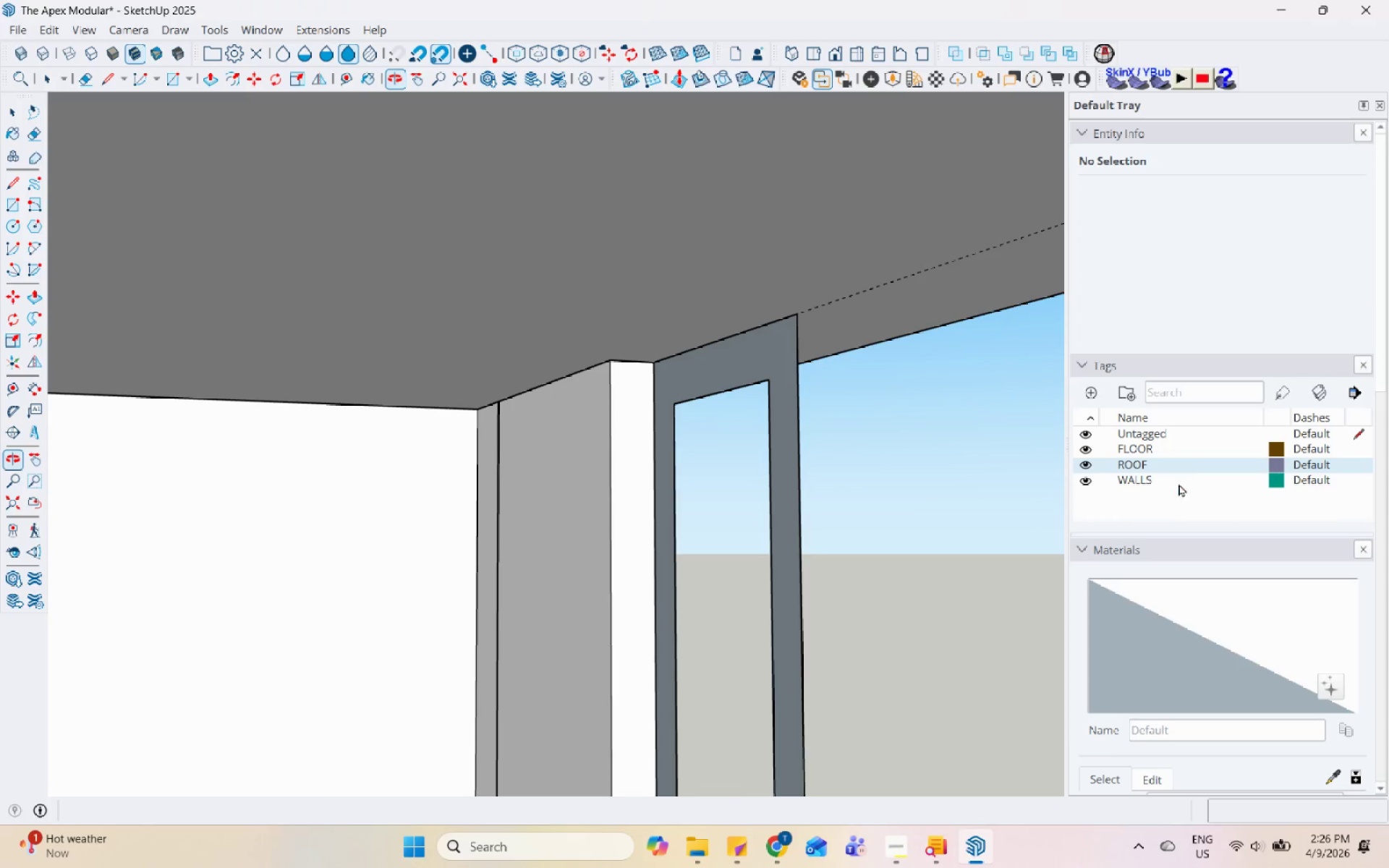 
left_click([690, 379])
 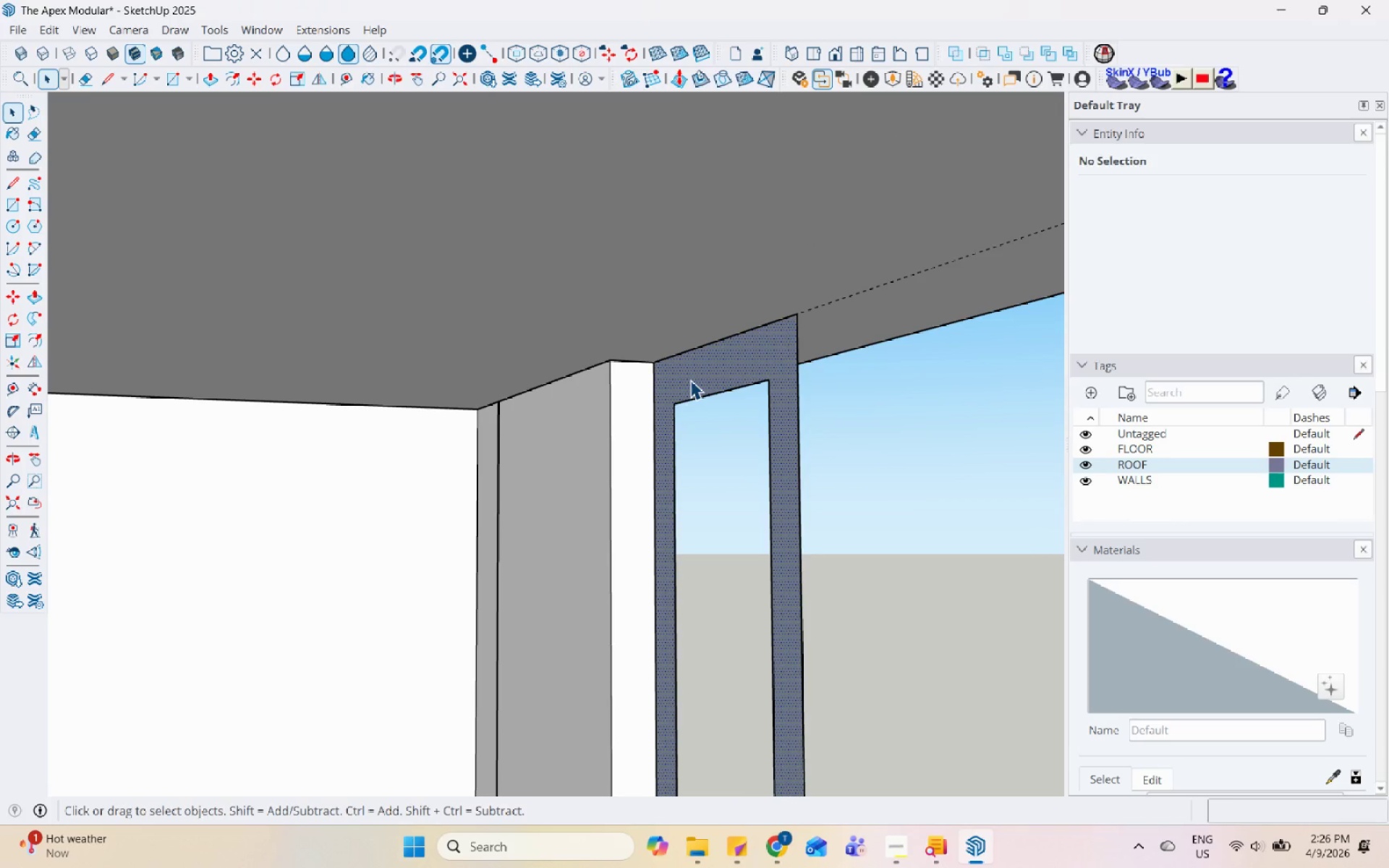 
key(P)
 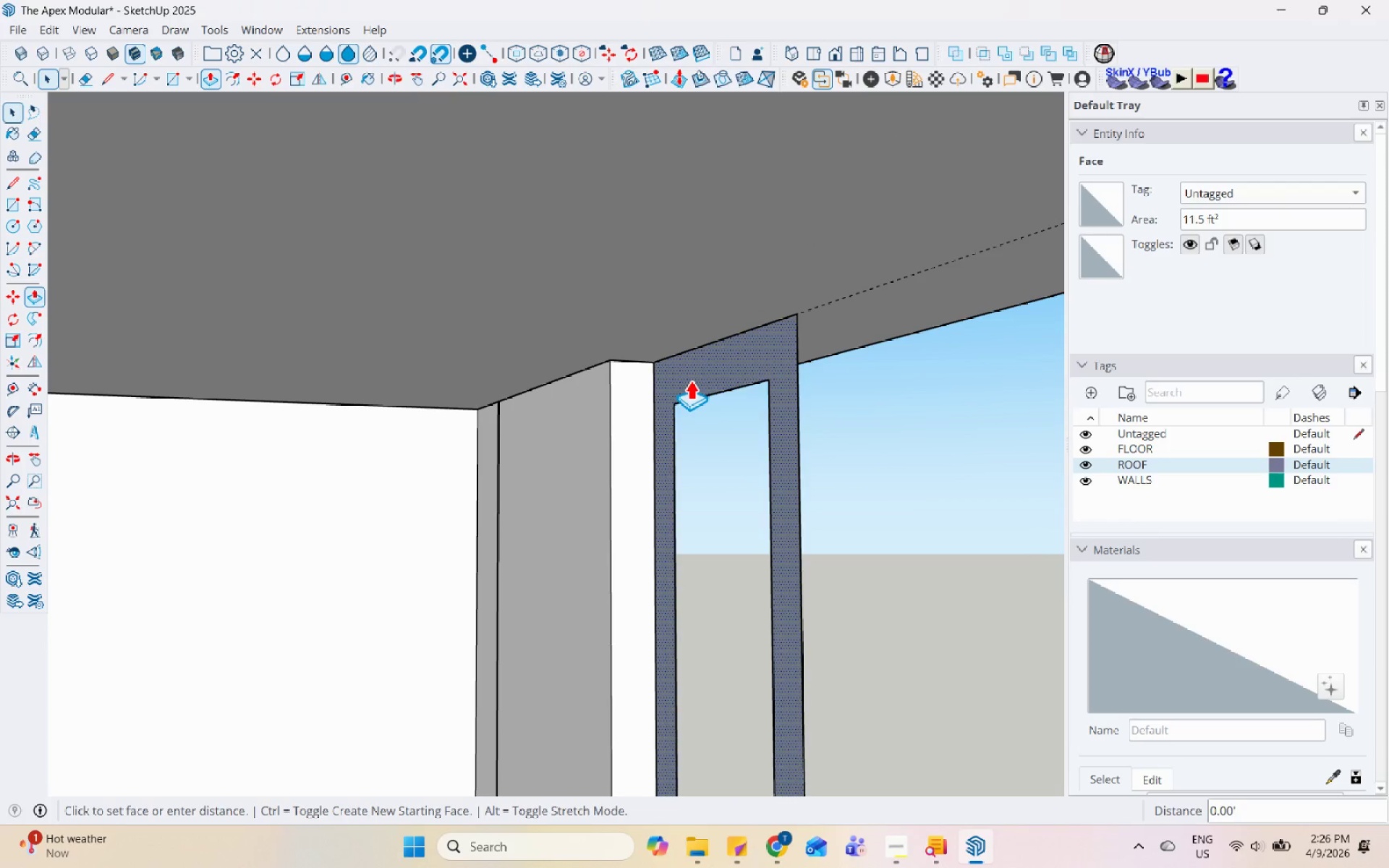 
left_click([690, 380])
 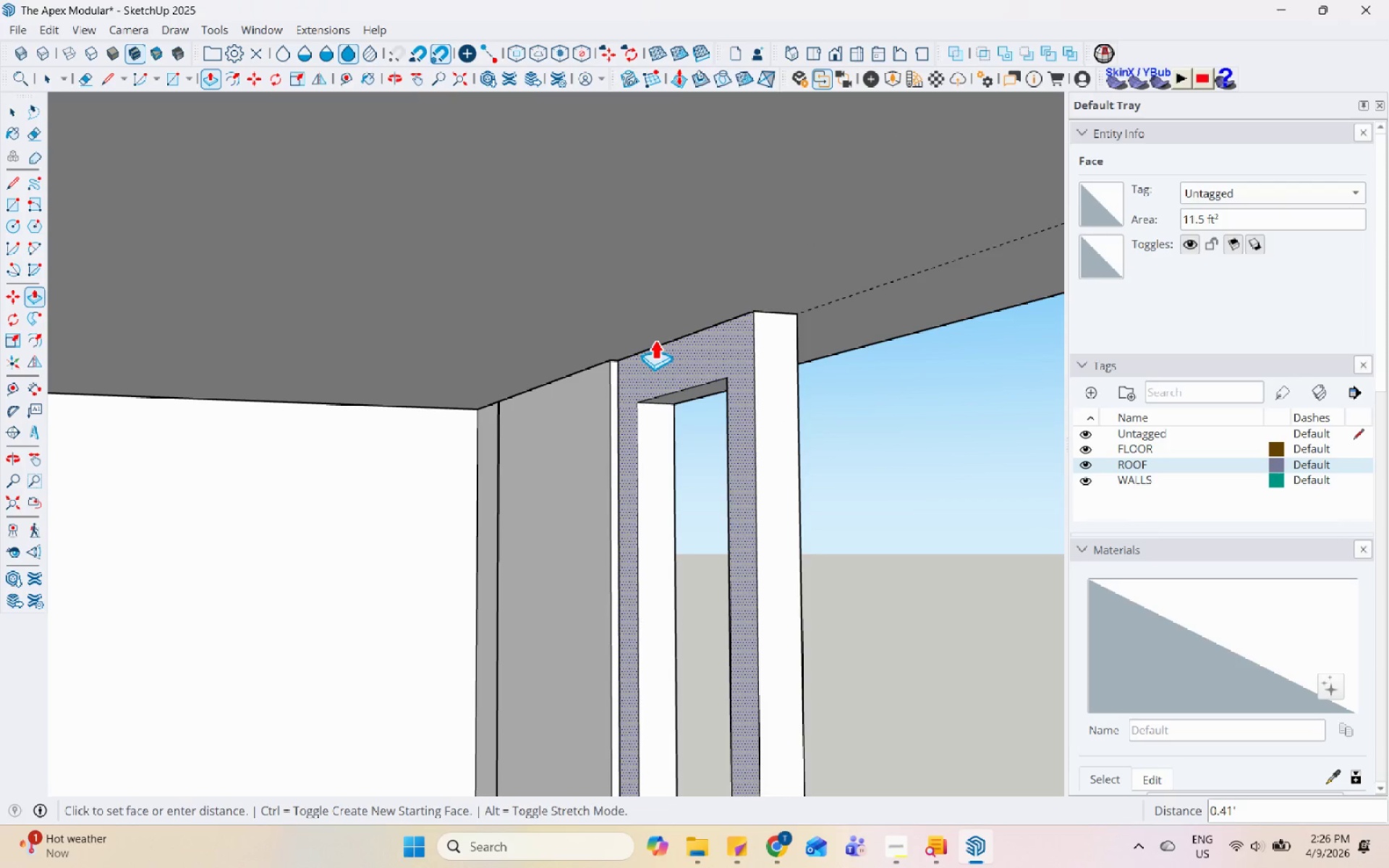 
left_click([658, 339])
 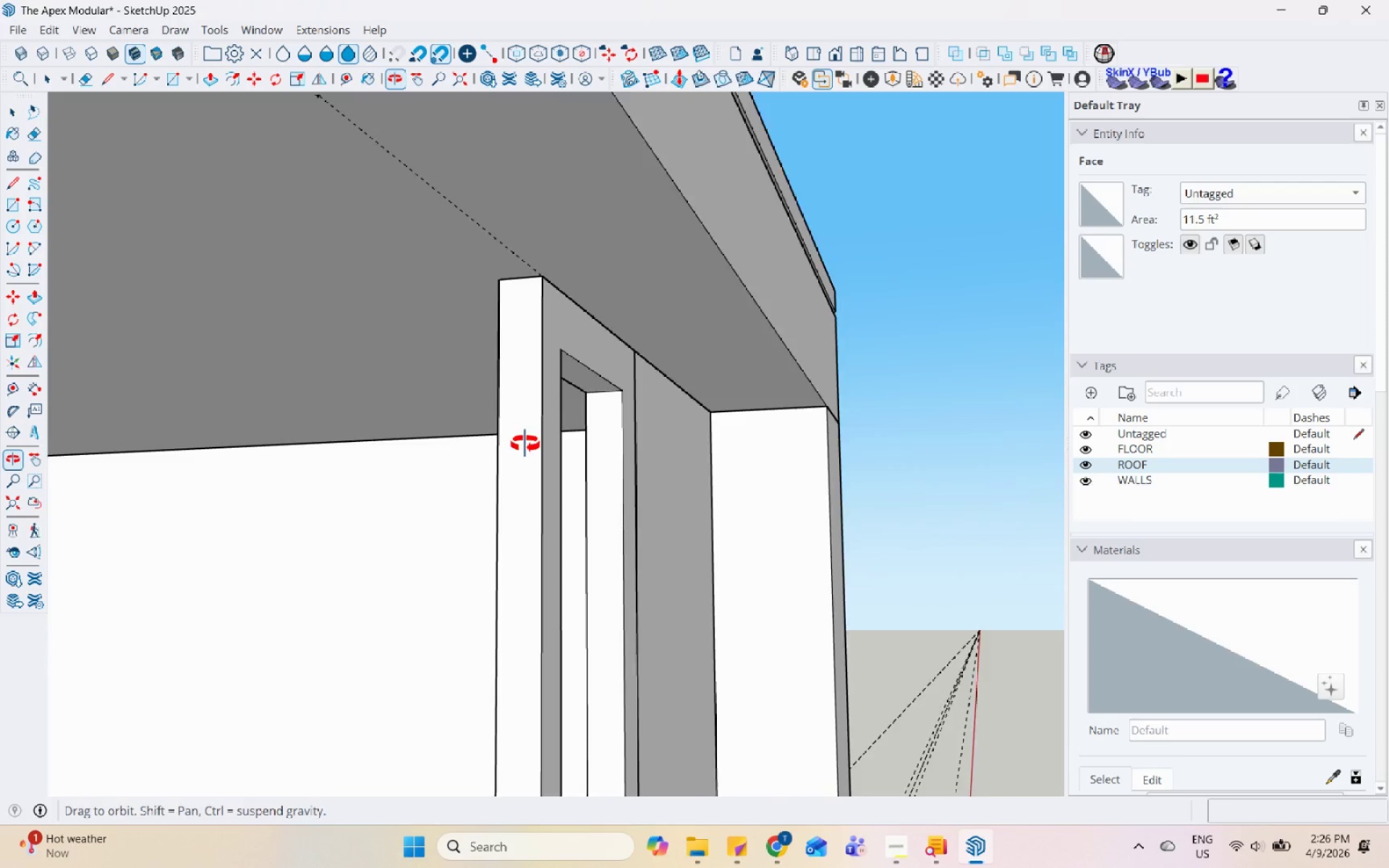 
key(Space)
 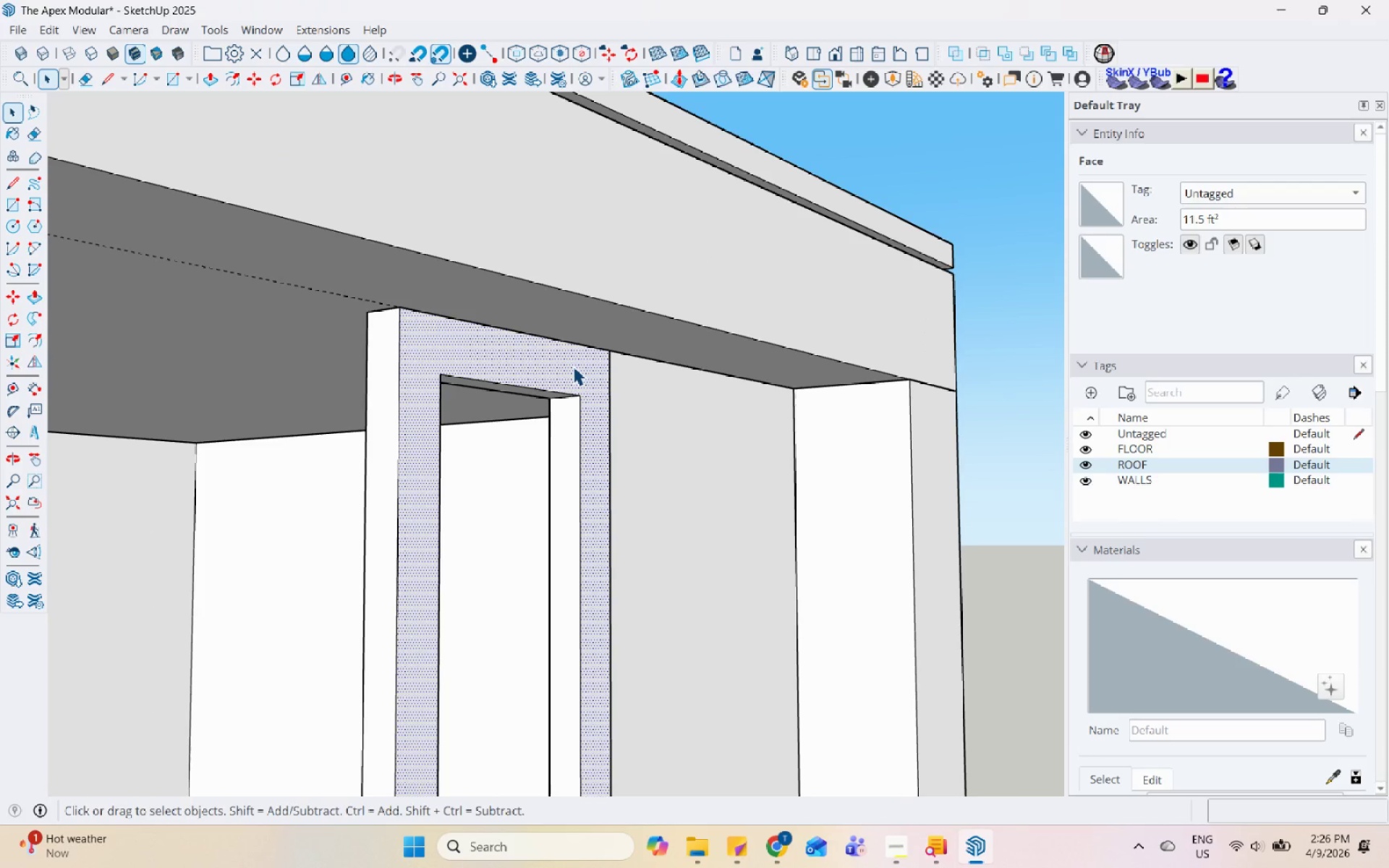 
key(P)
 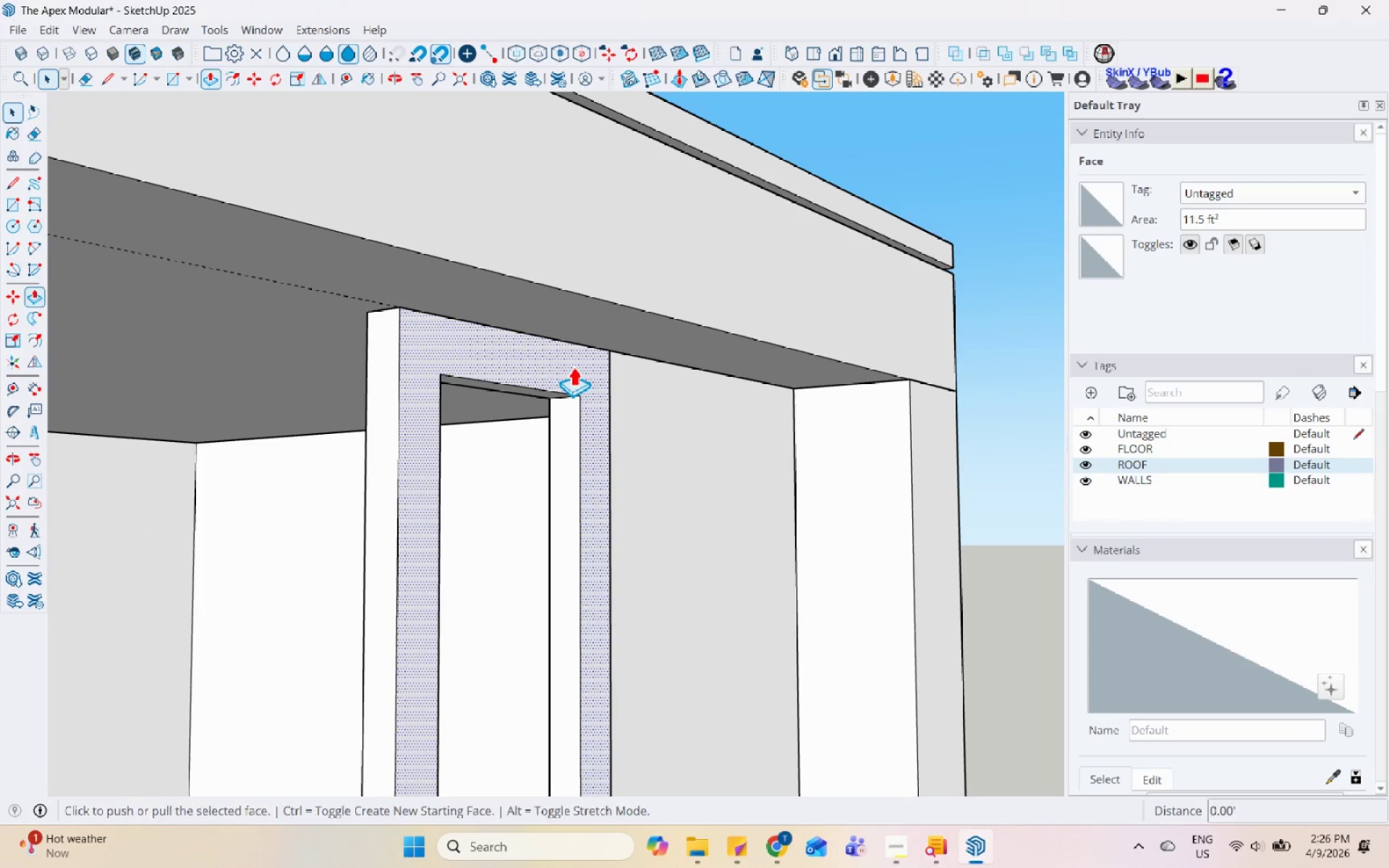 
left_click([573, 366])
 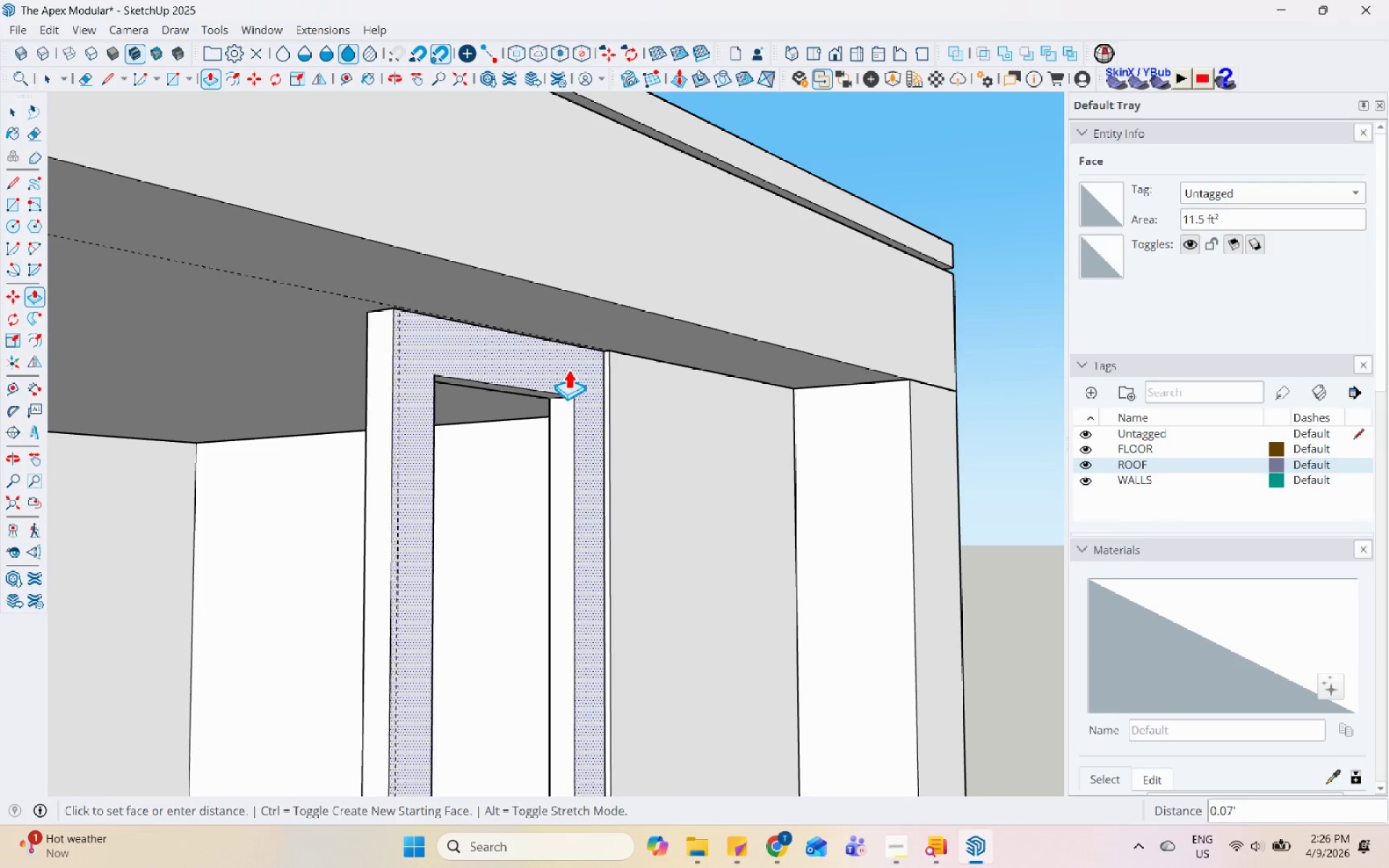 
left_click([566, 370])
 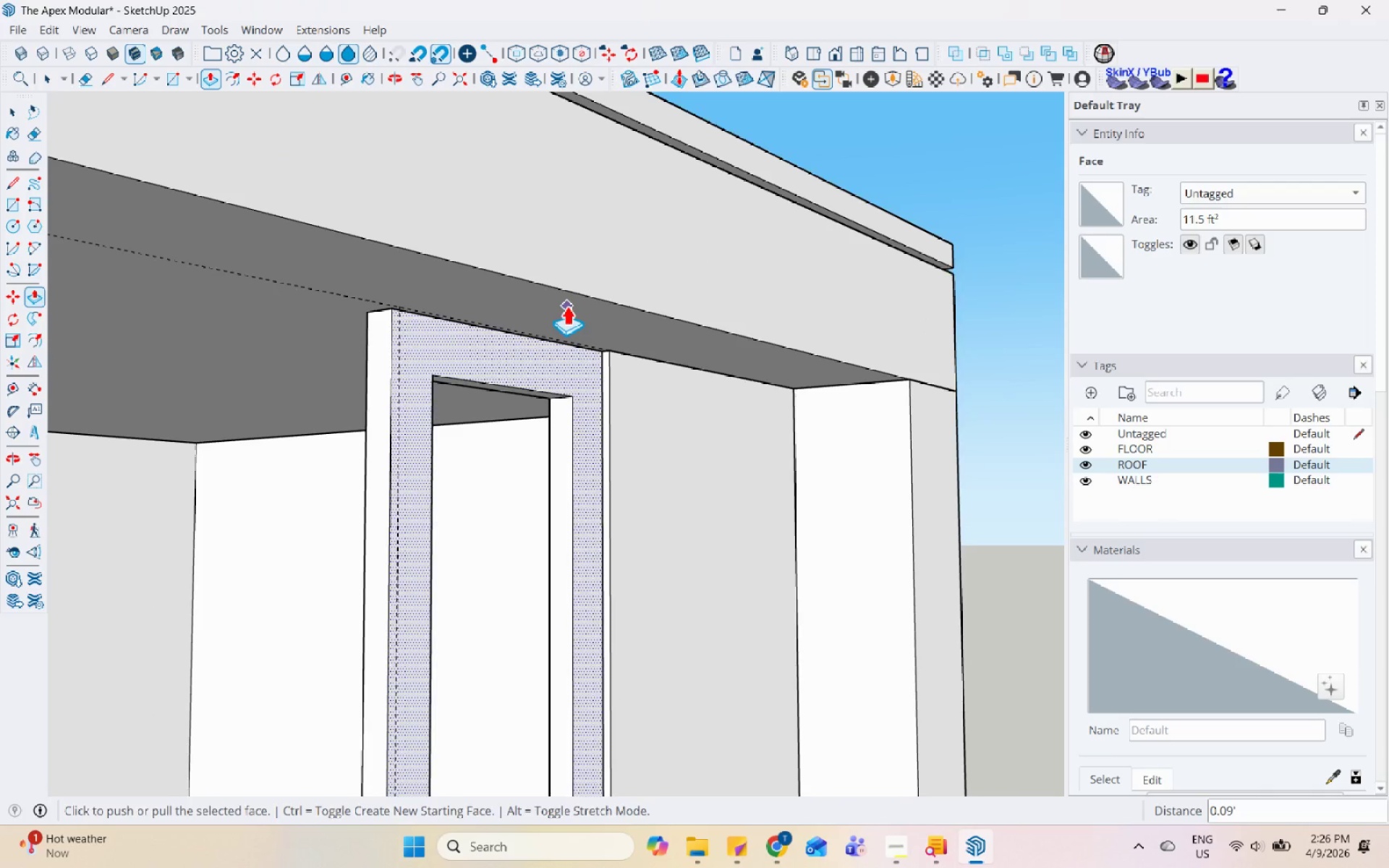 
key(Space)
 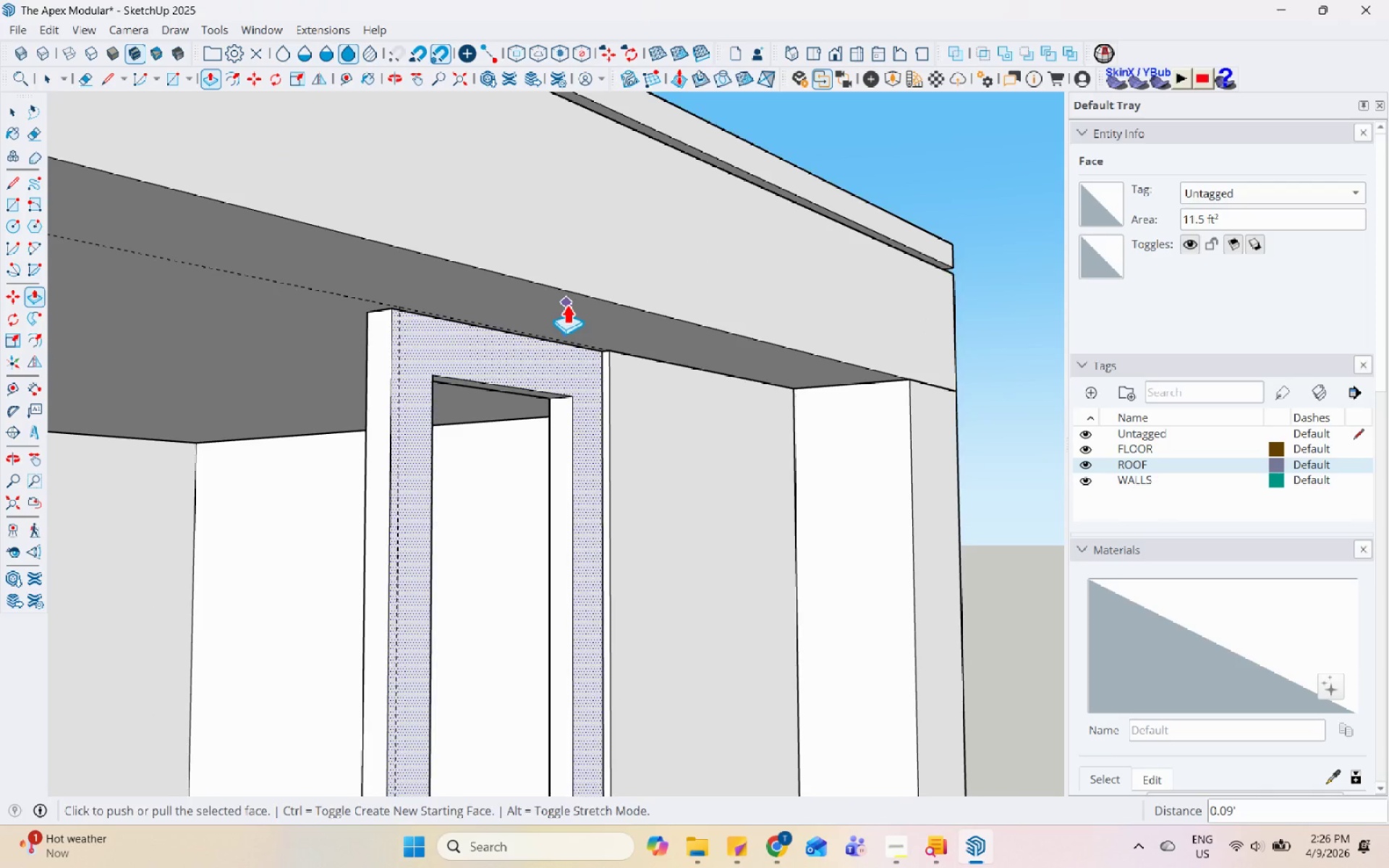 
scroll: coordinate [530, 374], scroll_direction: down, amount: 12.0
 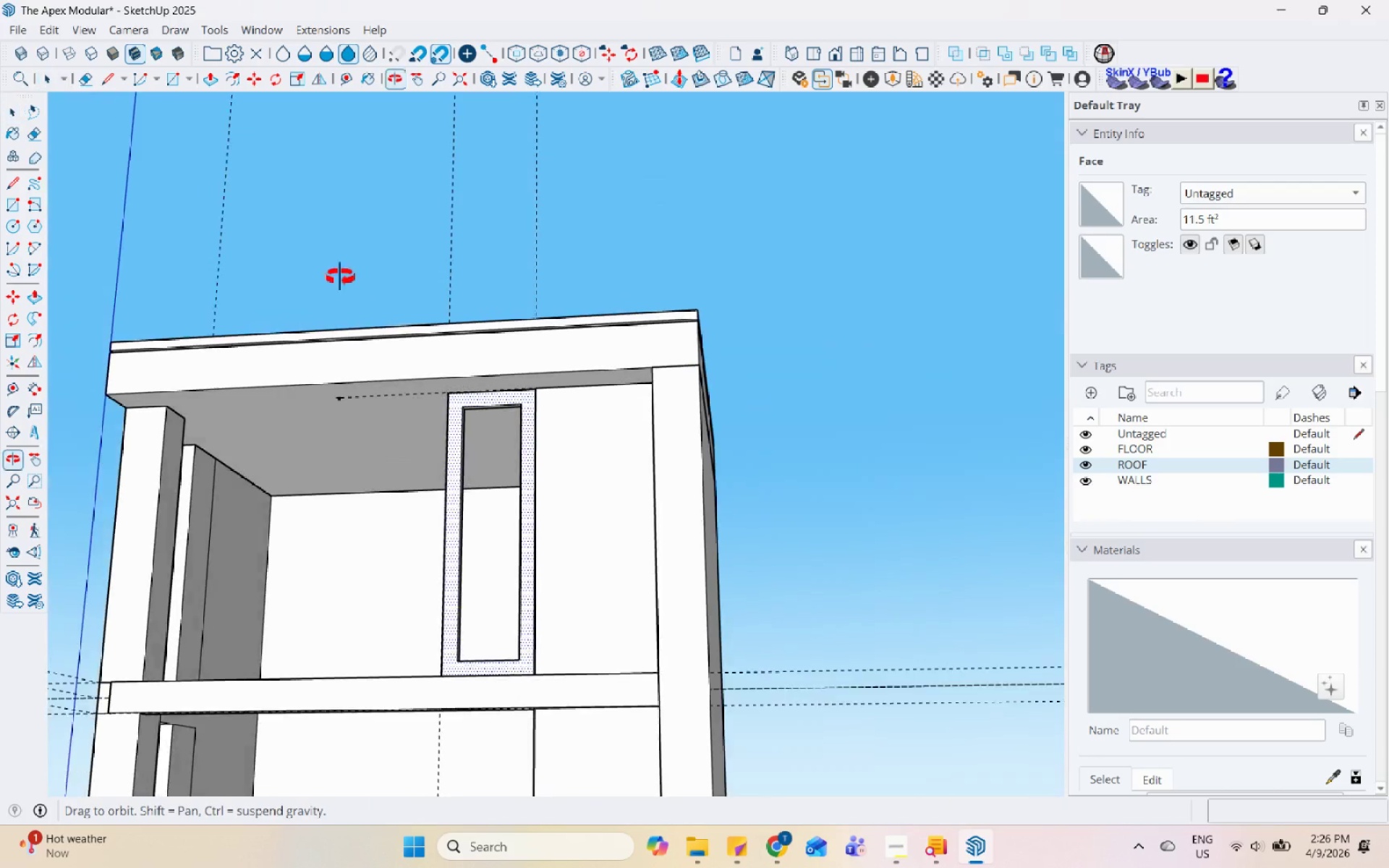 
scroll: coordinate [425, 391], scroll_direction: up, amount: 19.0
 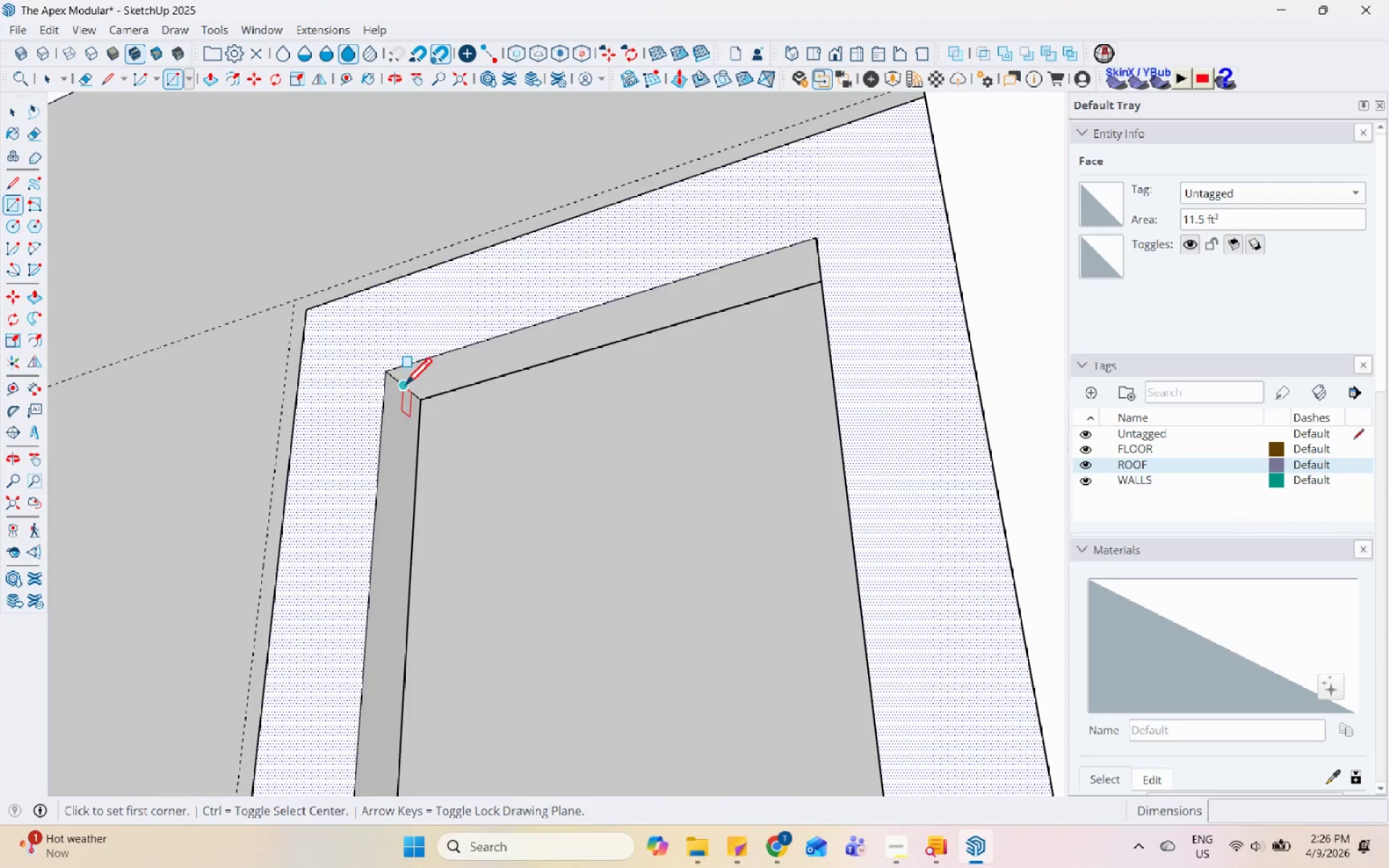 
left_click([403, 386])
 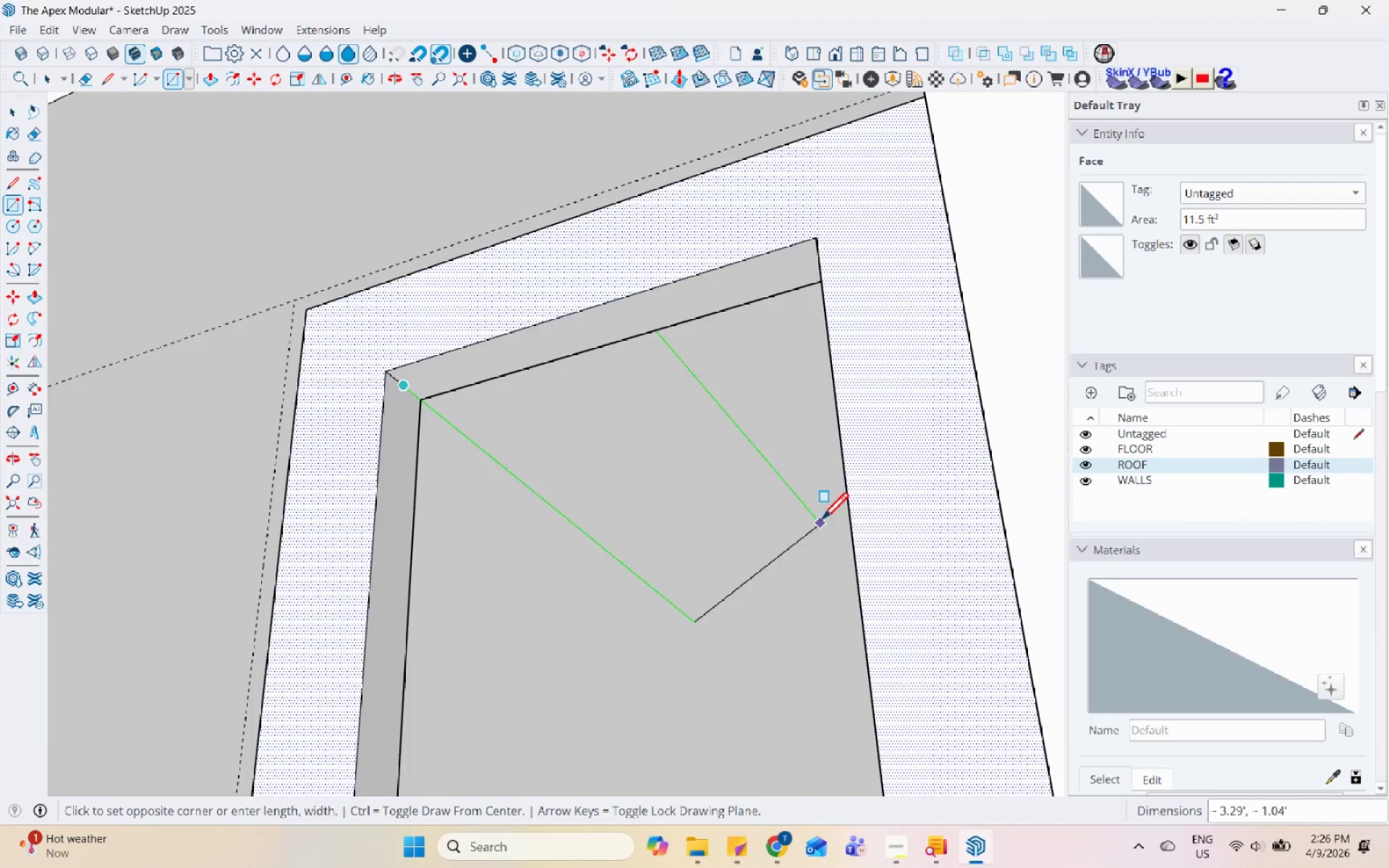 
scroll: coordinate [388, 229], scroll_direction: down, amount: 11.0
 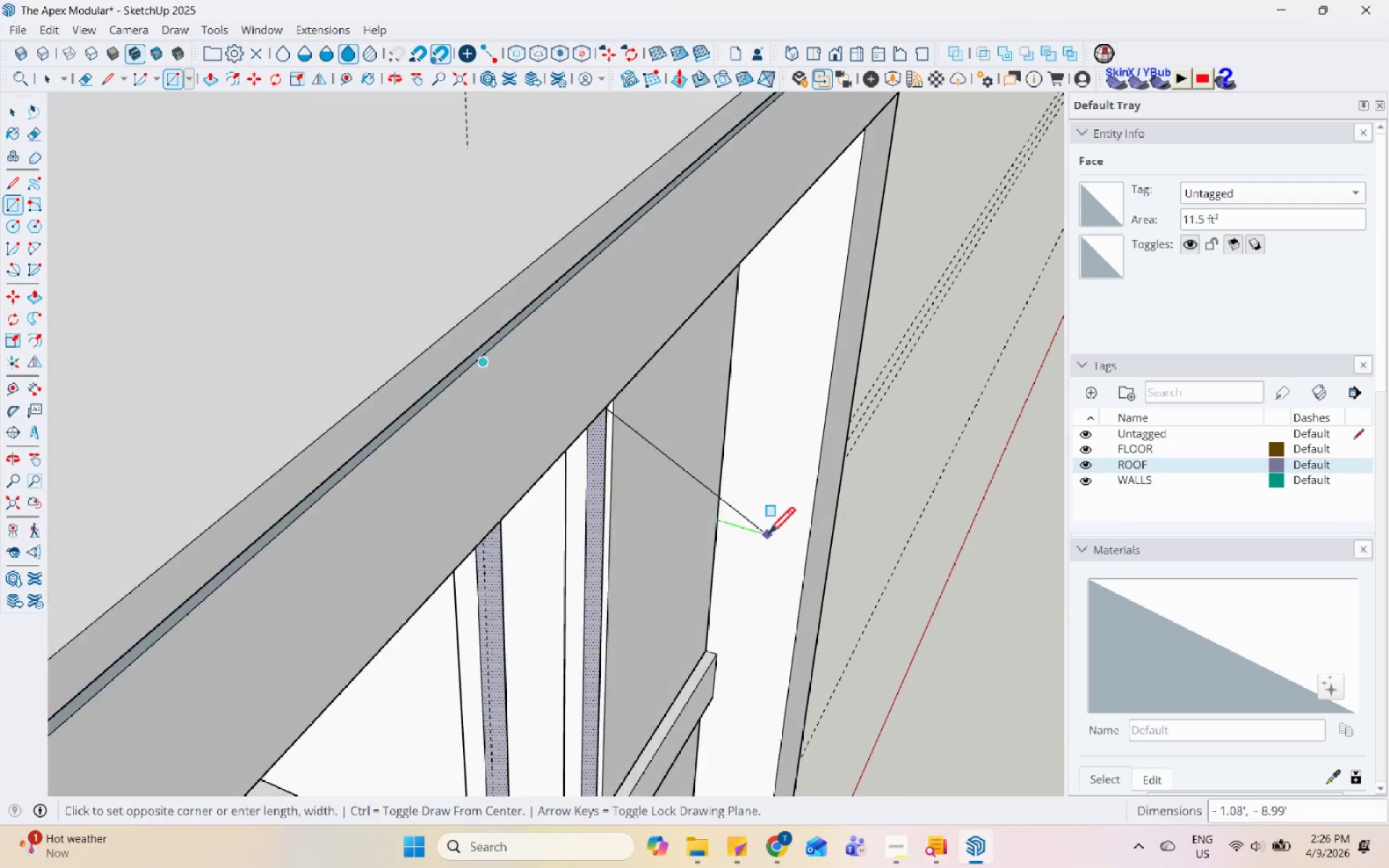 
scroll: coordinate [501, 701], scroll_direction: up, amount: 5.0
 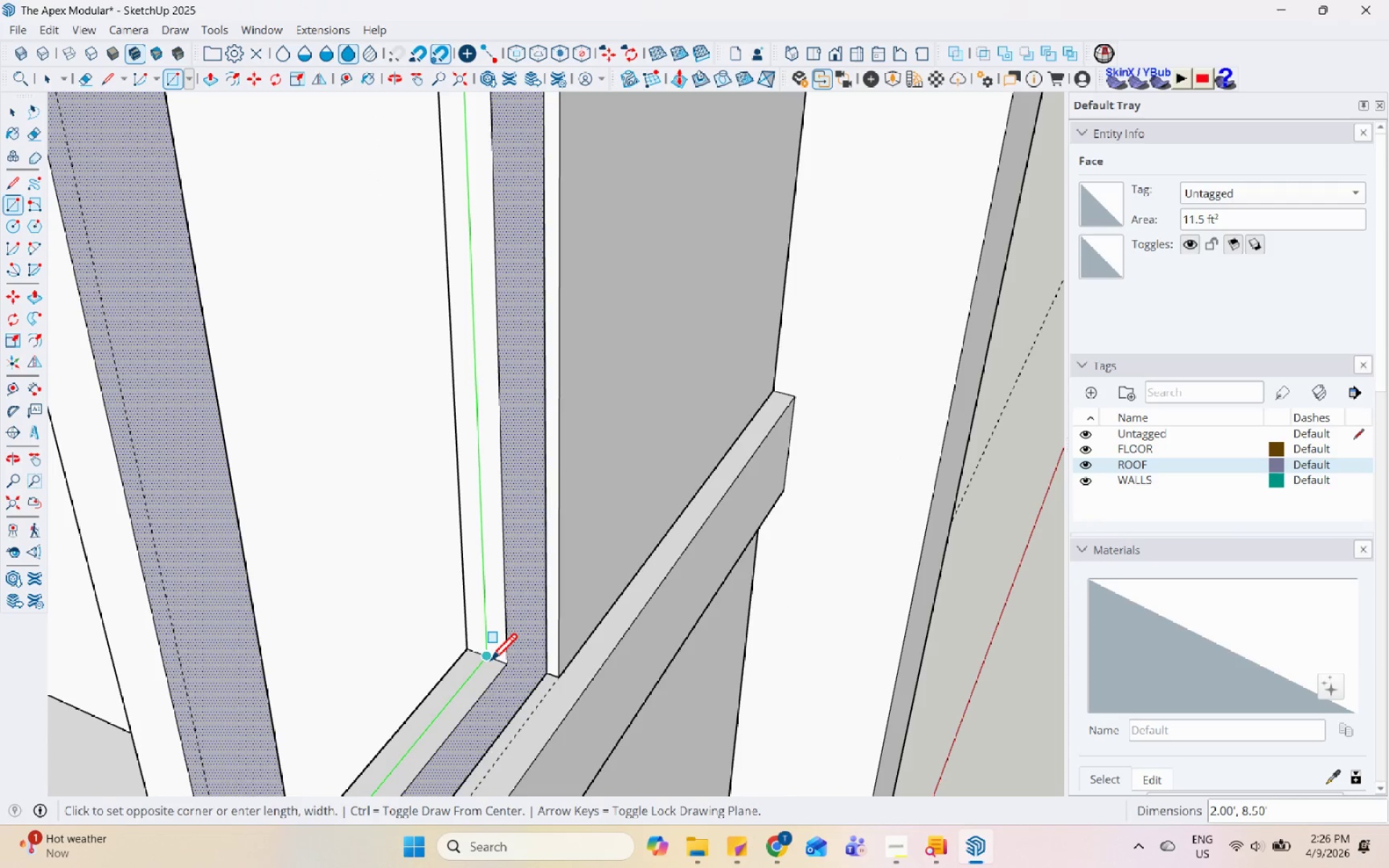 
left_click([490, 662])
 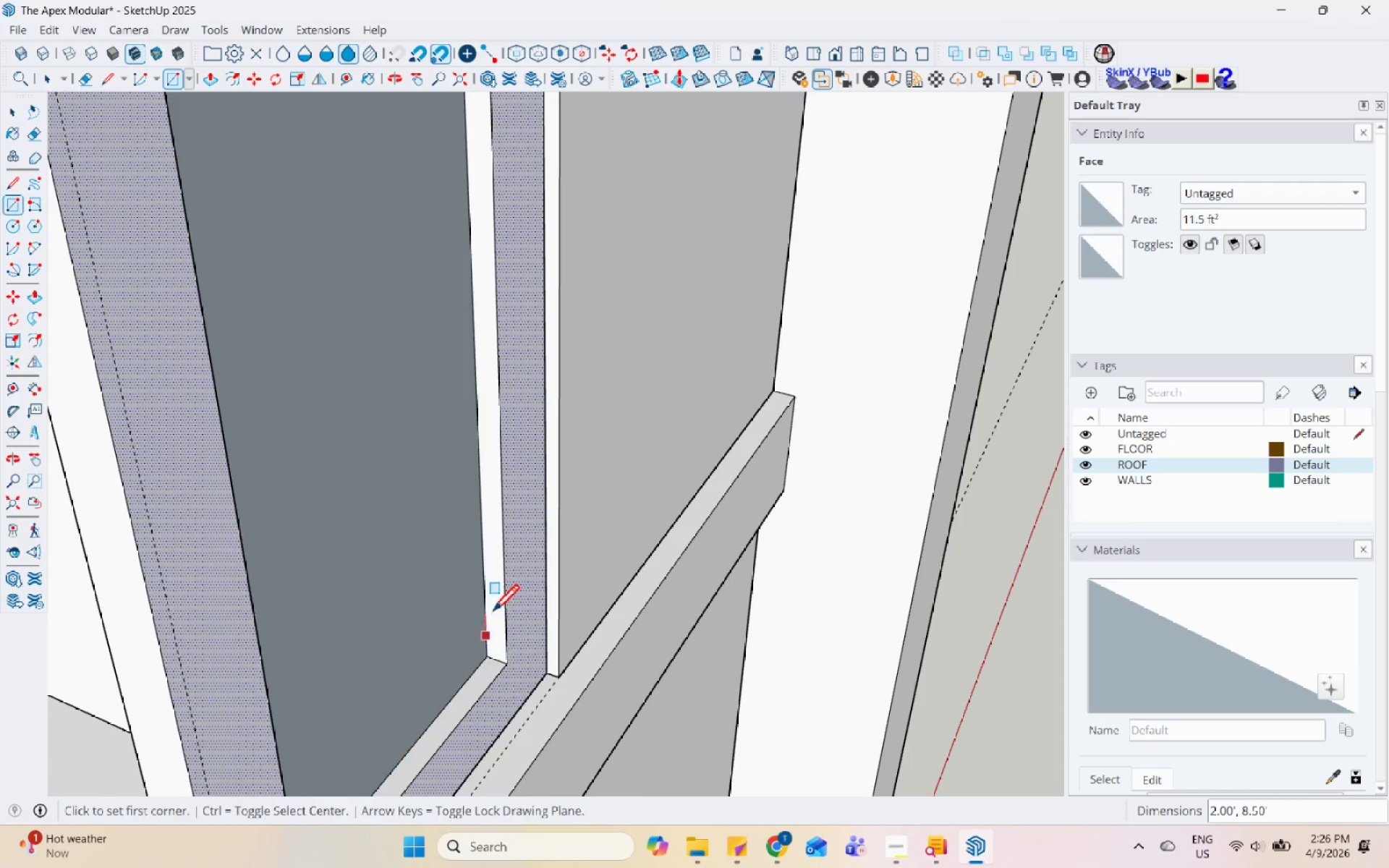 
scroll: coordinate [525, 535], scroll_direction: down, amount: 5.0
 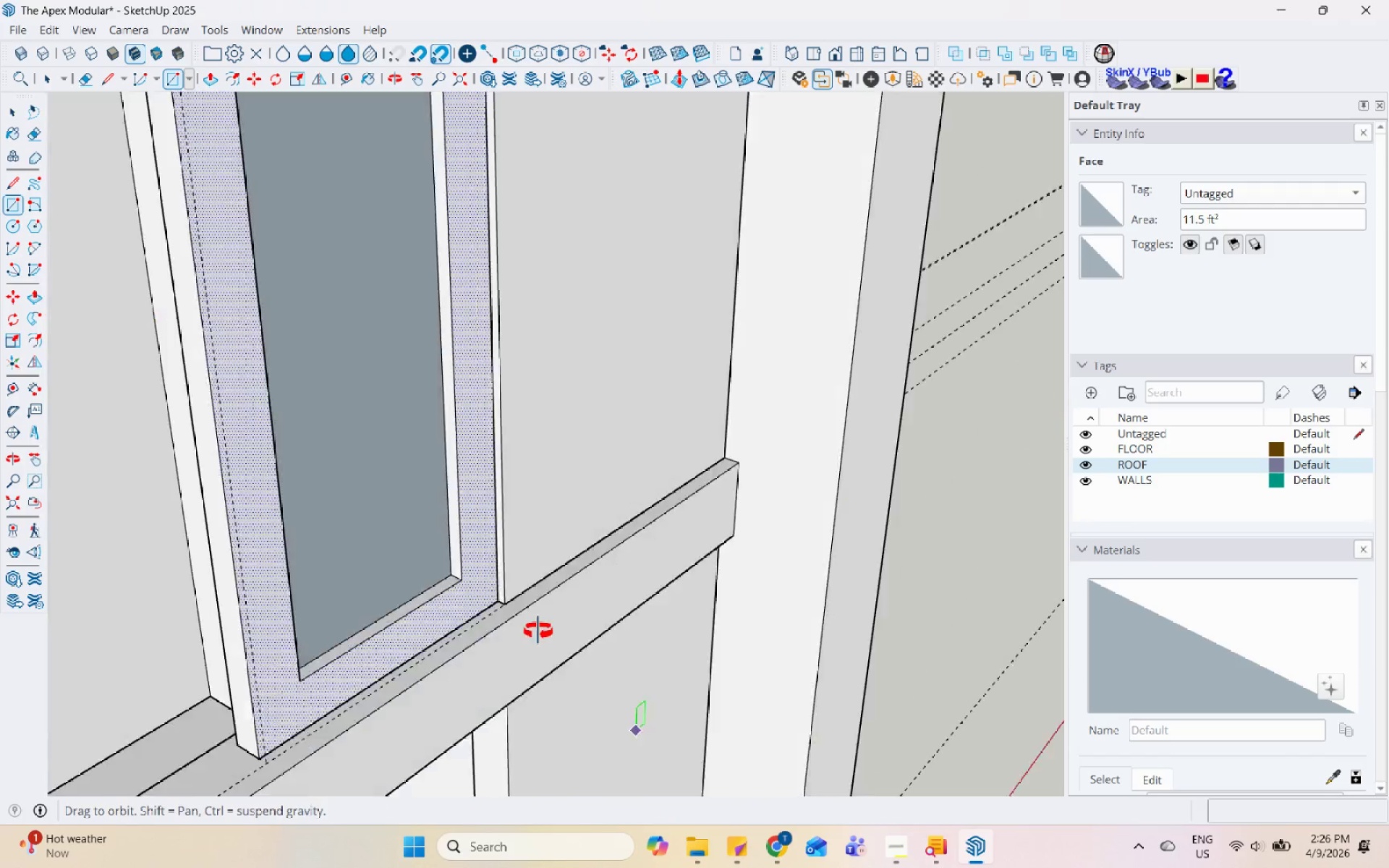 
key(Space)
 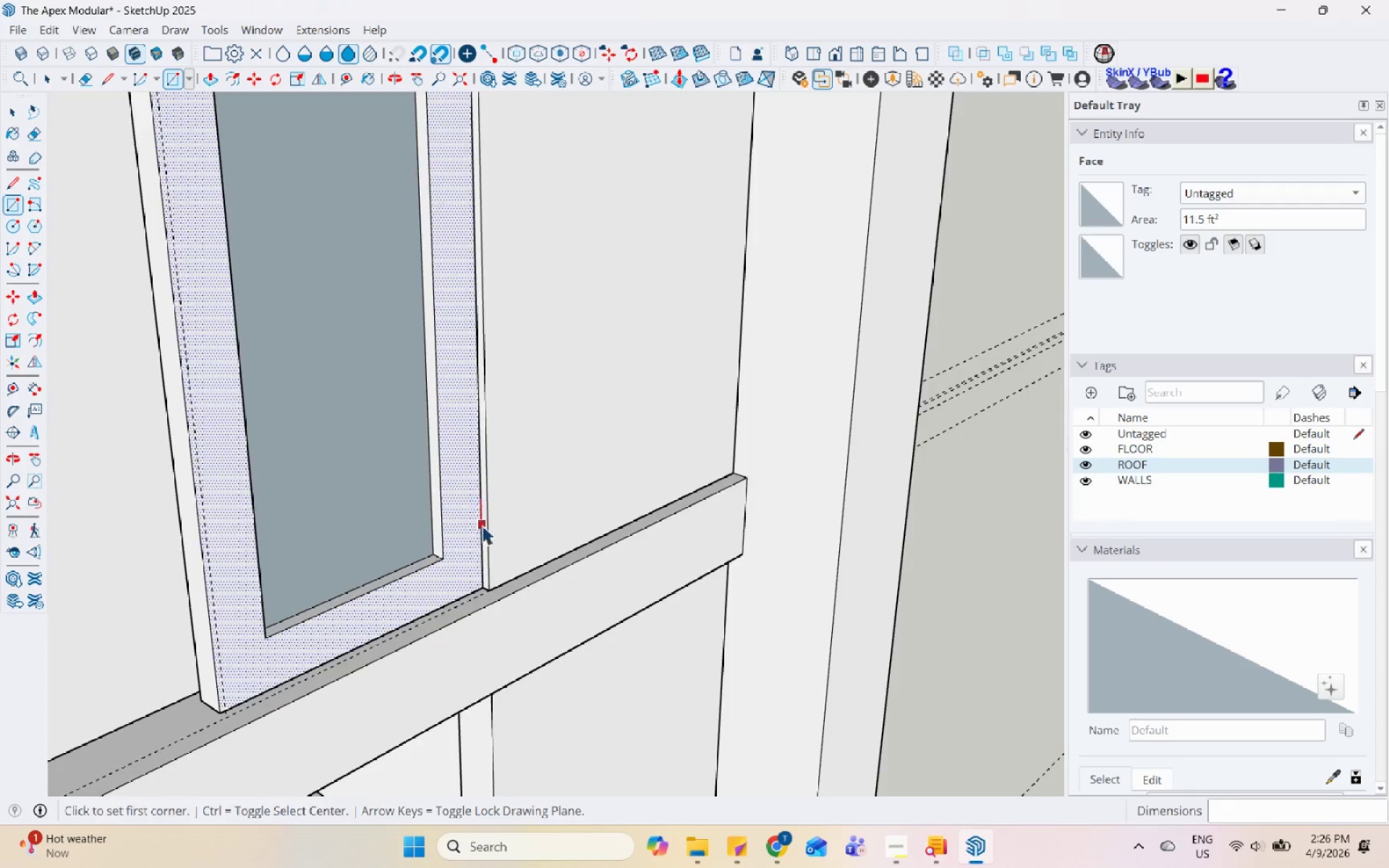 
double_click([416, 488])
 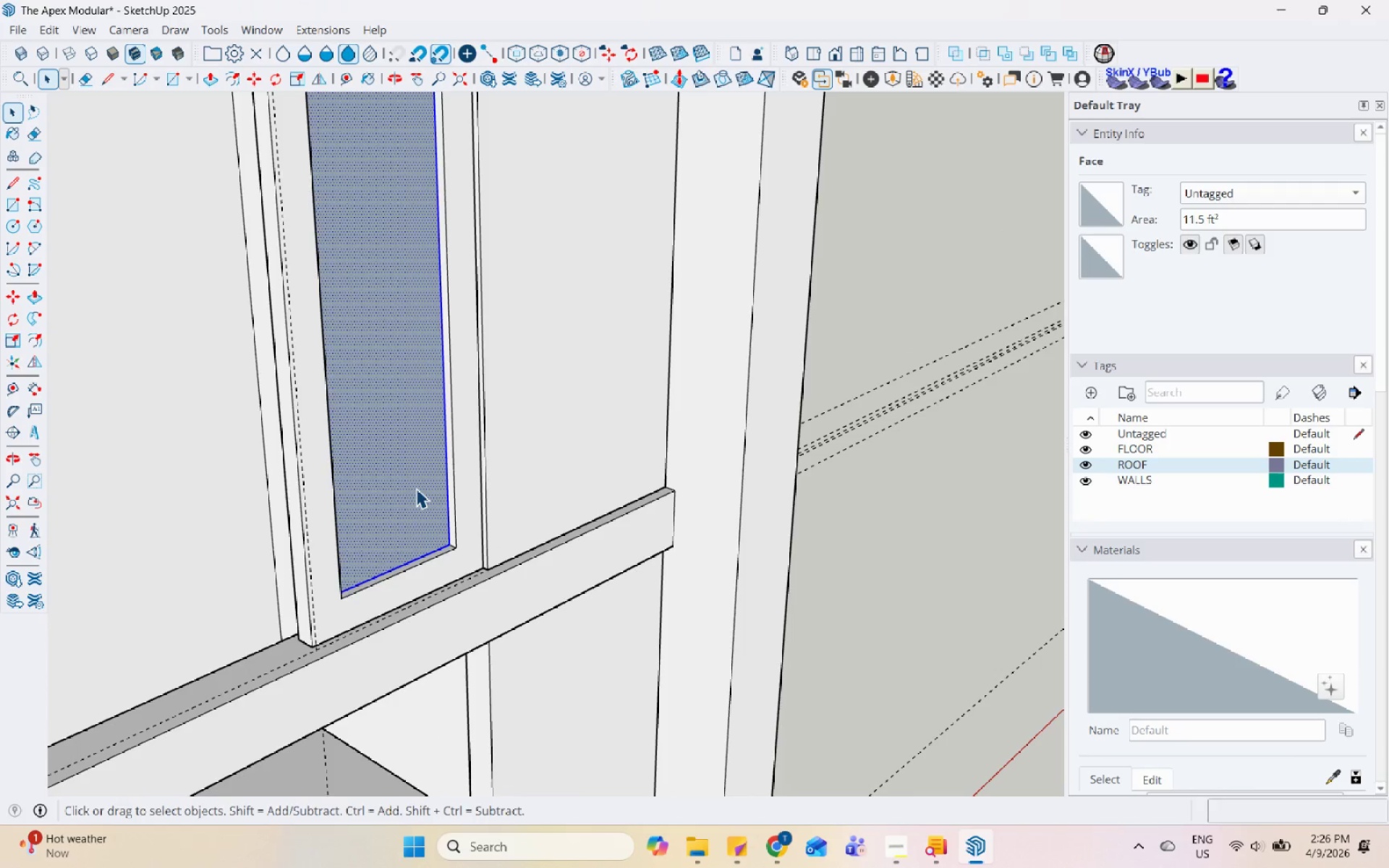 
scroll: coordinate [483, 524], scroll_direction: down, amount: 4.0
 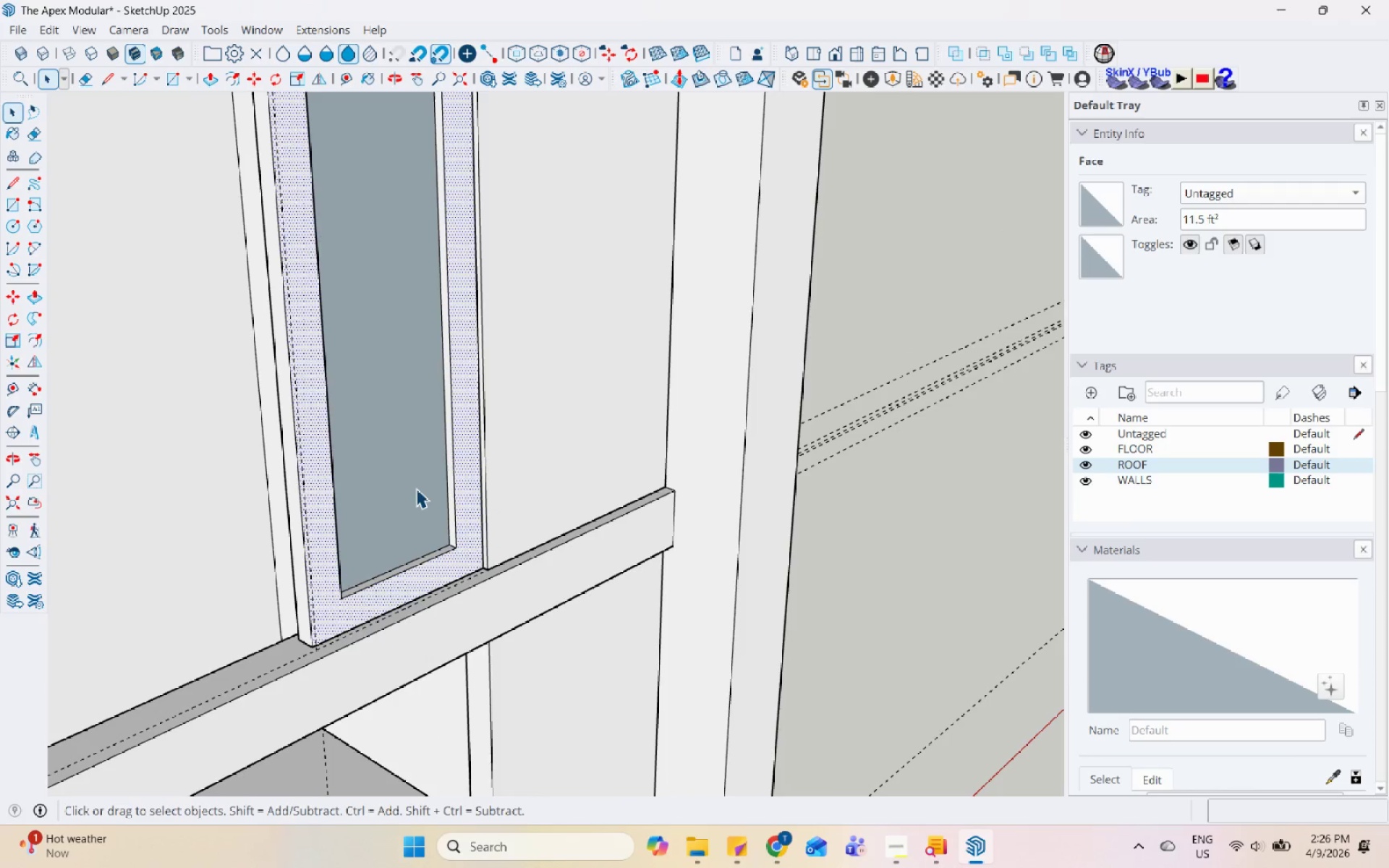 
triple_click([416, 488])
 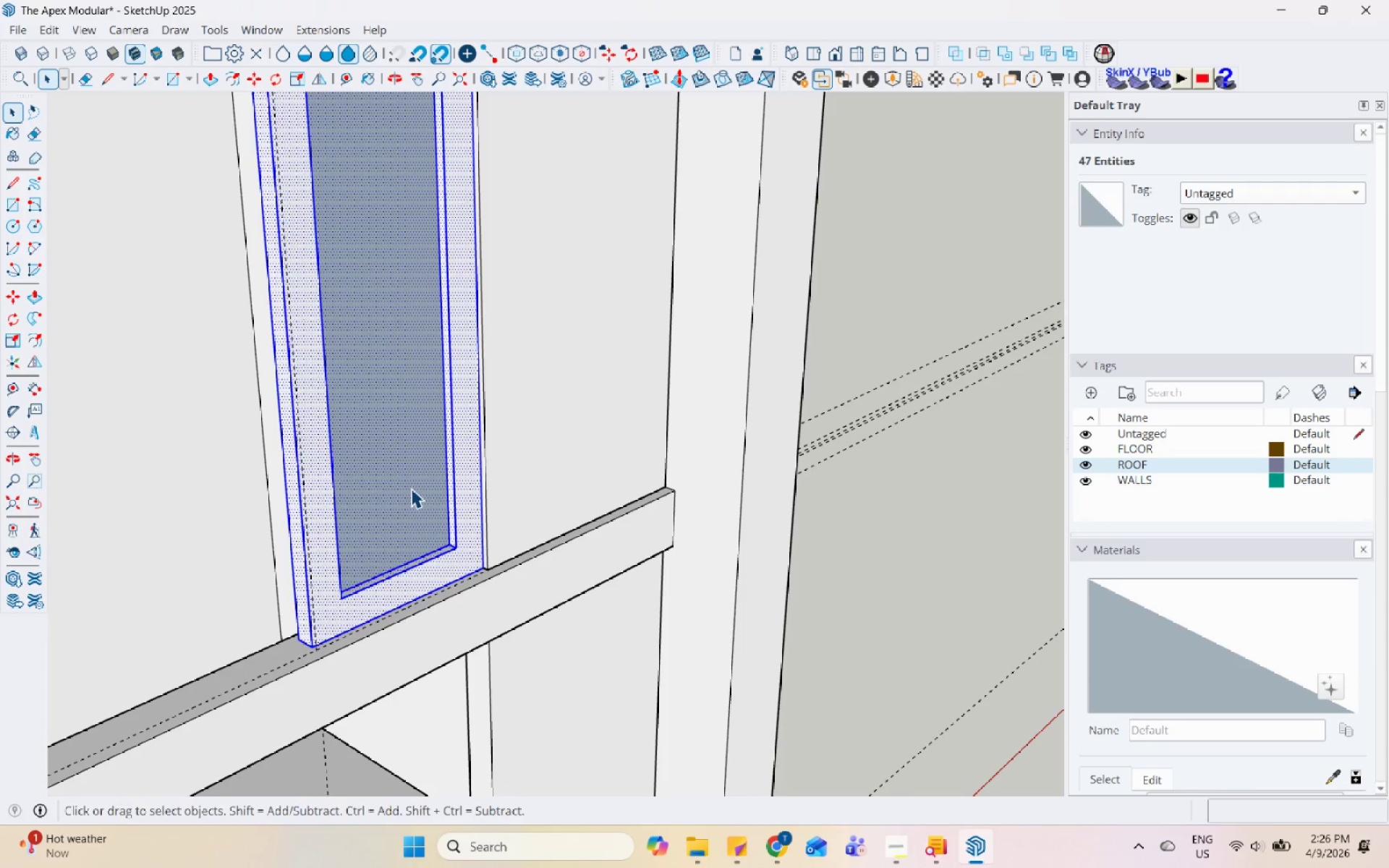 
double_click([411, 488])
 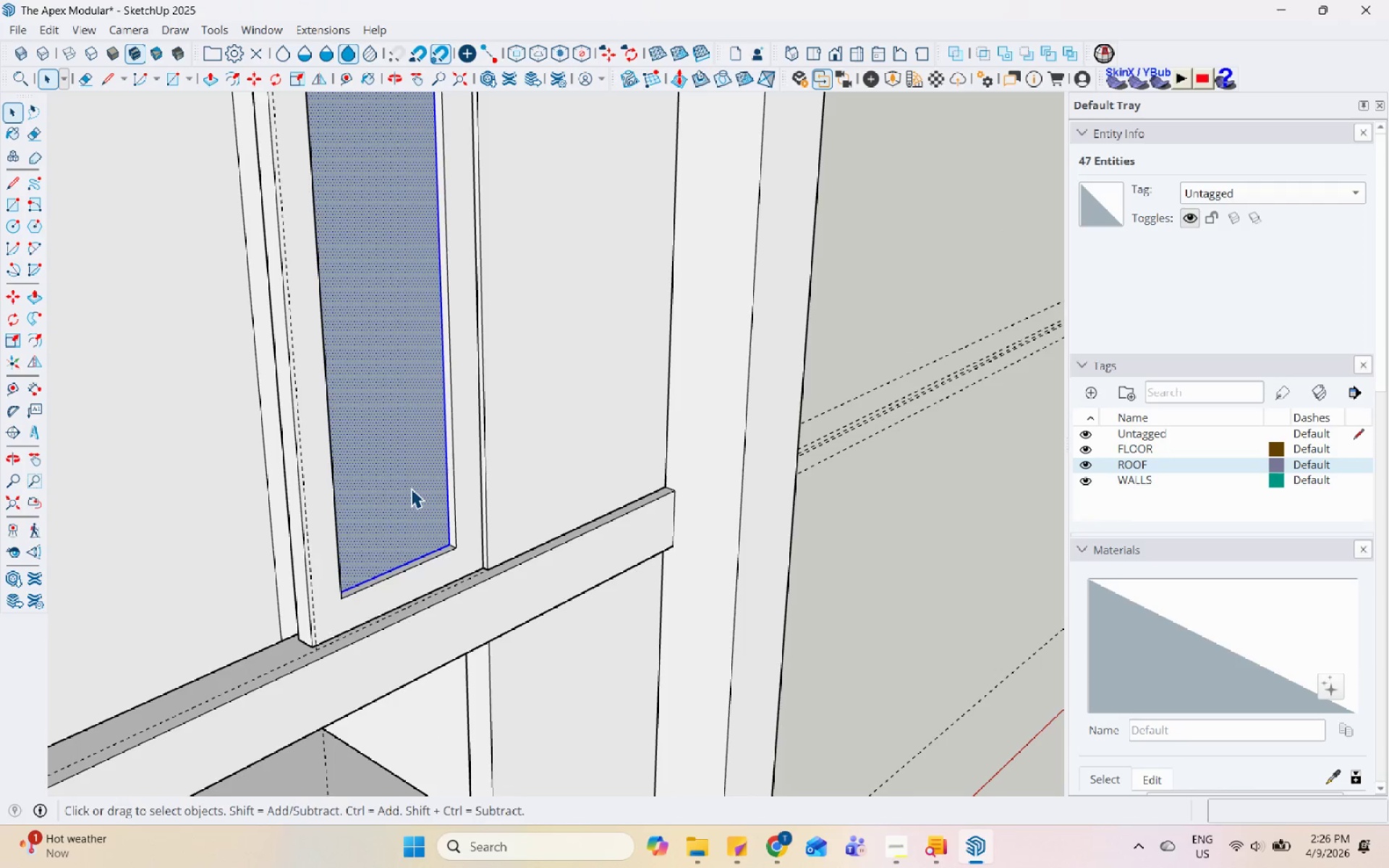 
triple_click([411, 488])
 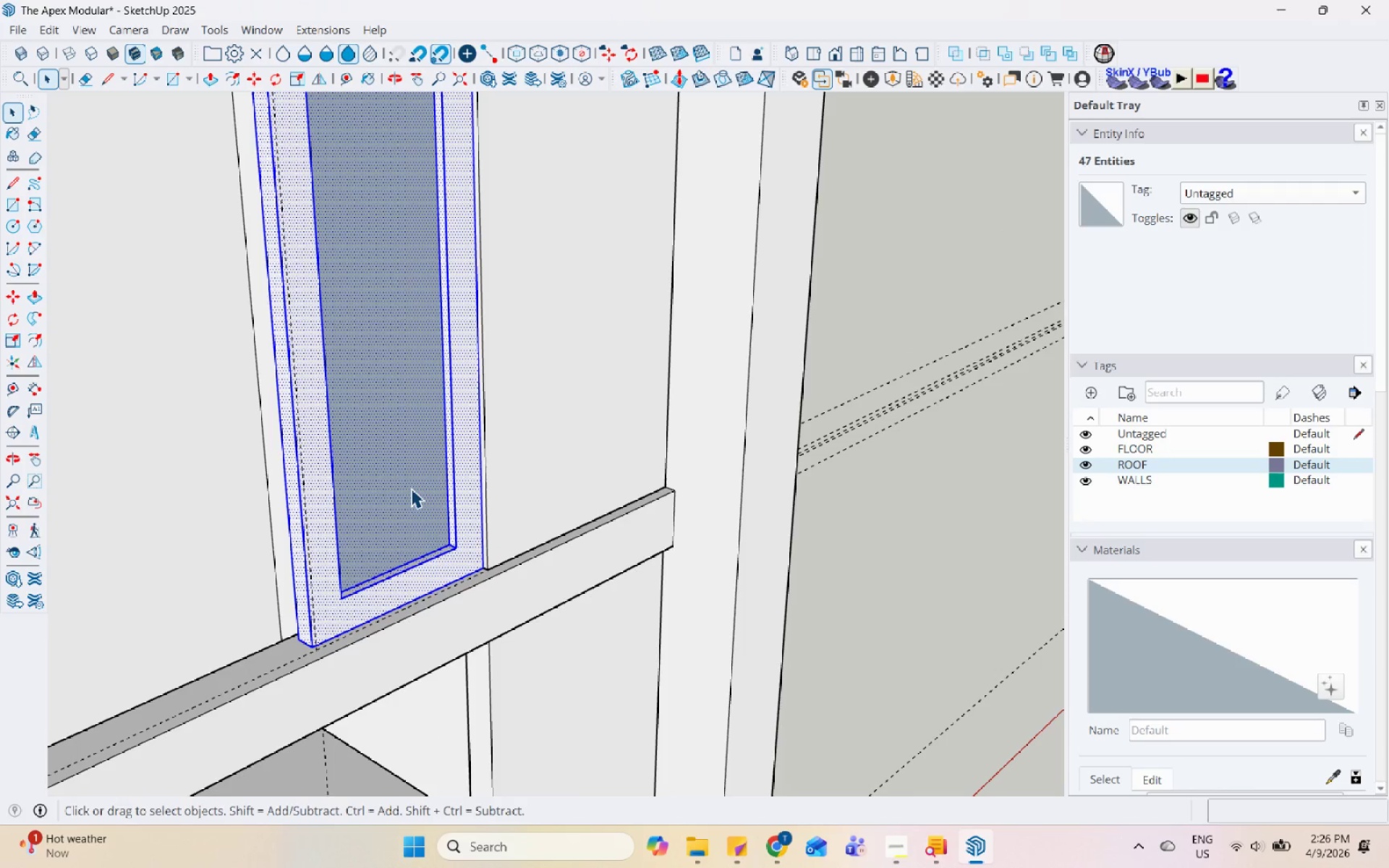 
triple_click([411, 488])
 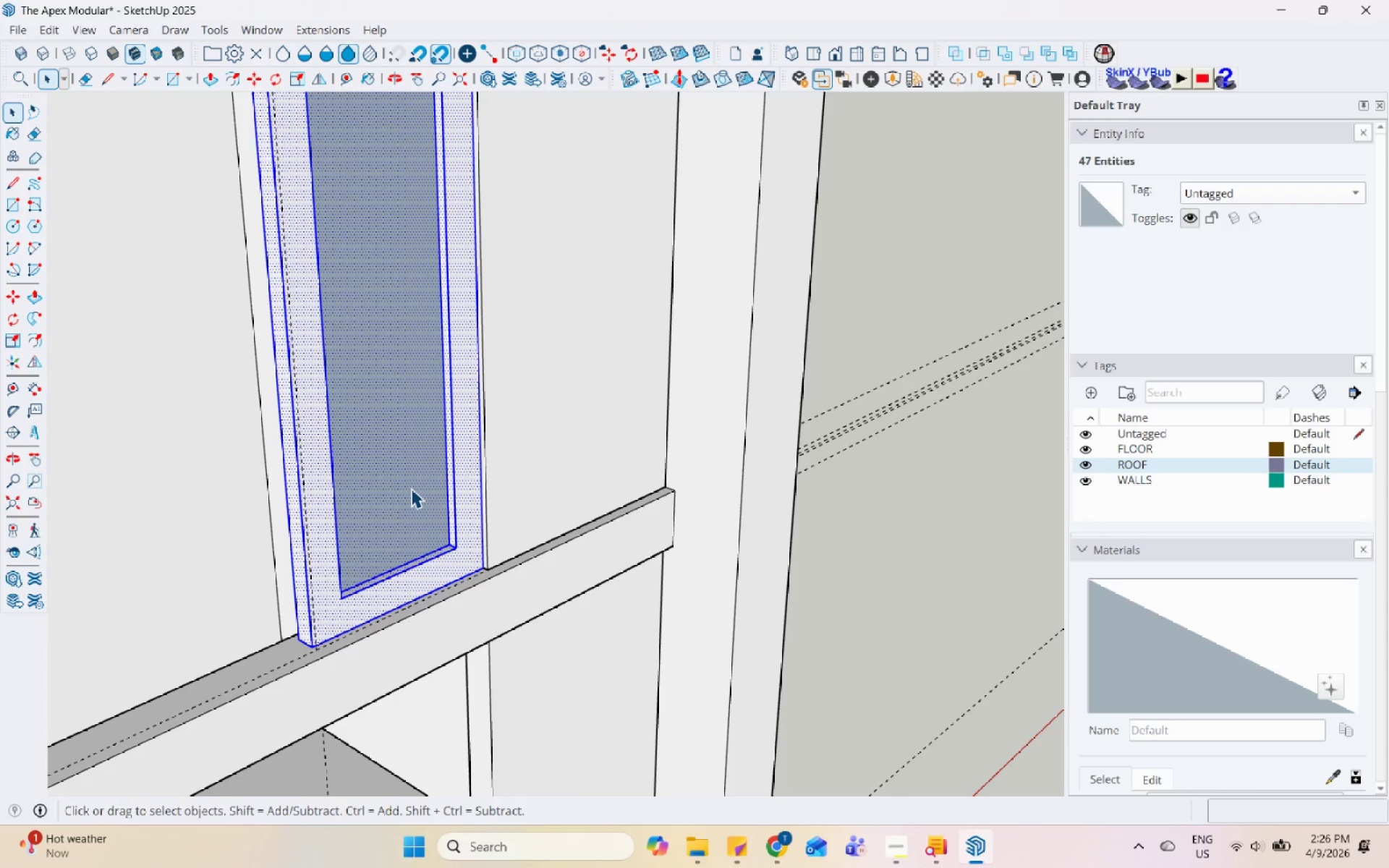 
right_click([411, 488])
 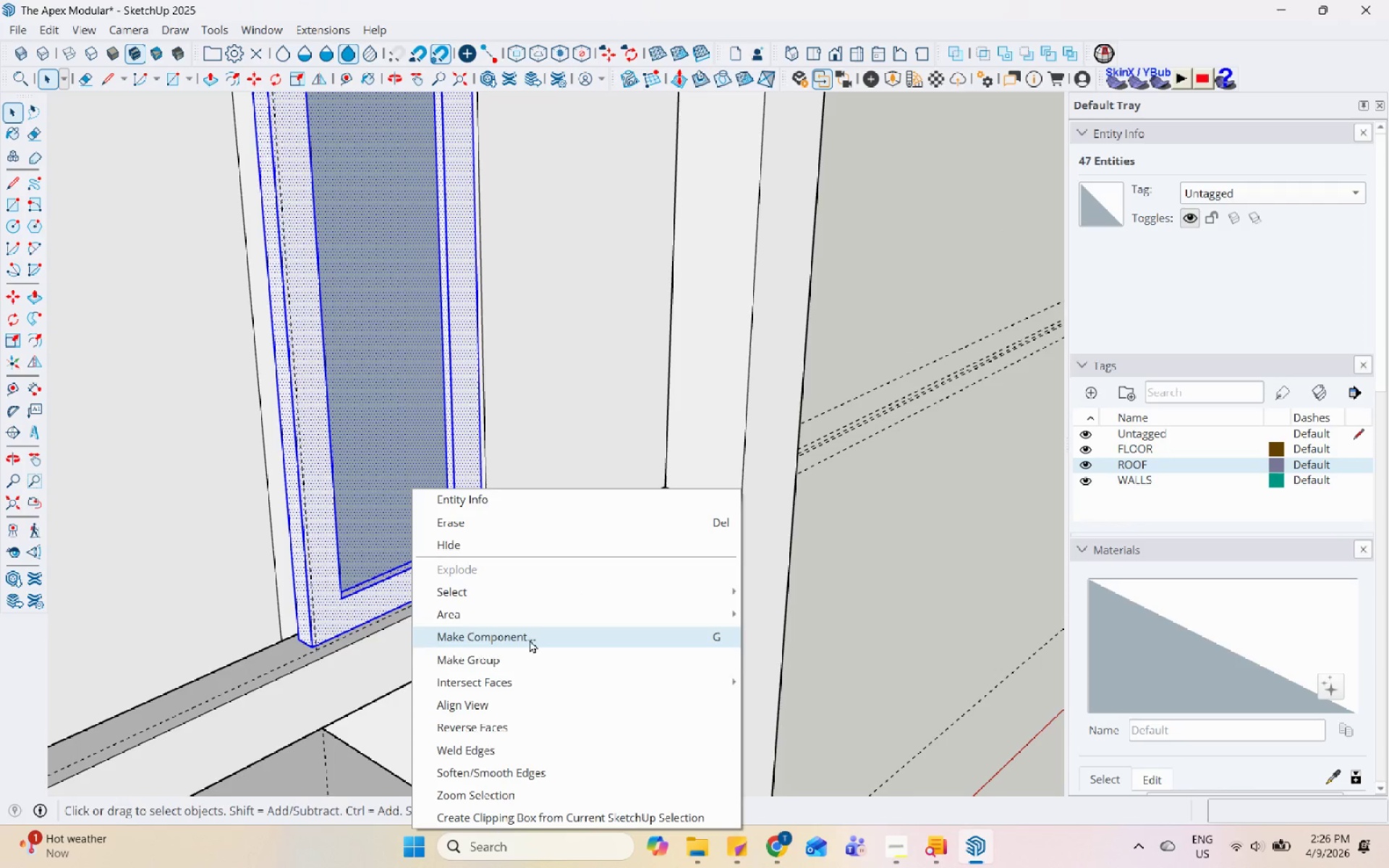 
left_click([522, 657])
 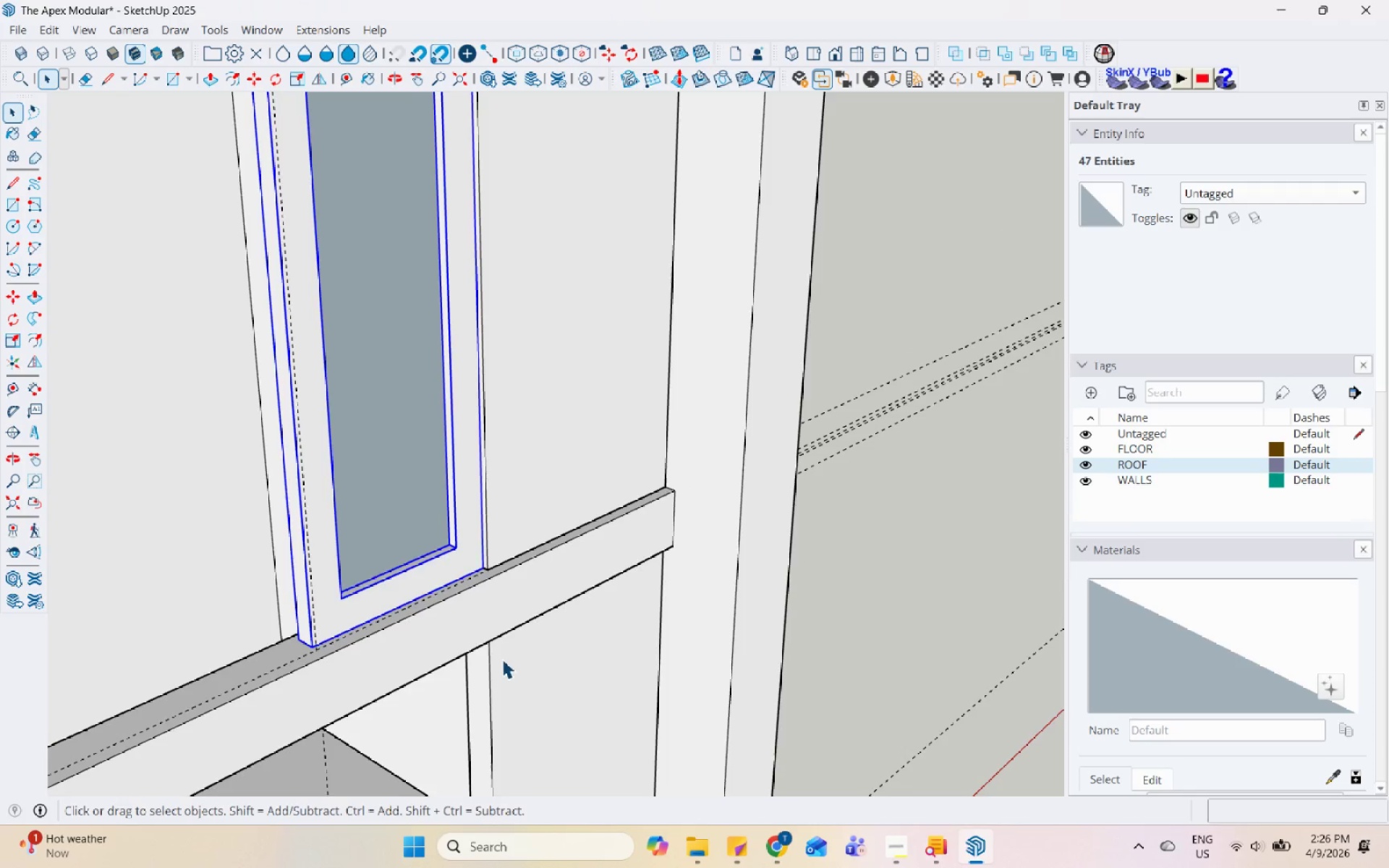 
scroll: coordinate [438, 686], scroll_direction: down, amount: 10.0
 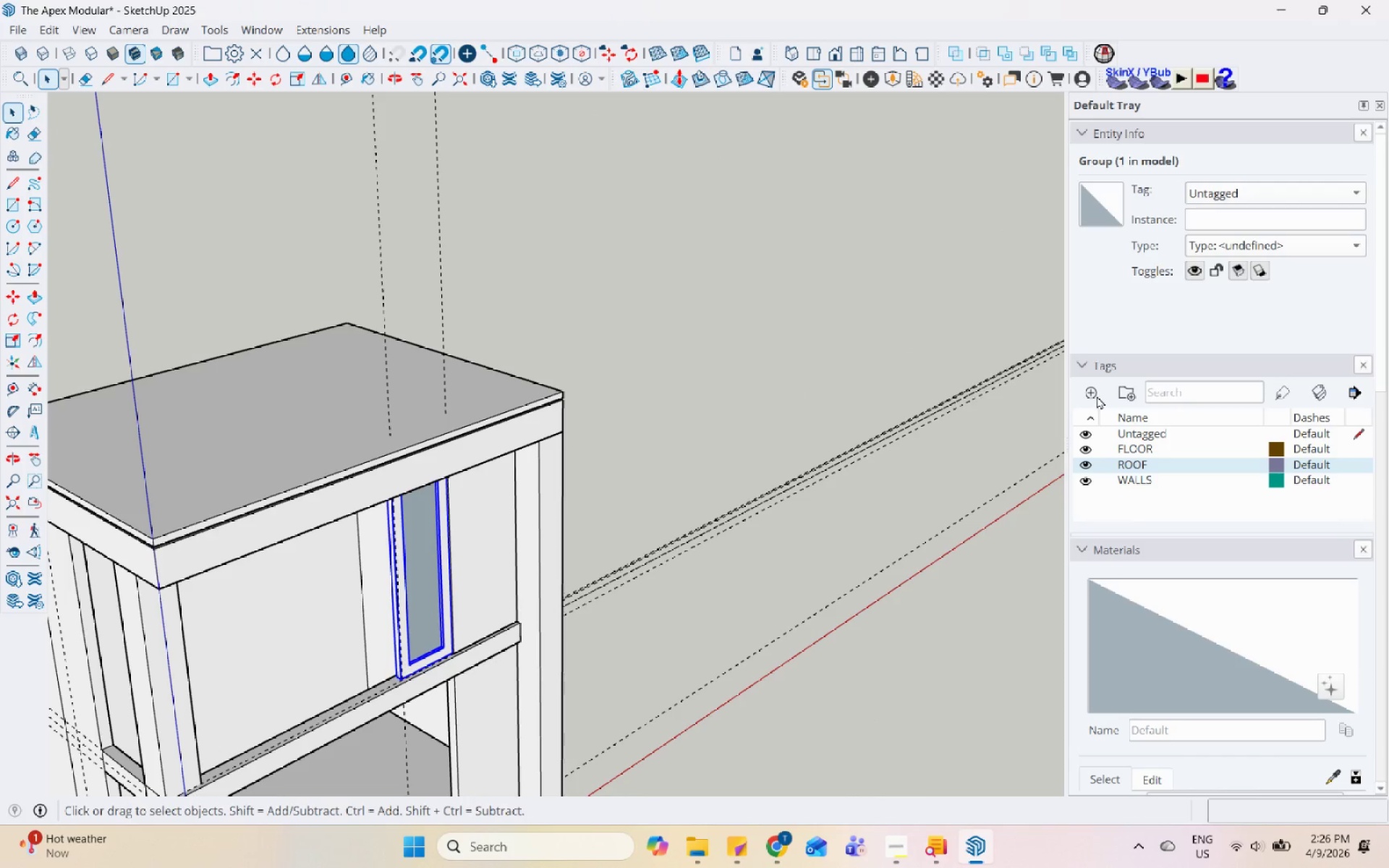 
left_click([1090, 391])
 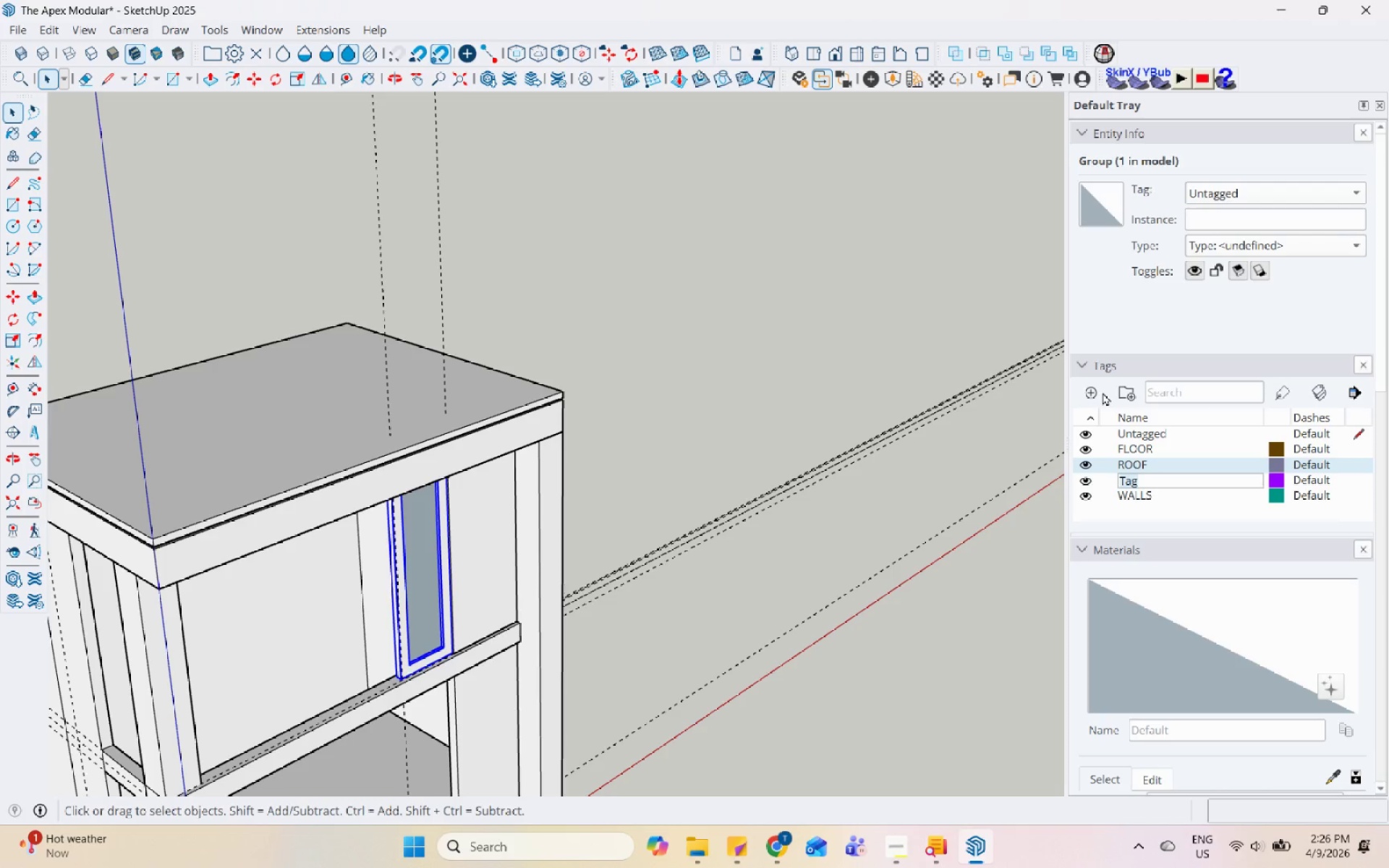 
key(Escape)
 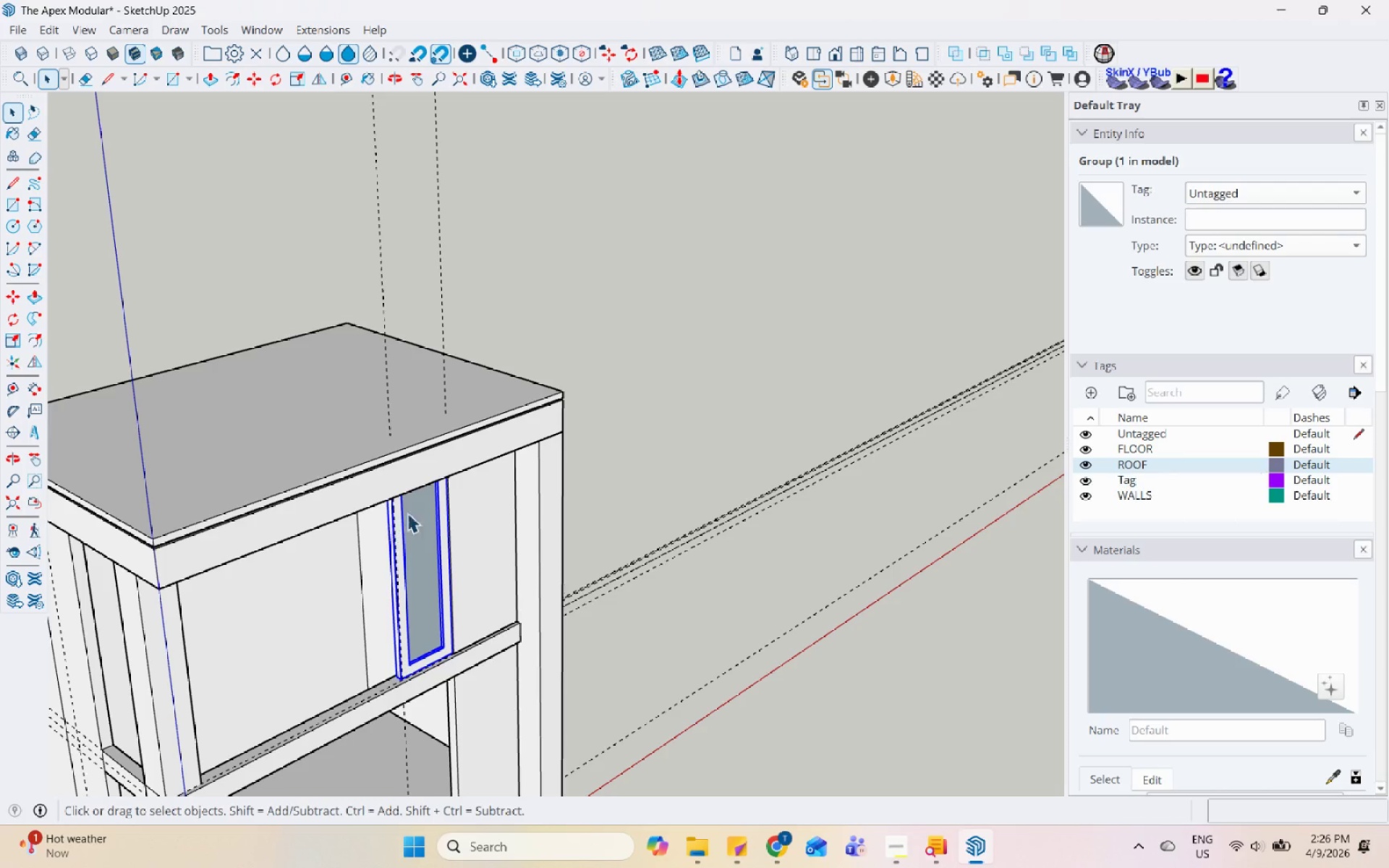 
left_click([417, 510])
 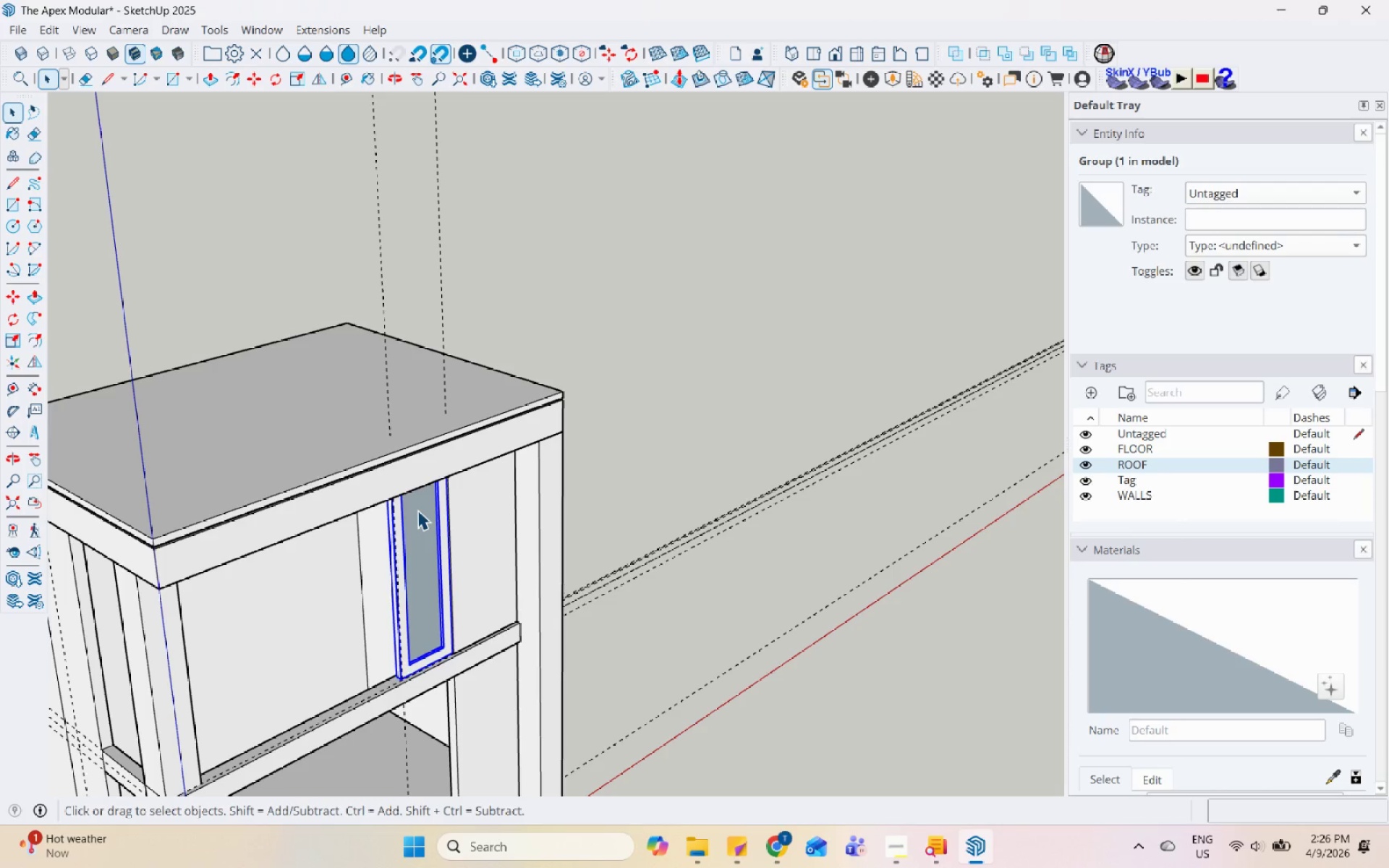 
right_click([417, 510])
 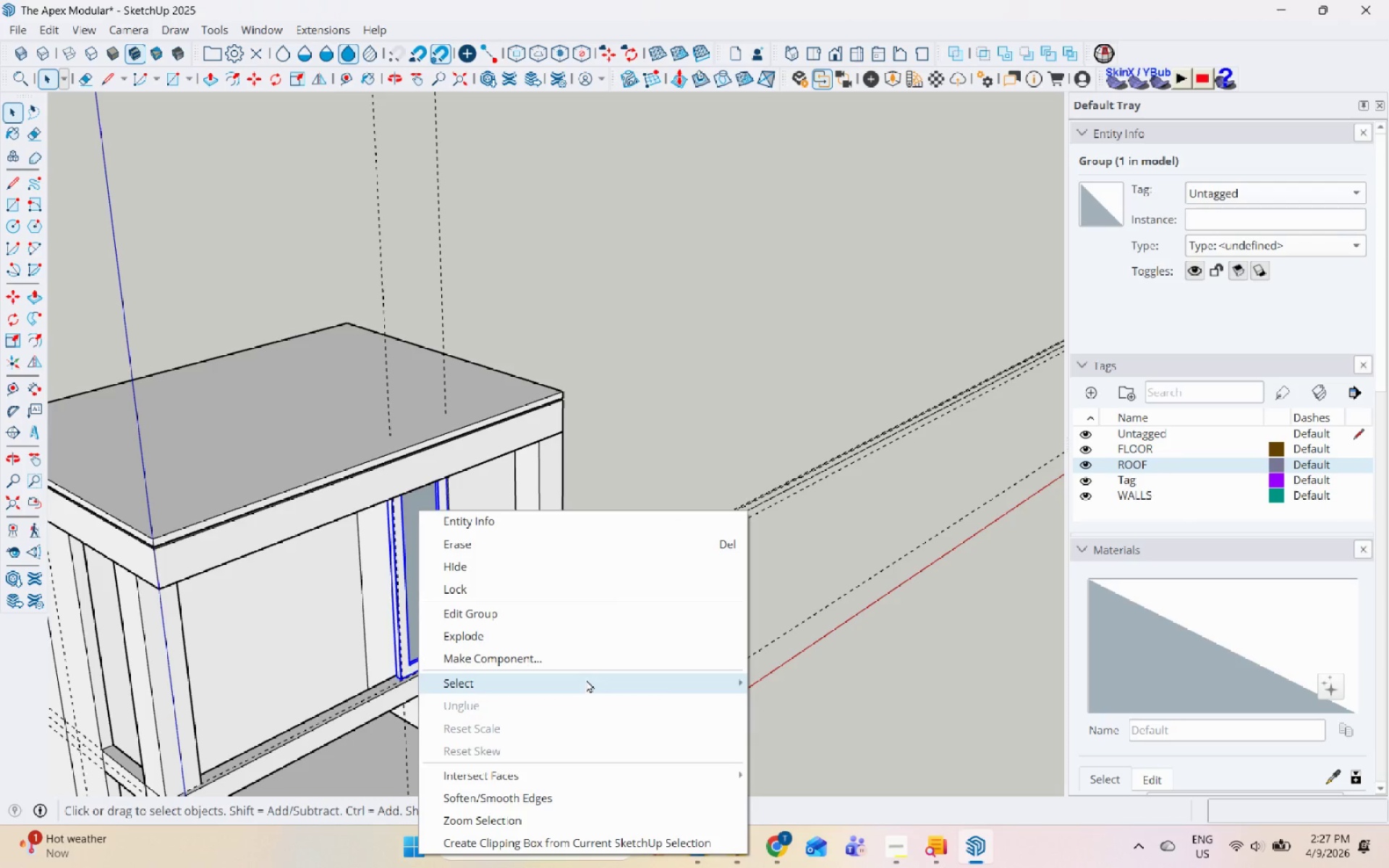 
left_click([597, 660])
 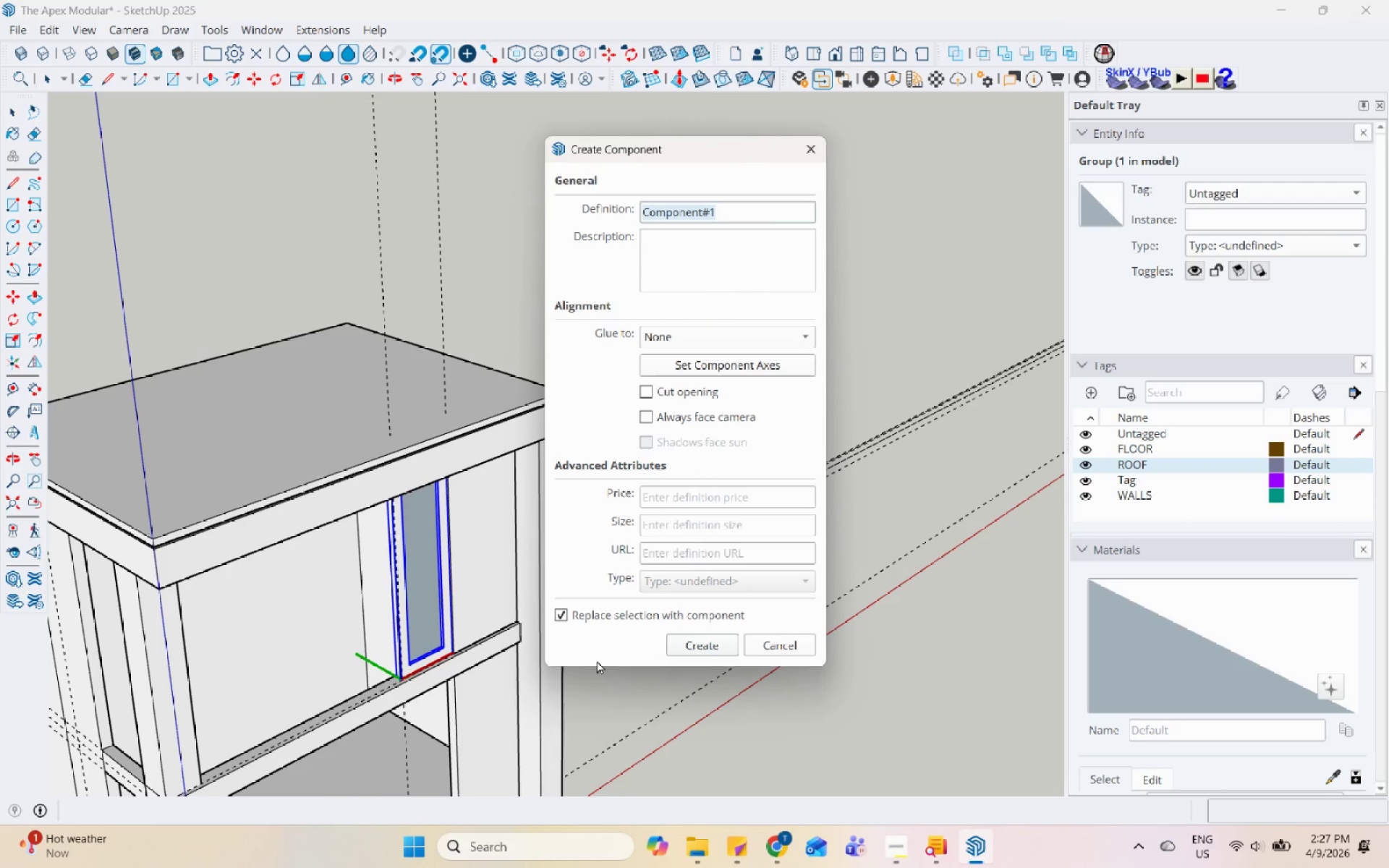 
type(DOOR)
 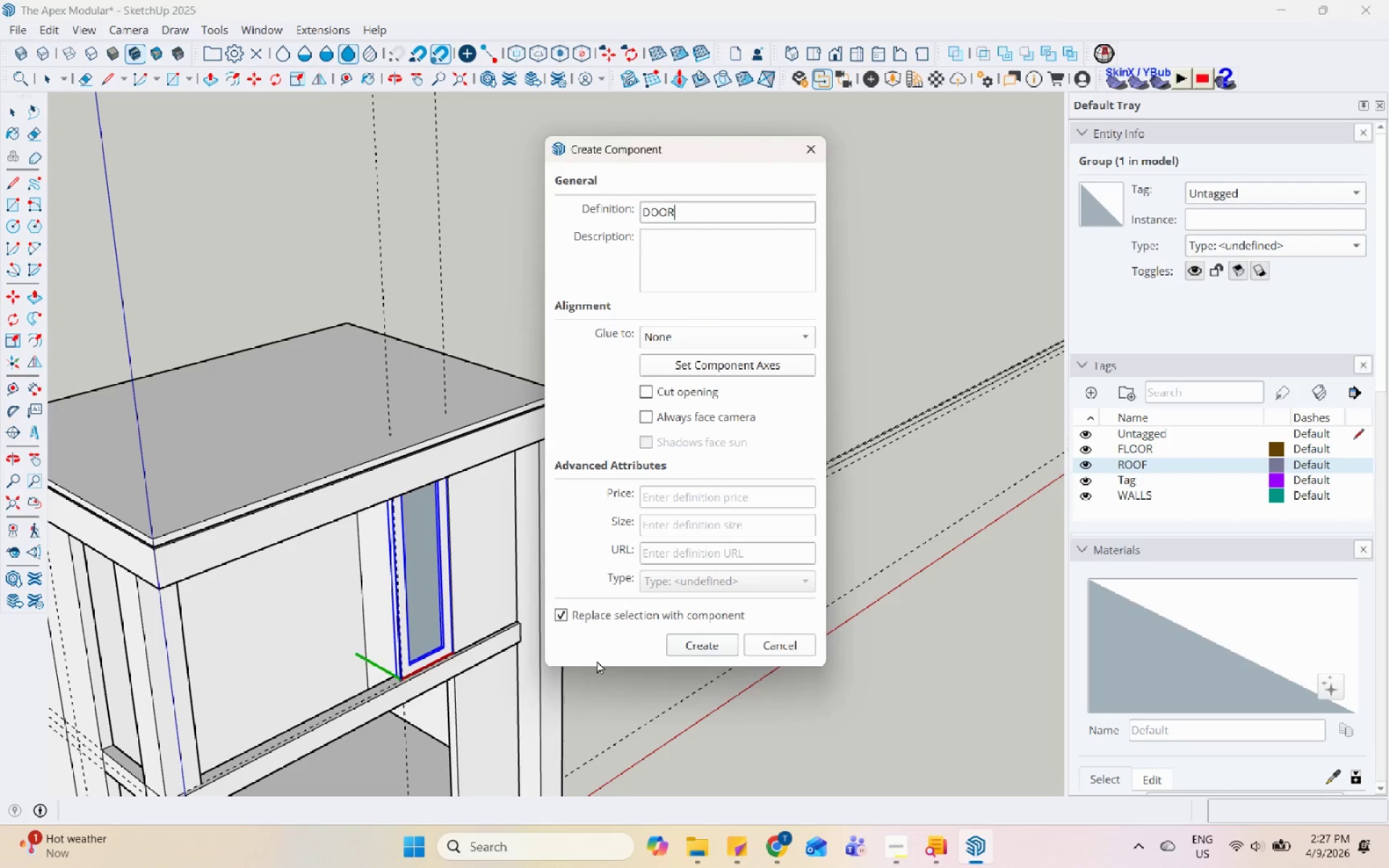 
key(Enter)
 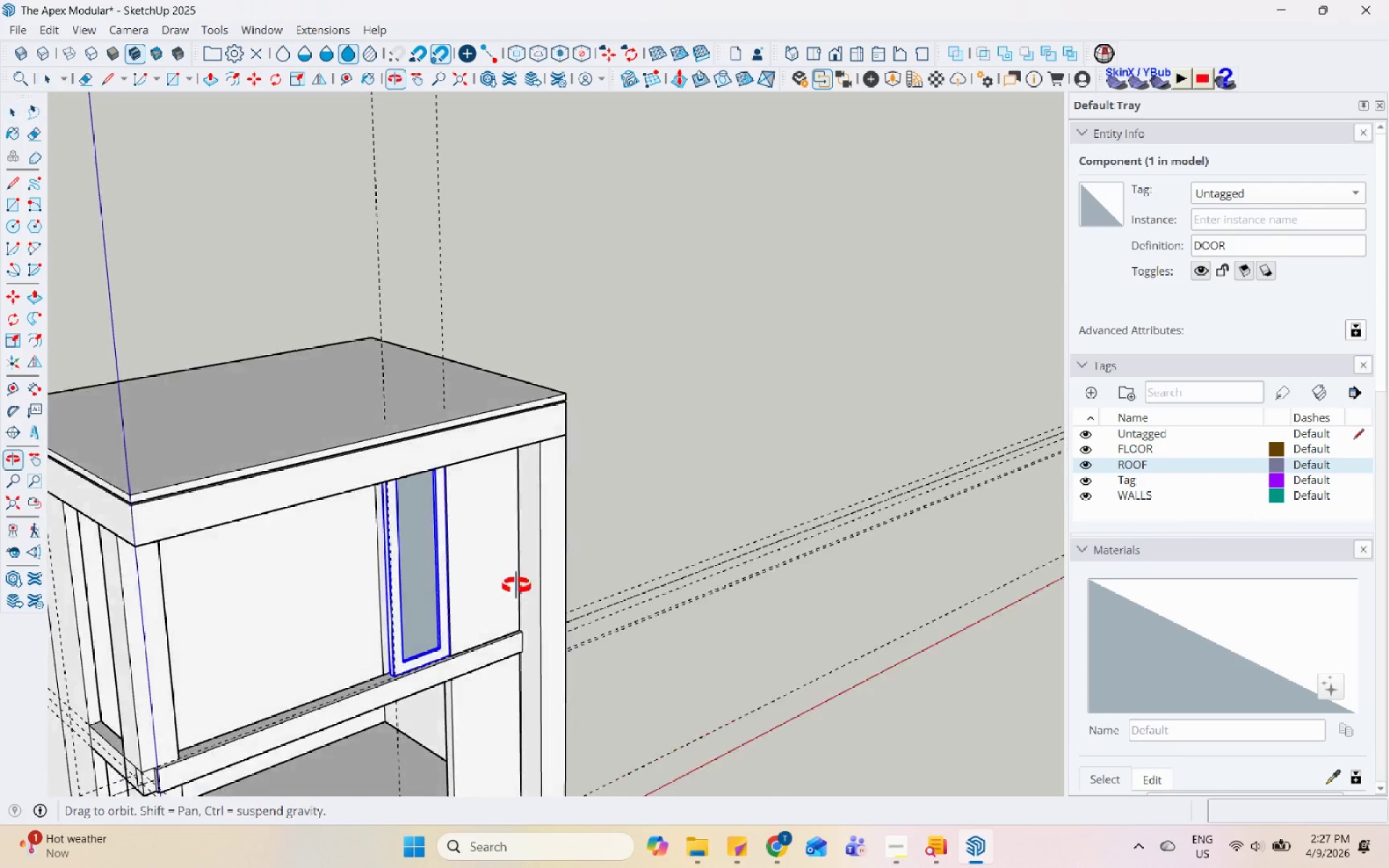 
scroll: coordinate [365, 453], scroll_direction: up, amount: 14.0
 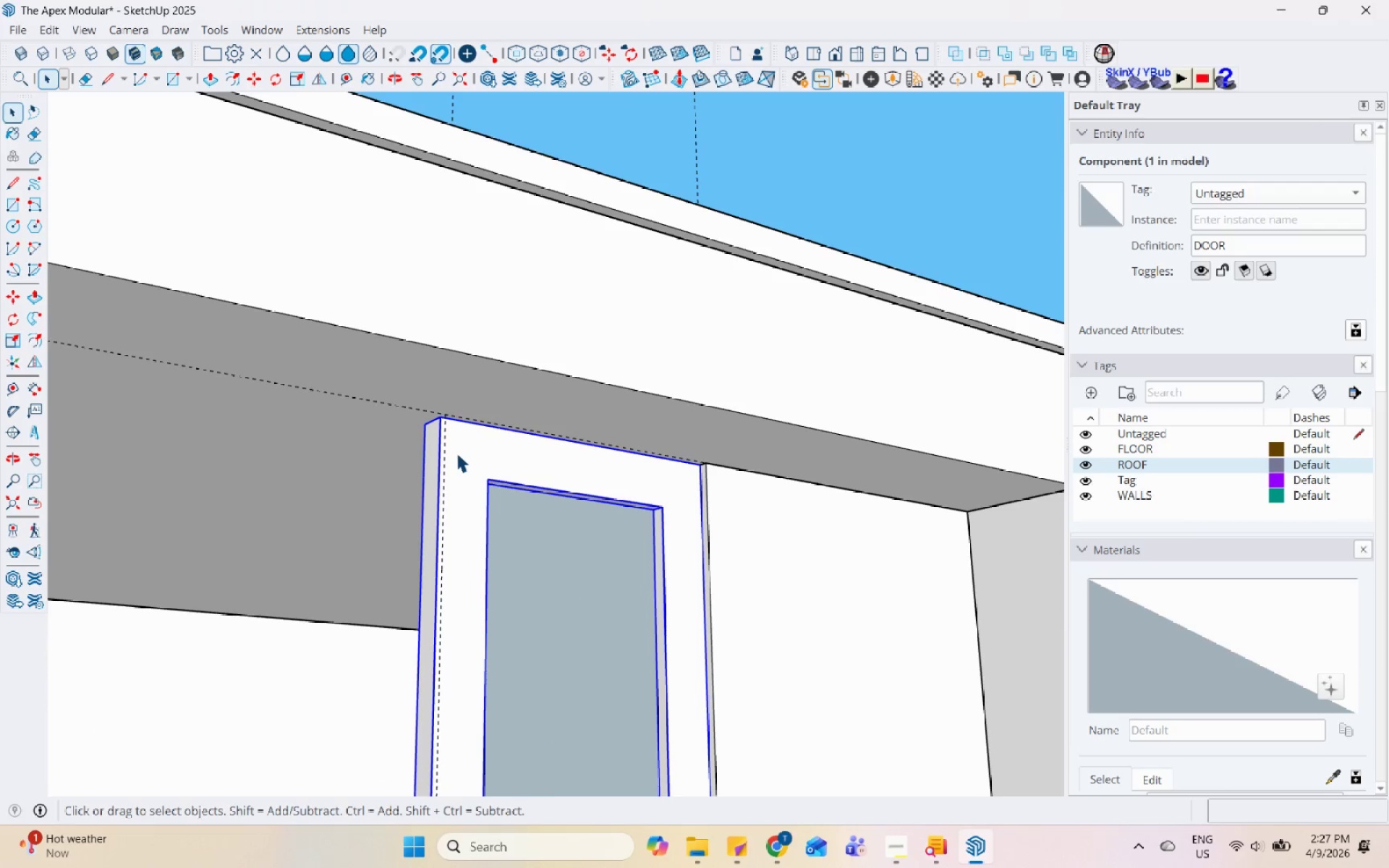 
left_click_drag(start_coordinate=[483, 459], to_coordinate=[509, 446])
 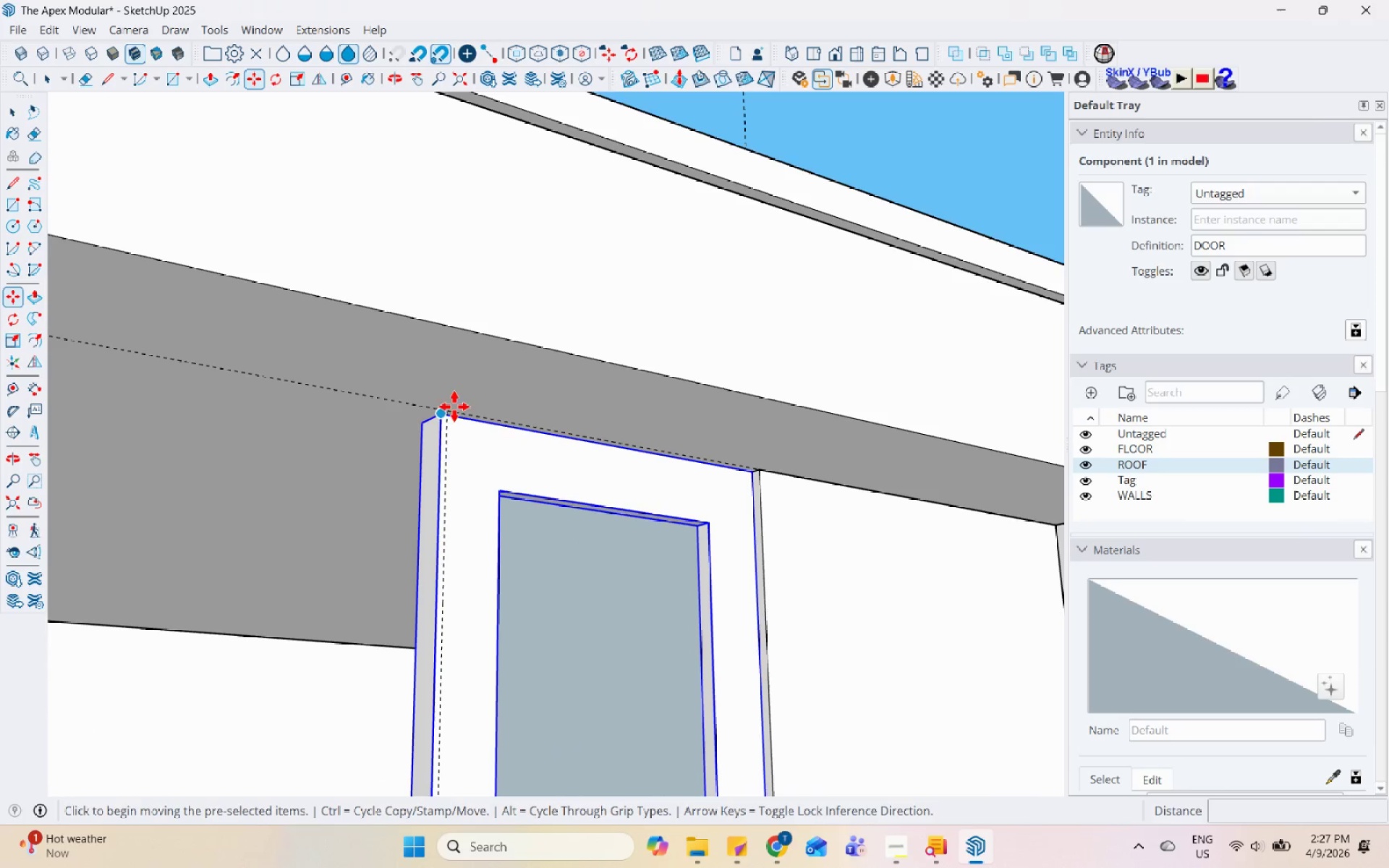 
key(M)
 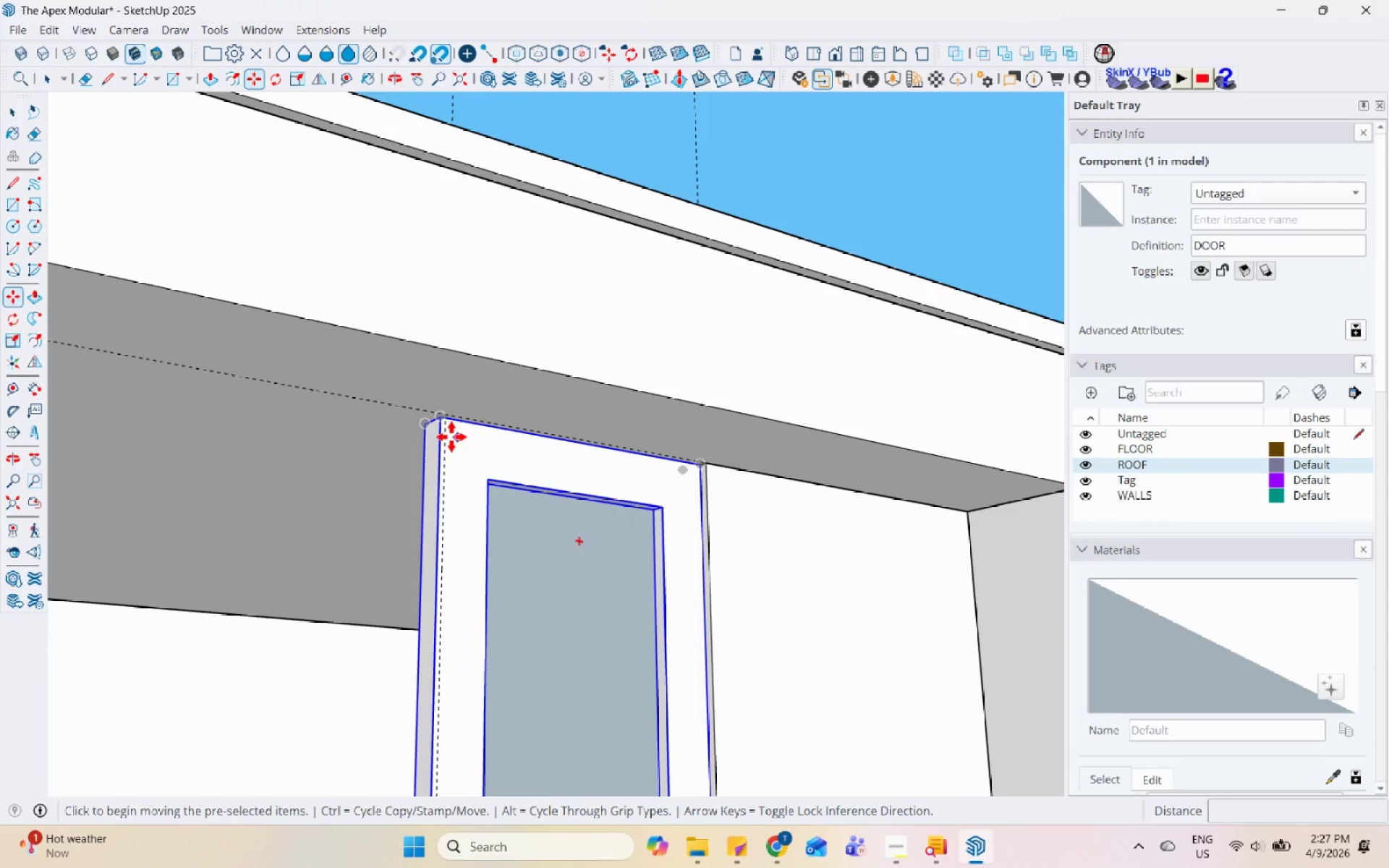 
scroll: coordinate [438, 430], scroll_direction: up, amount: 2.0
 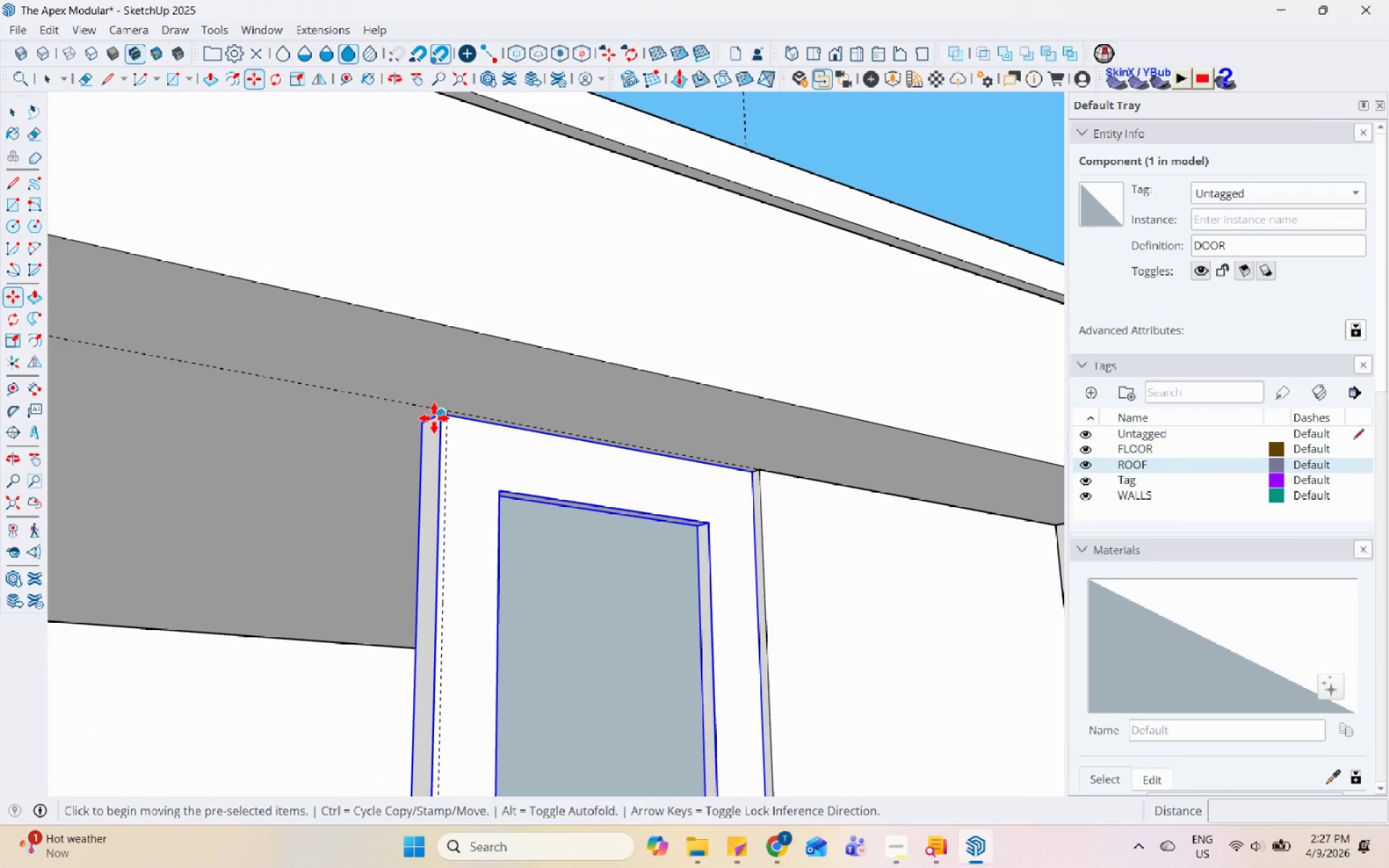 
key(Control+ControlLeft)
 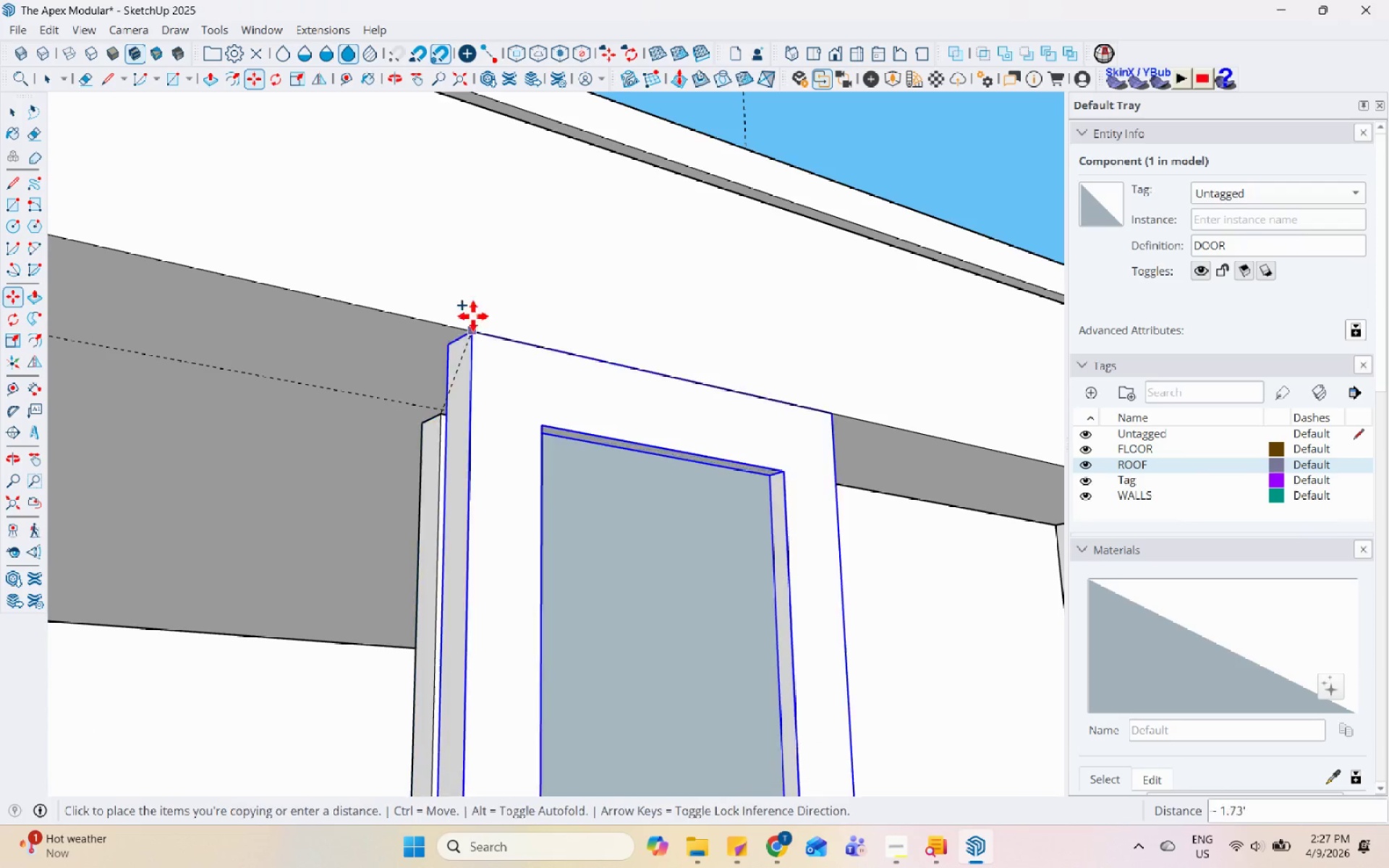 
scroll: coordinate [500, 699], scroll_direction: down, amount: 7.0
 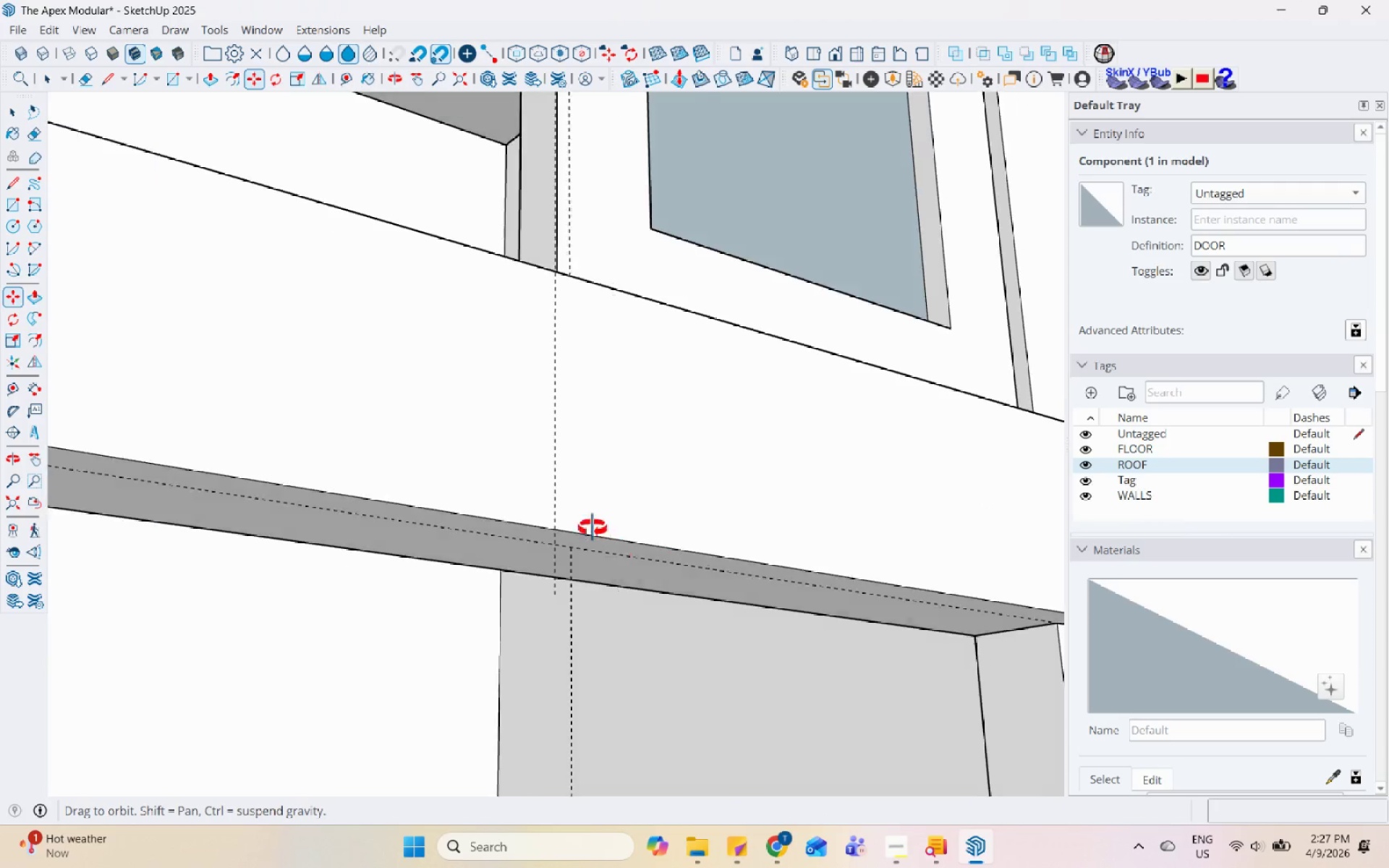 
left_click_drag(start_coordinate=[681, 471], to_coordinate=[678, 472])
 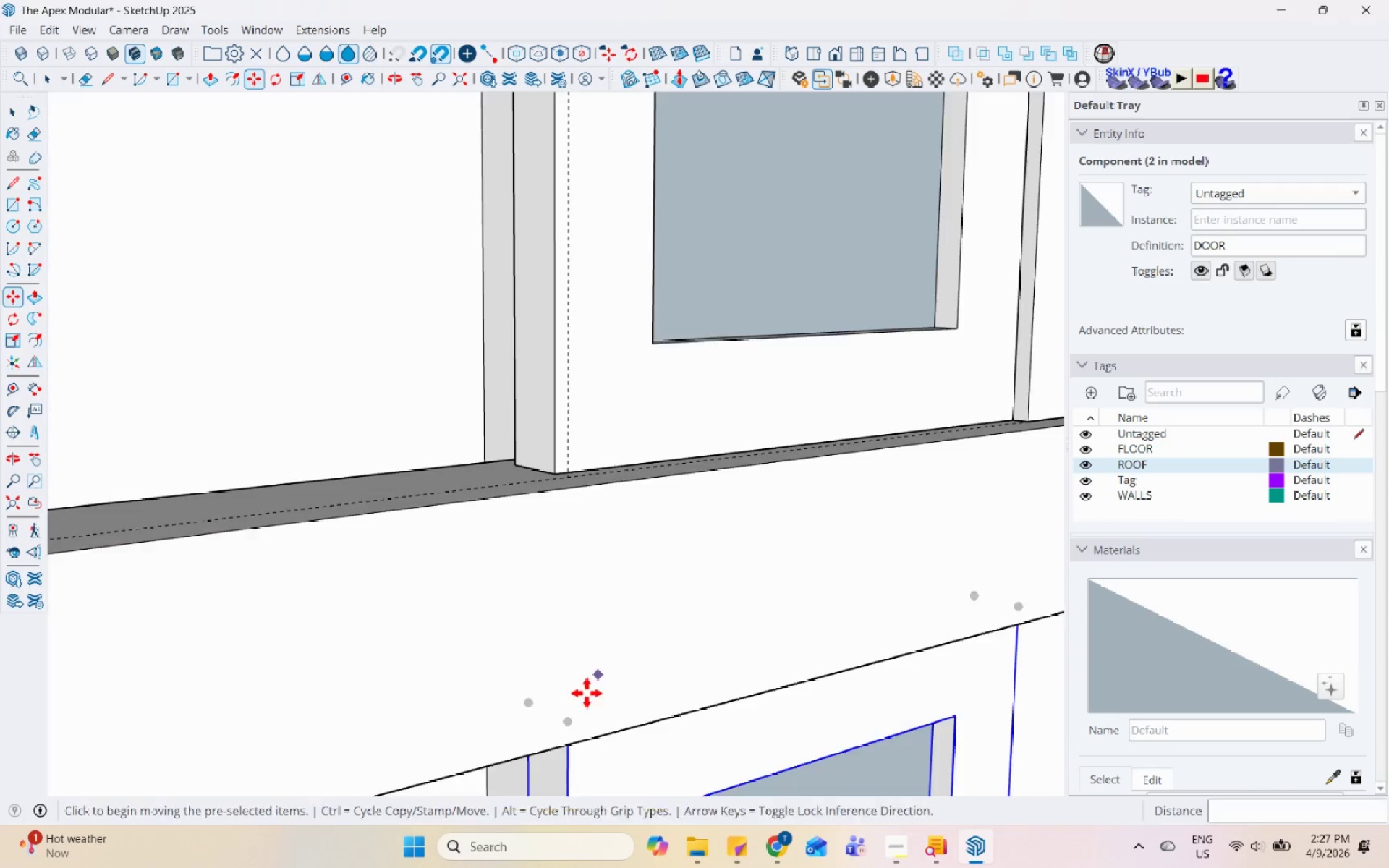 
scroll: coordinate [566, 392], scroll_direction: down, amount: 10.0
 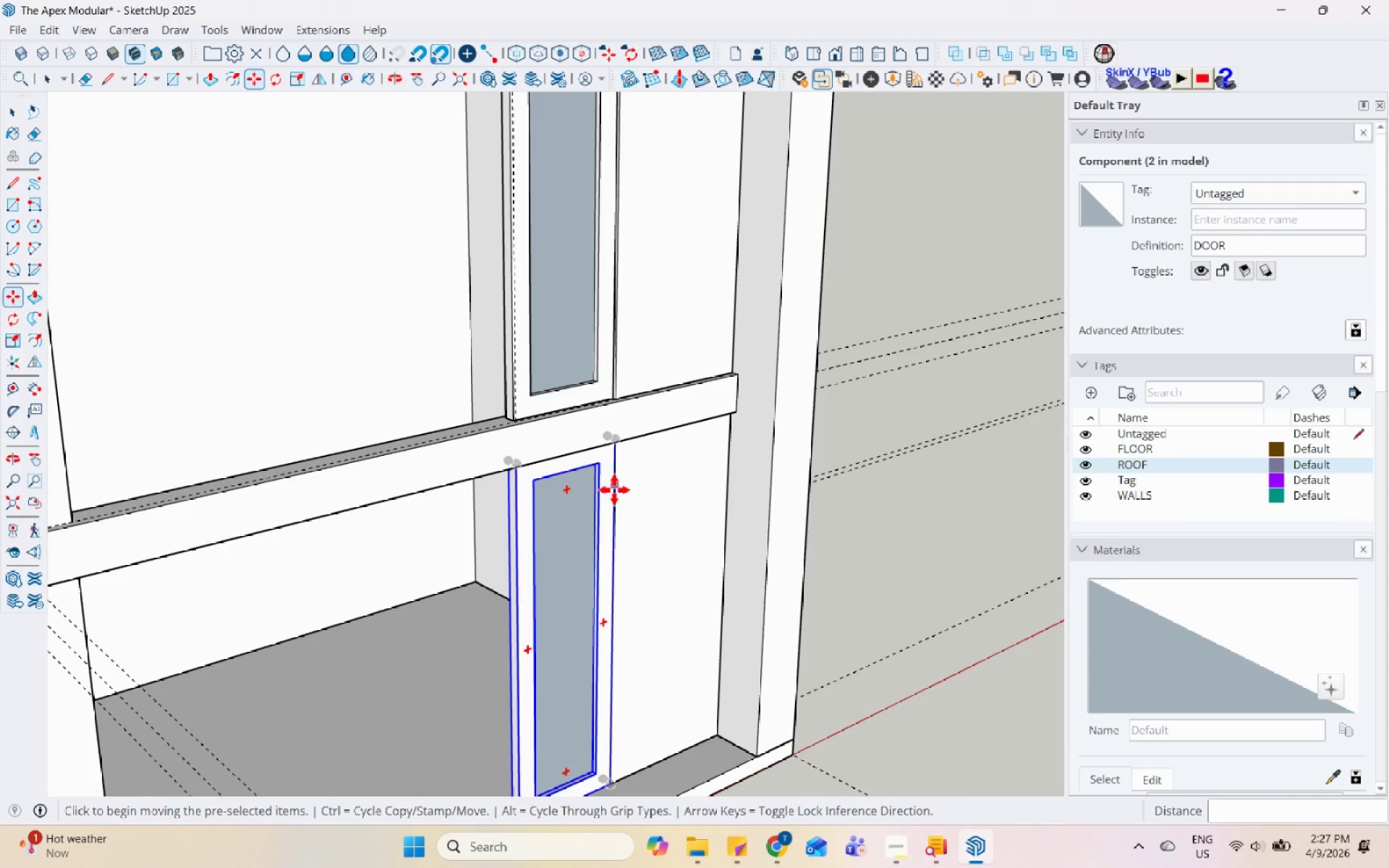 
scroll: coordinate [614, 415], scroll_direction: none, amount: 0.0
 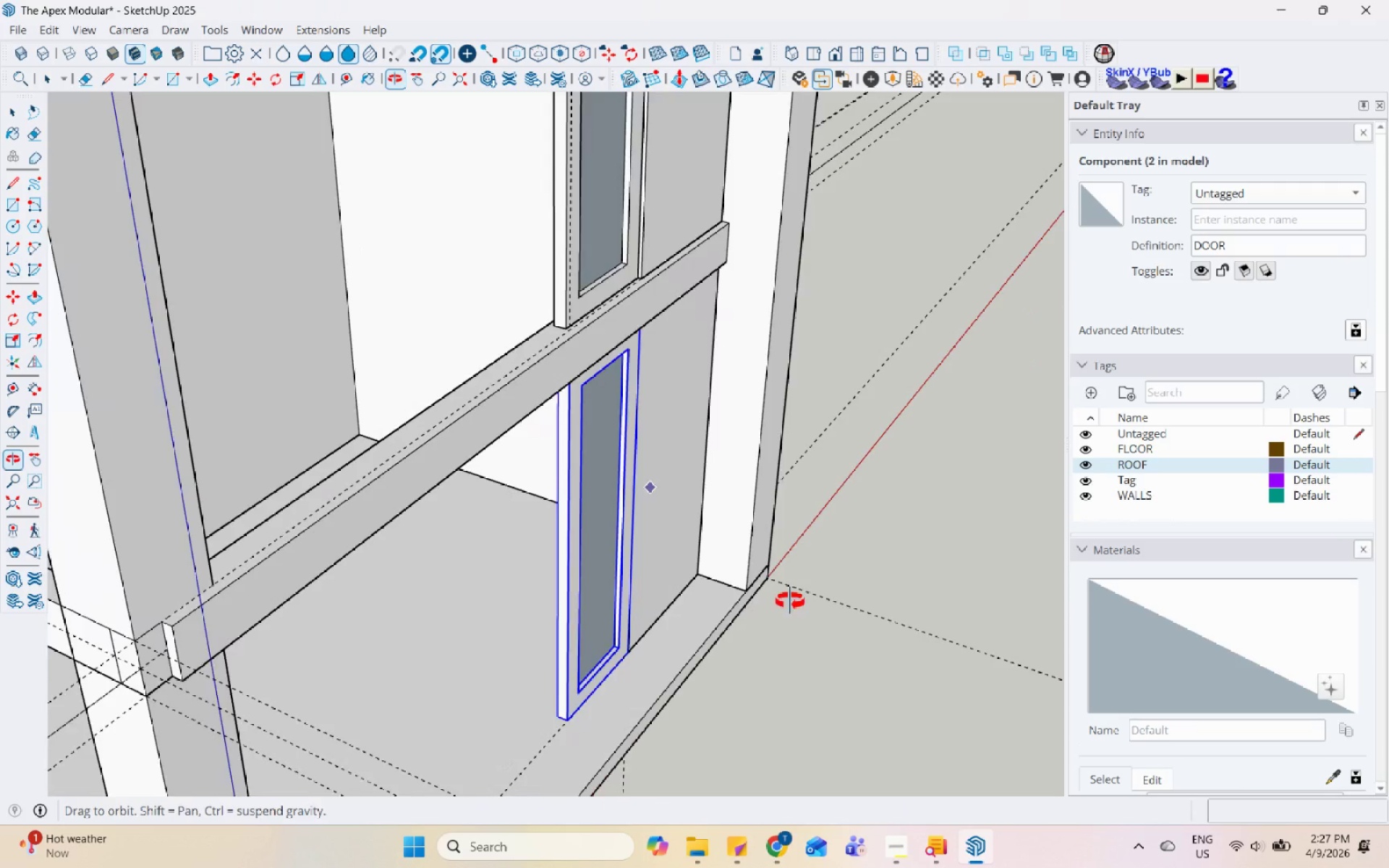 
scroll: coordinate [618, 637], scroll_direction: up, amount: 13.0
 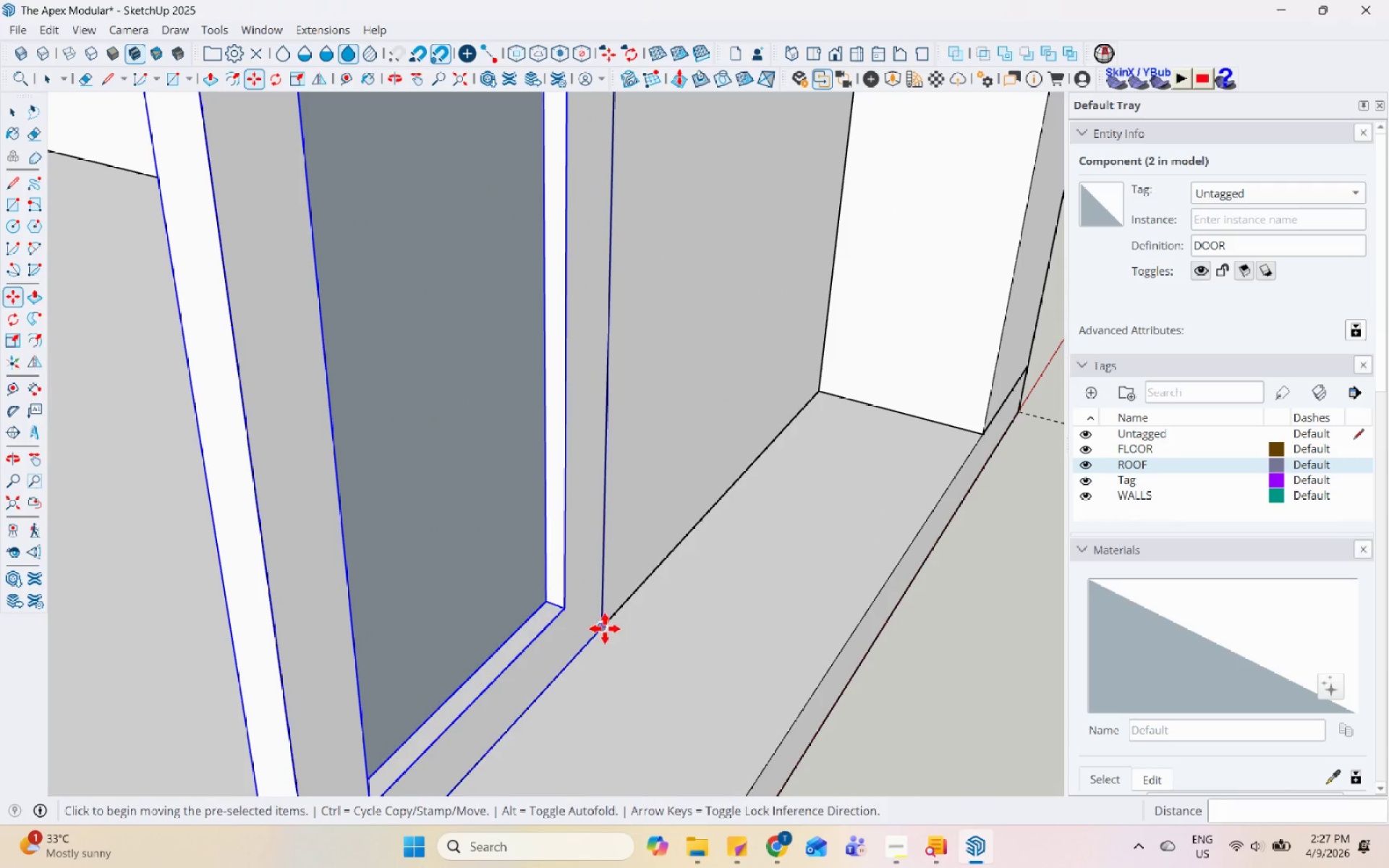 
left_click([603, 628])
 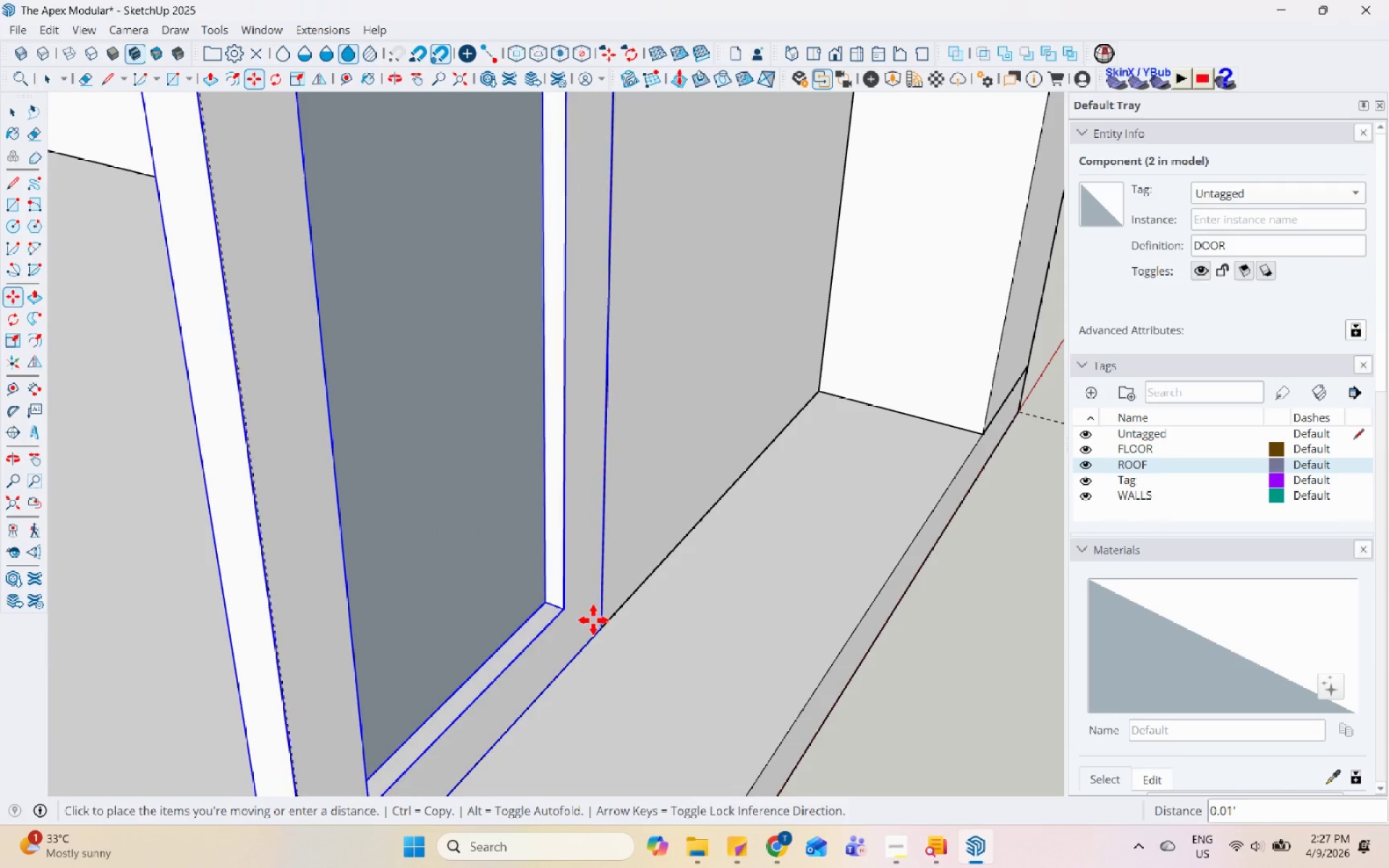 
scroll: coordinate [588, 615], scroll_direction: up, amount: 3.0
 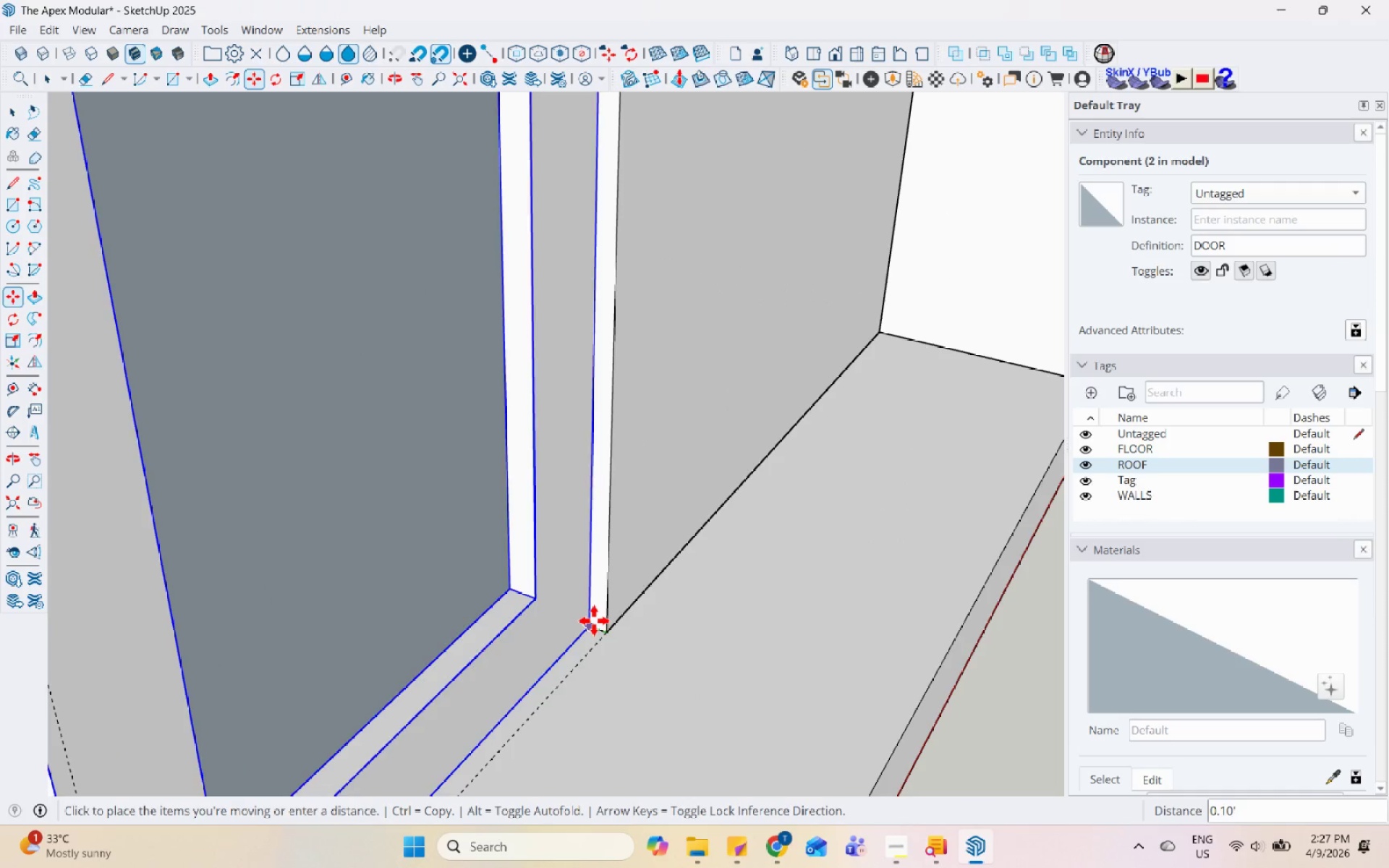 
left_click([595, 621])
 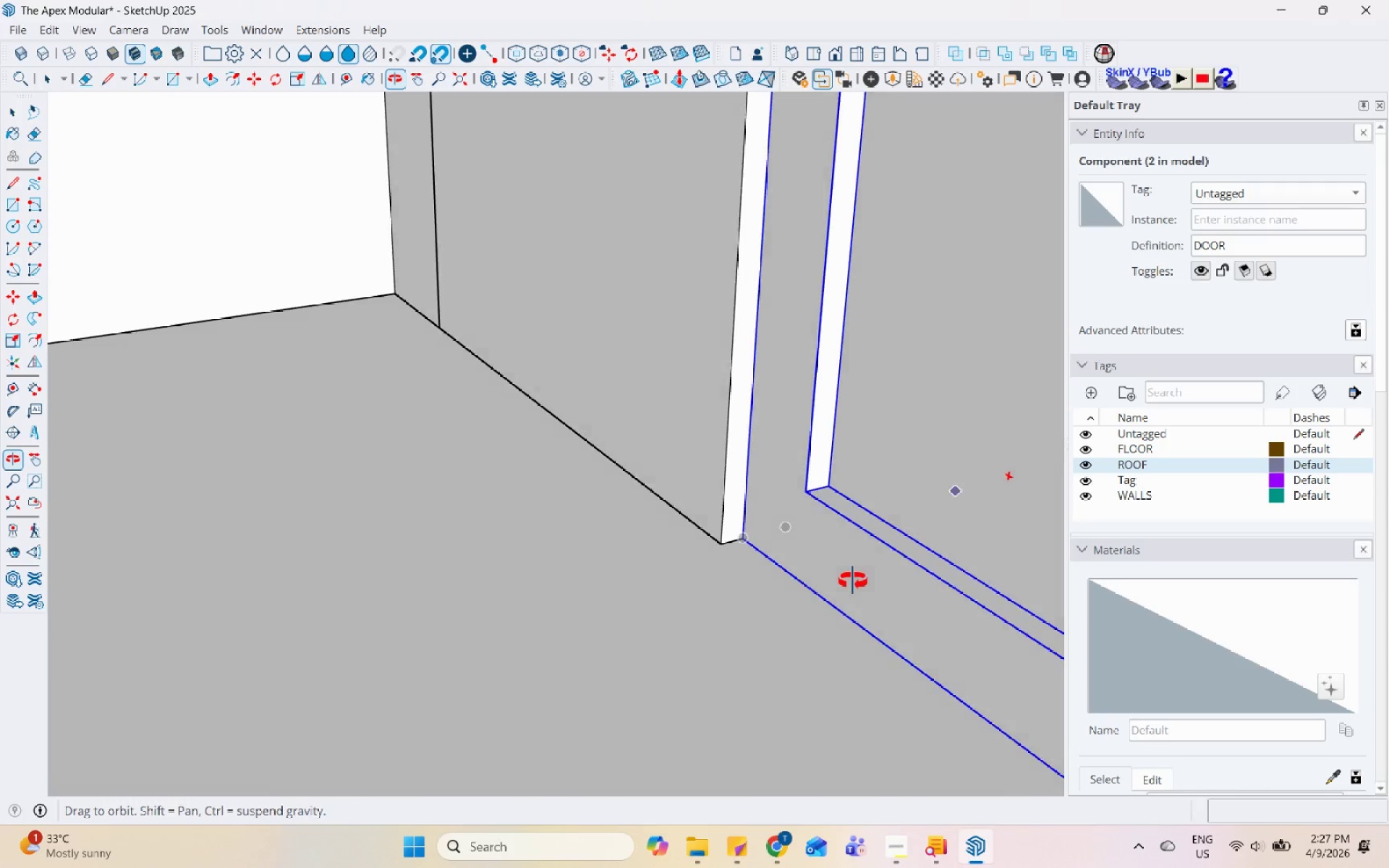 
key(Space)
 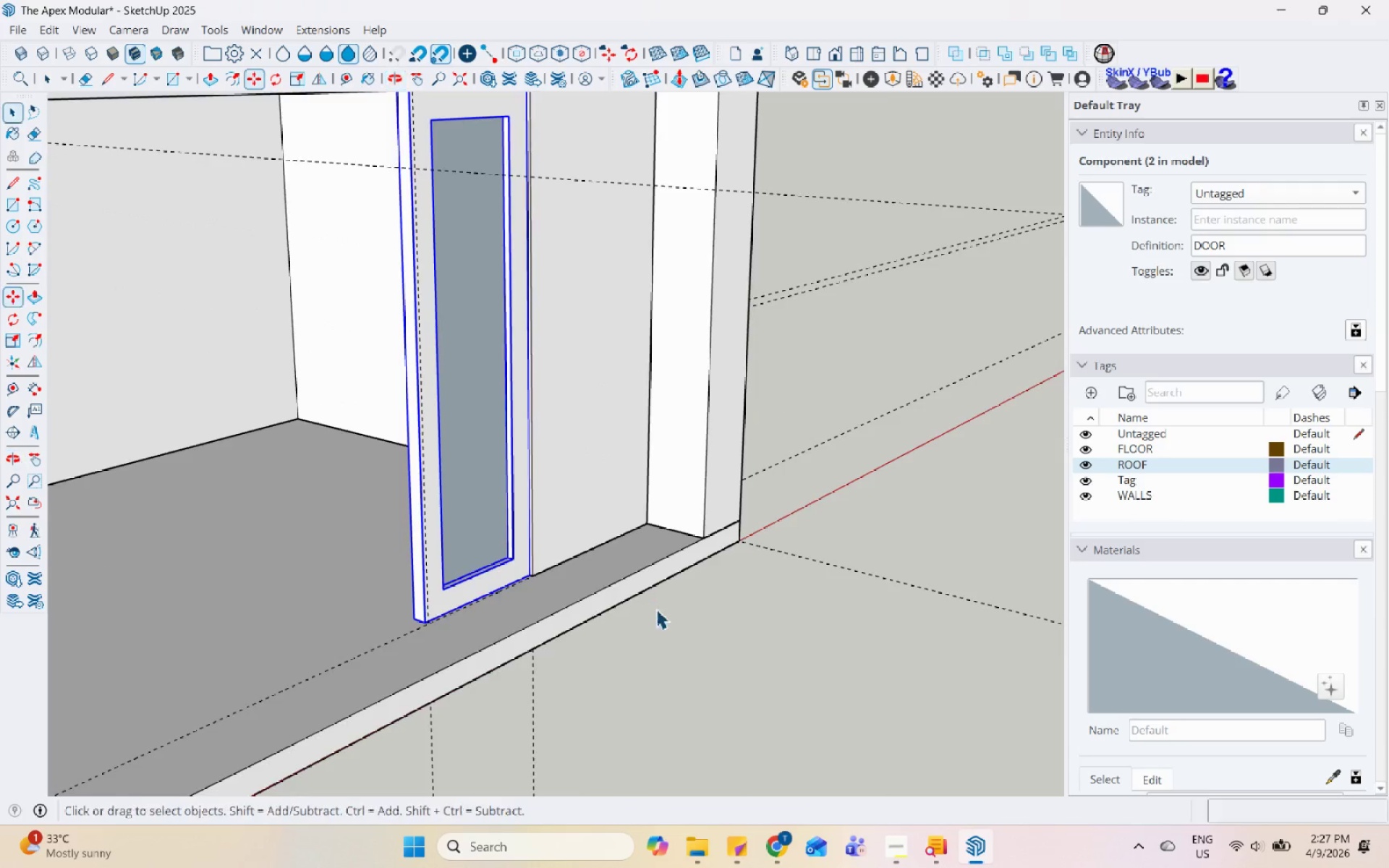 
scroll: coordinate [650, 623], scroll_direction: down, amount: 16.0
 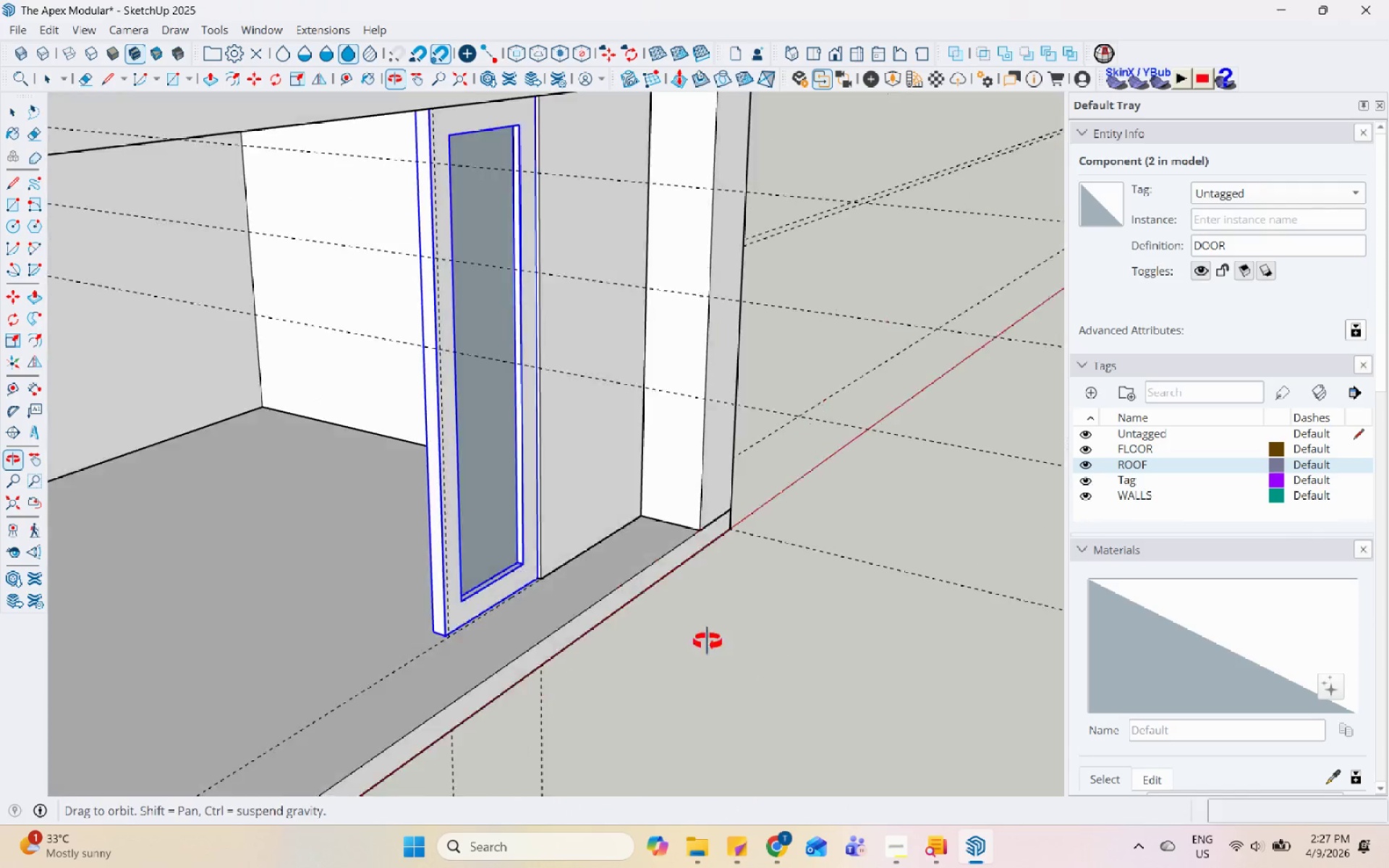 
left_click([885, 655])
 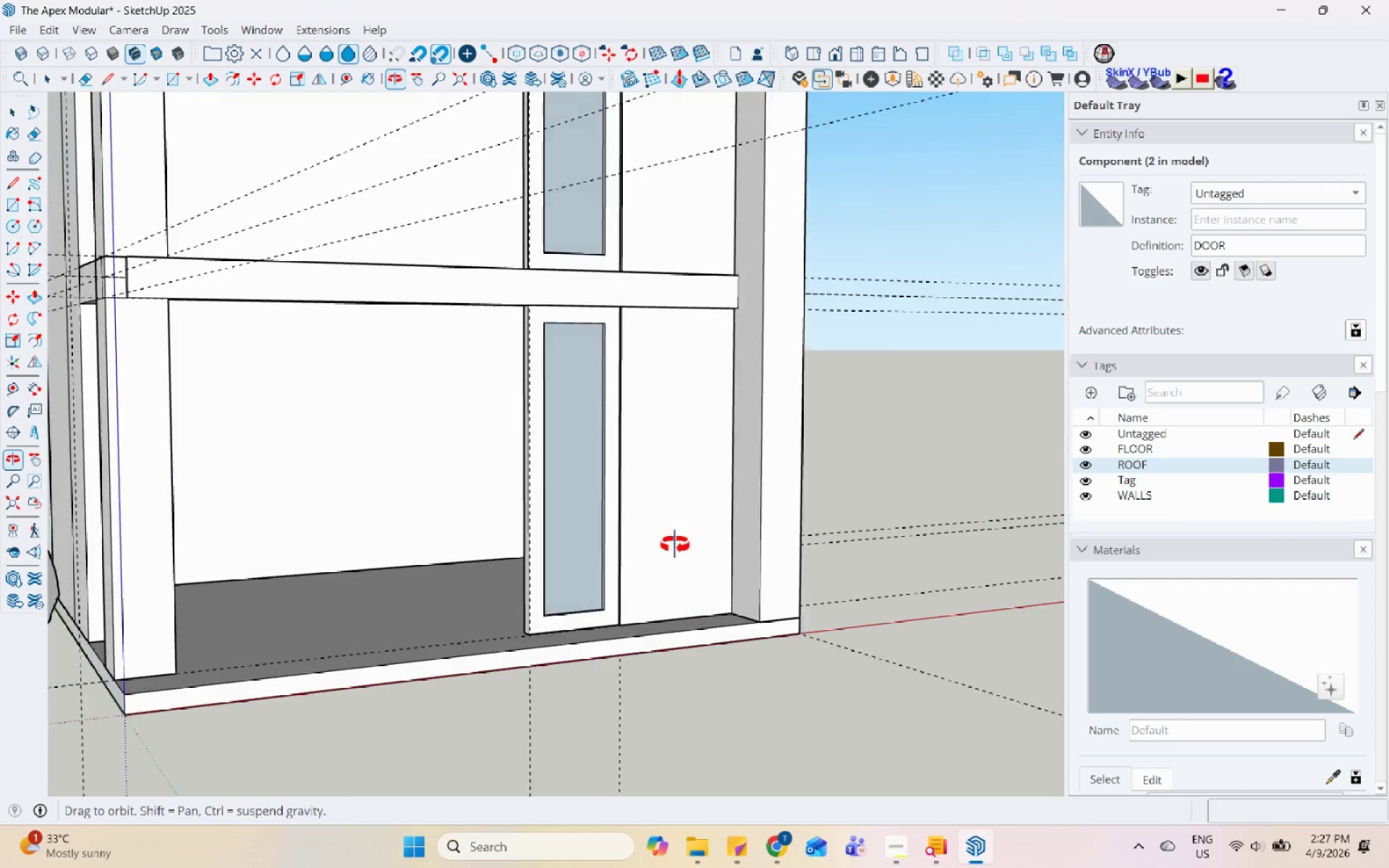 
scroll: coordinate [637, 643], scroll_direction: down, amount: 9.0
 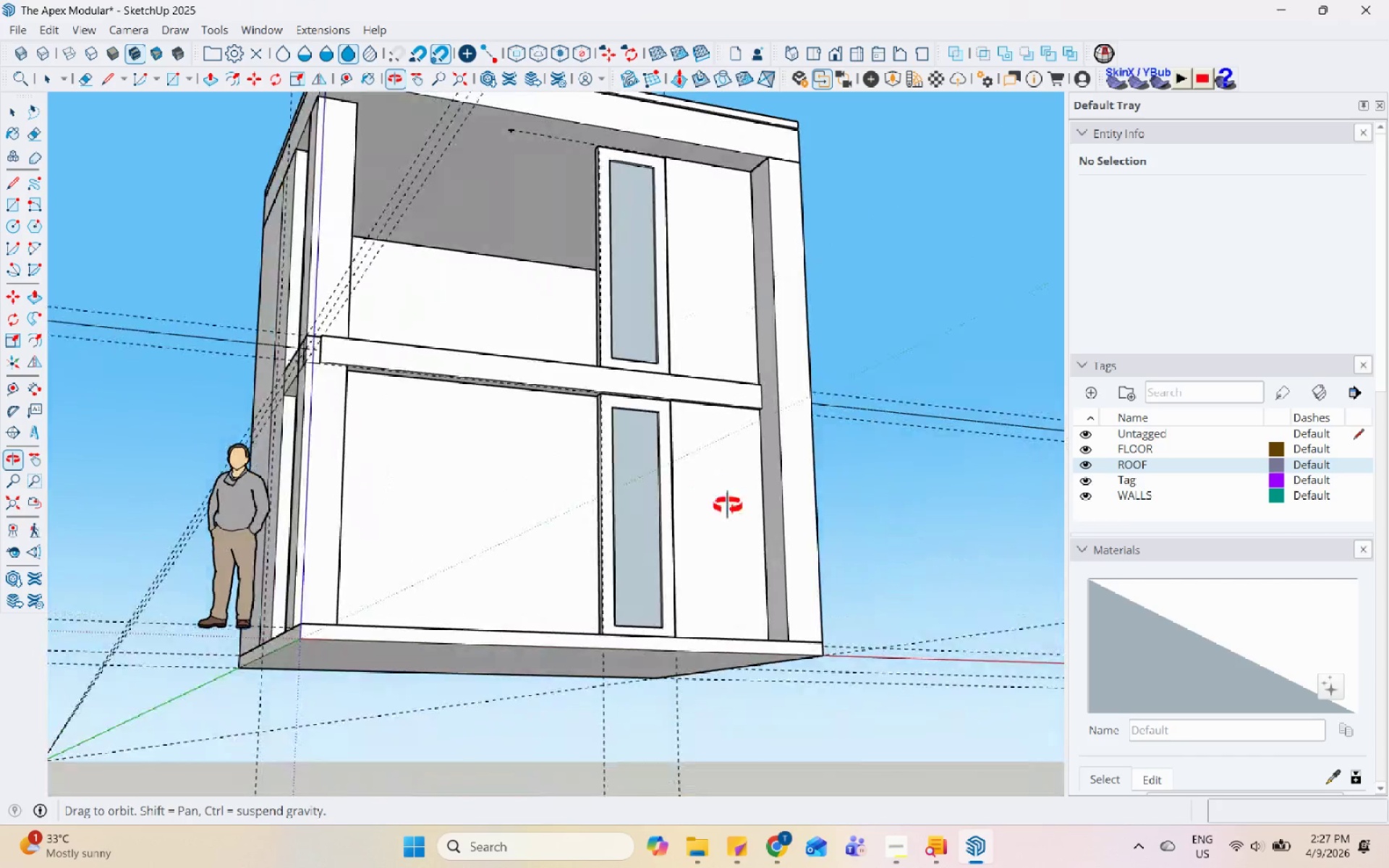 
double_click([642, 638])
 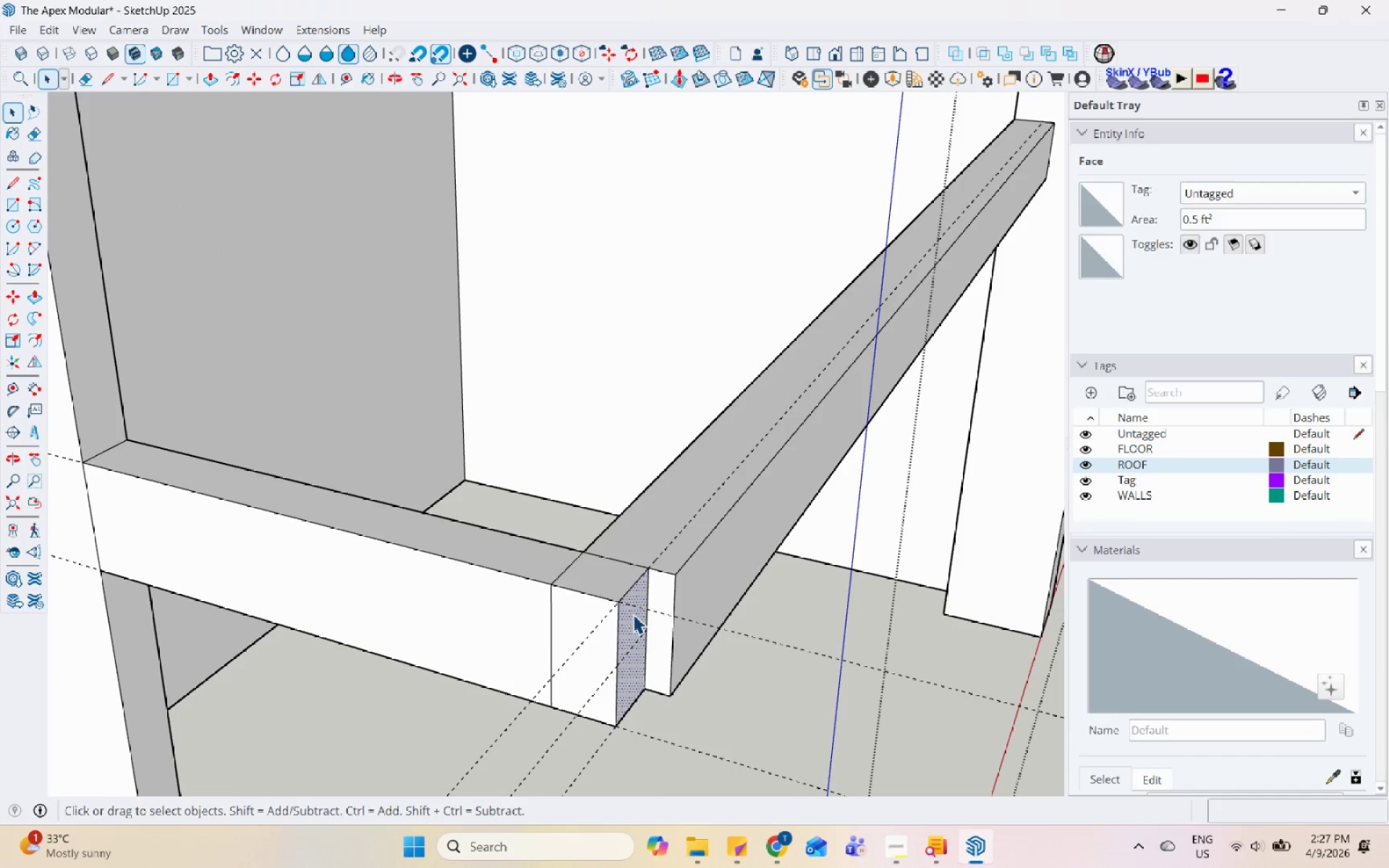 
scroll: coordinate [620, 646], scroll_direction: up, amount: 15.0
 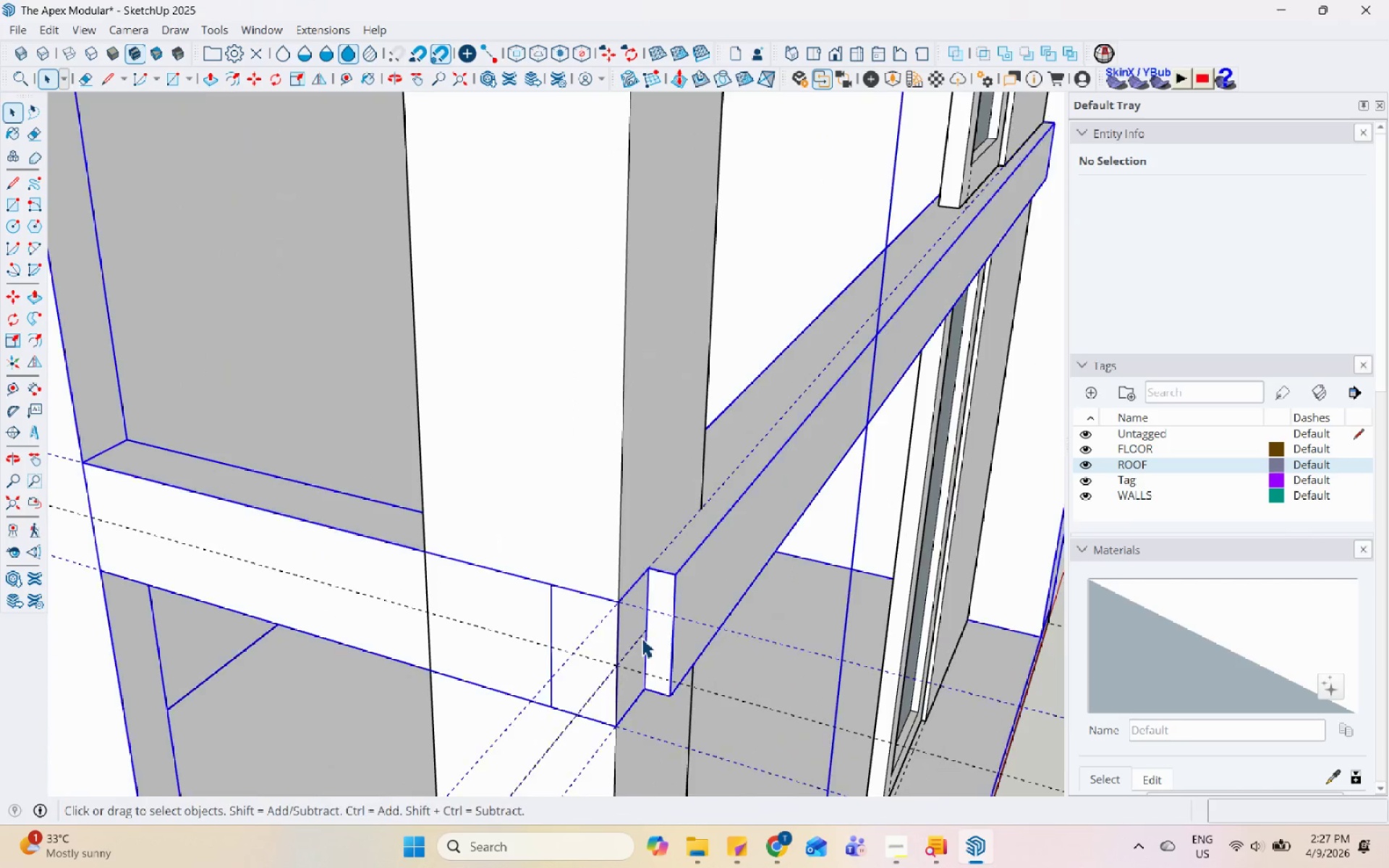 
key(P)
 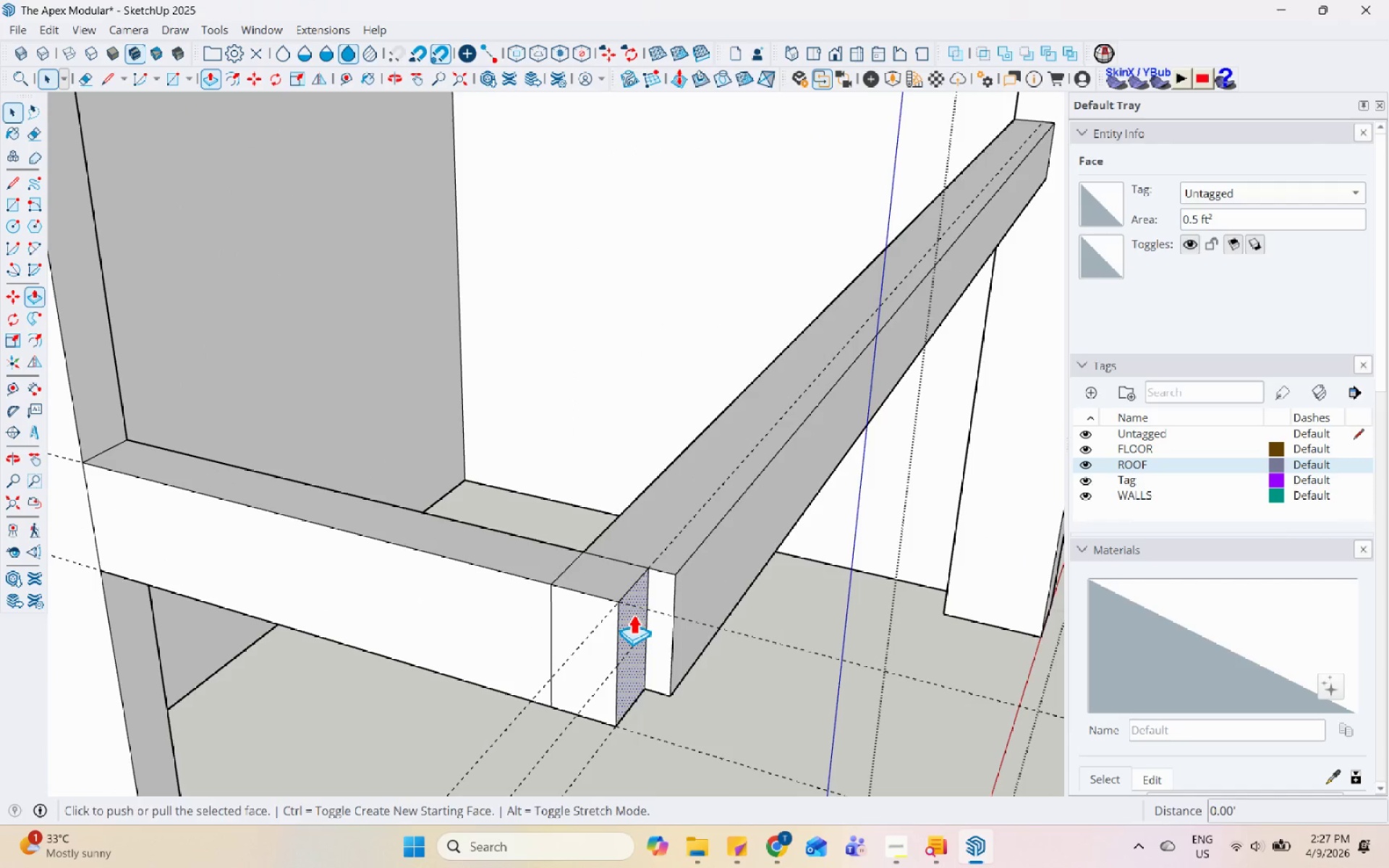 
left_click([633, 614])
 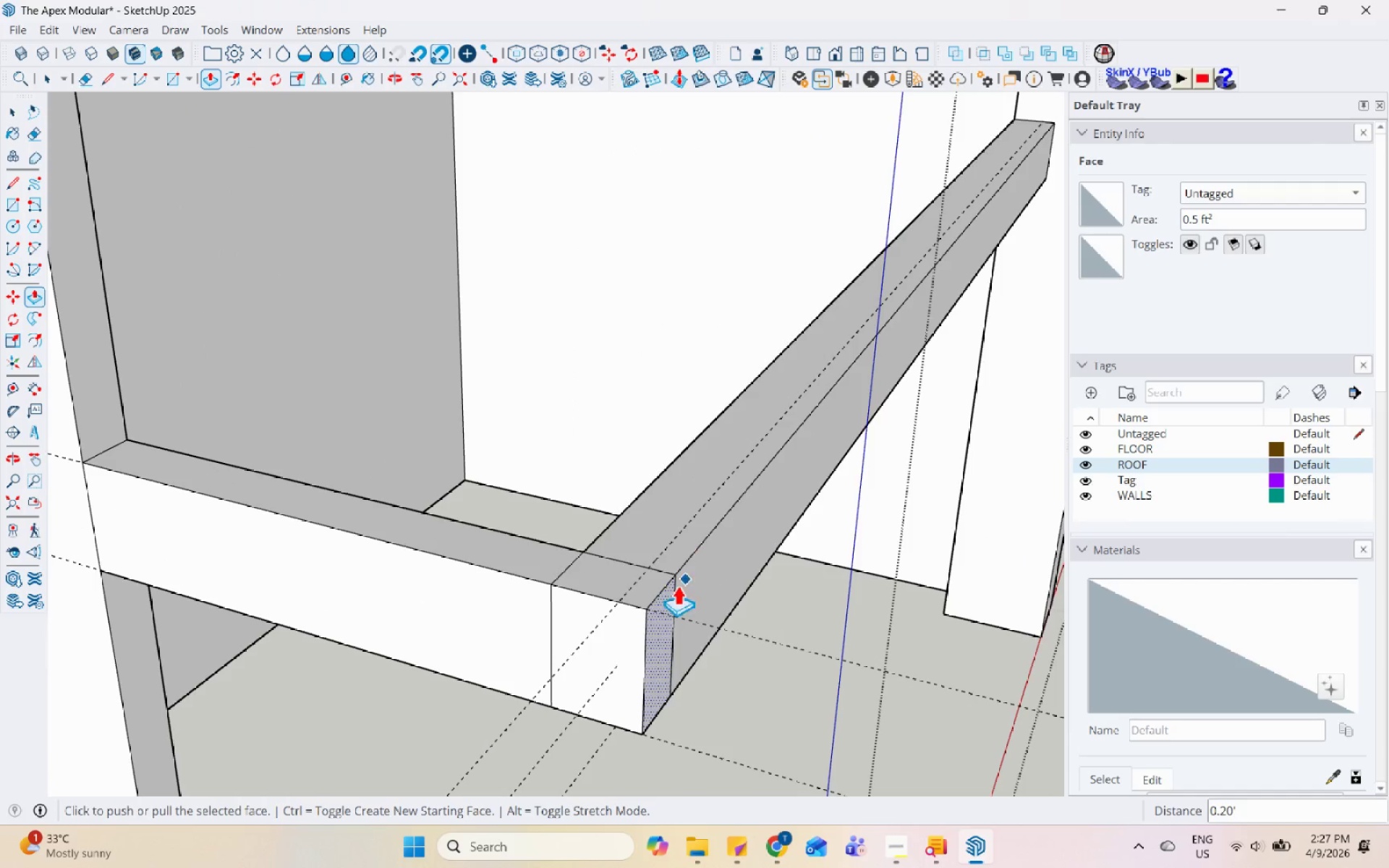 
key(Space)
 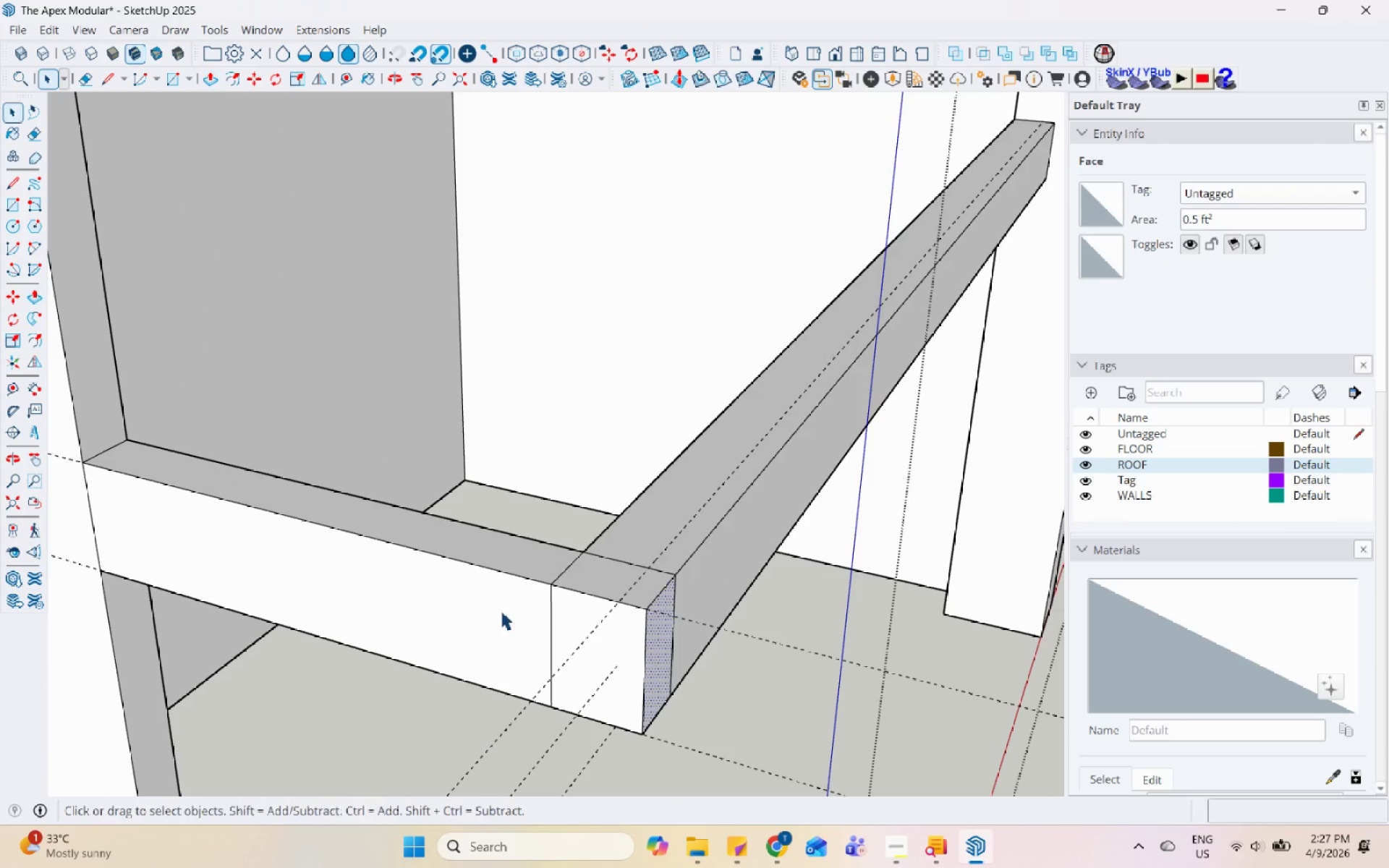 
left_click([507, 600])
 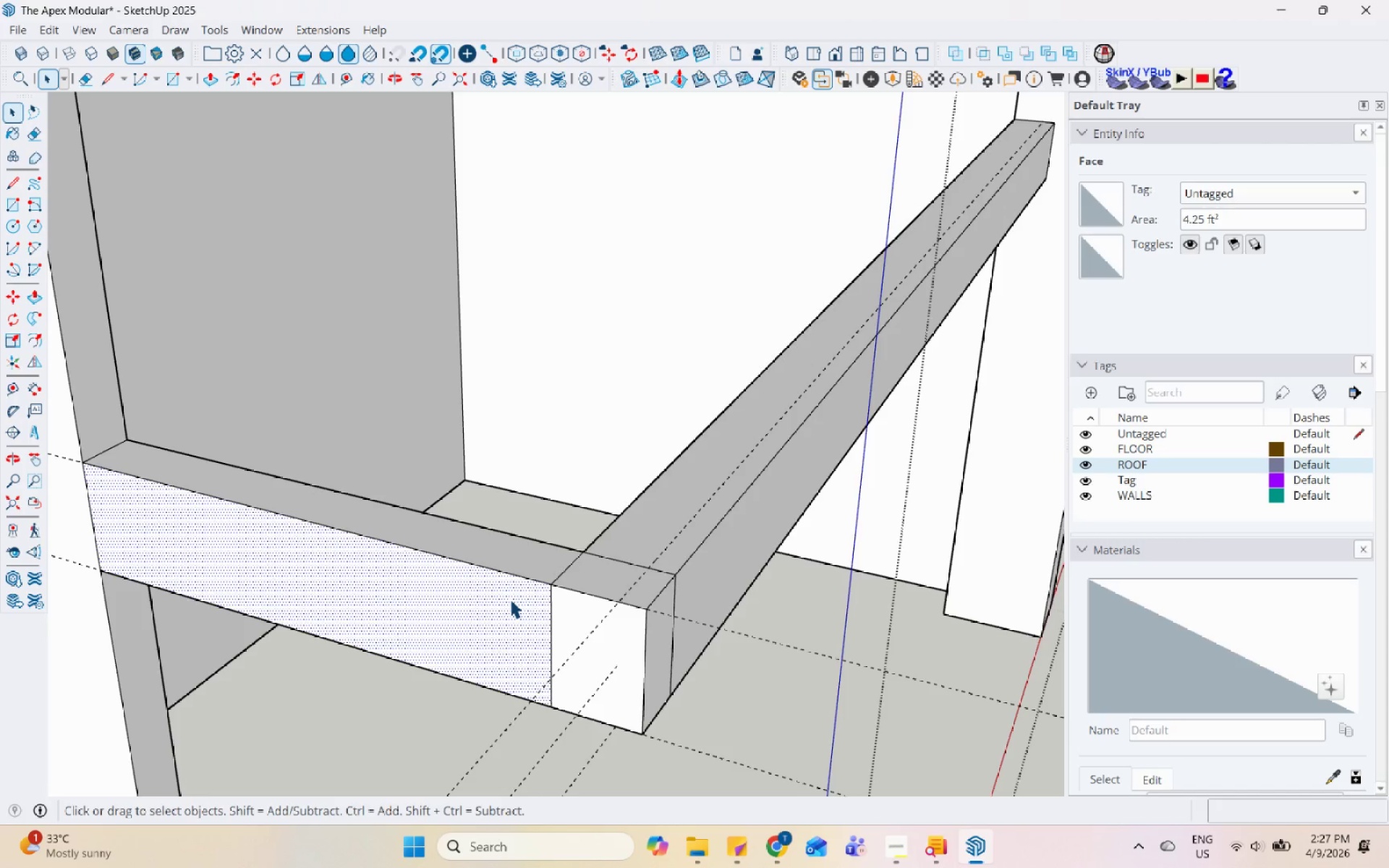 
key(P)
 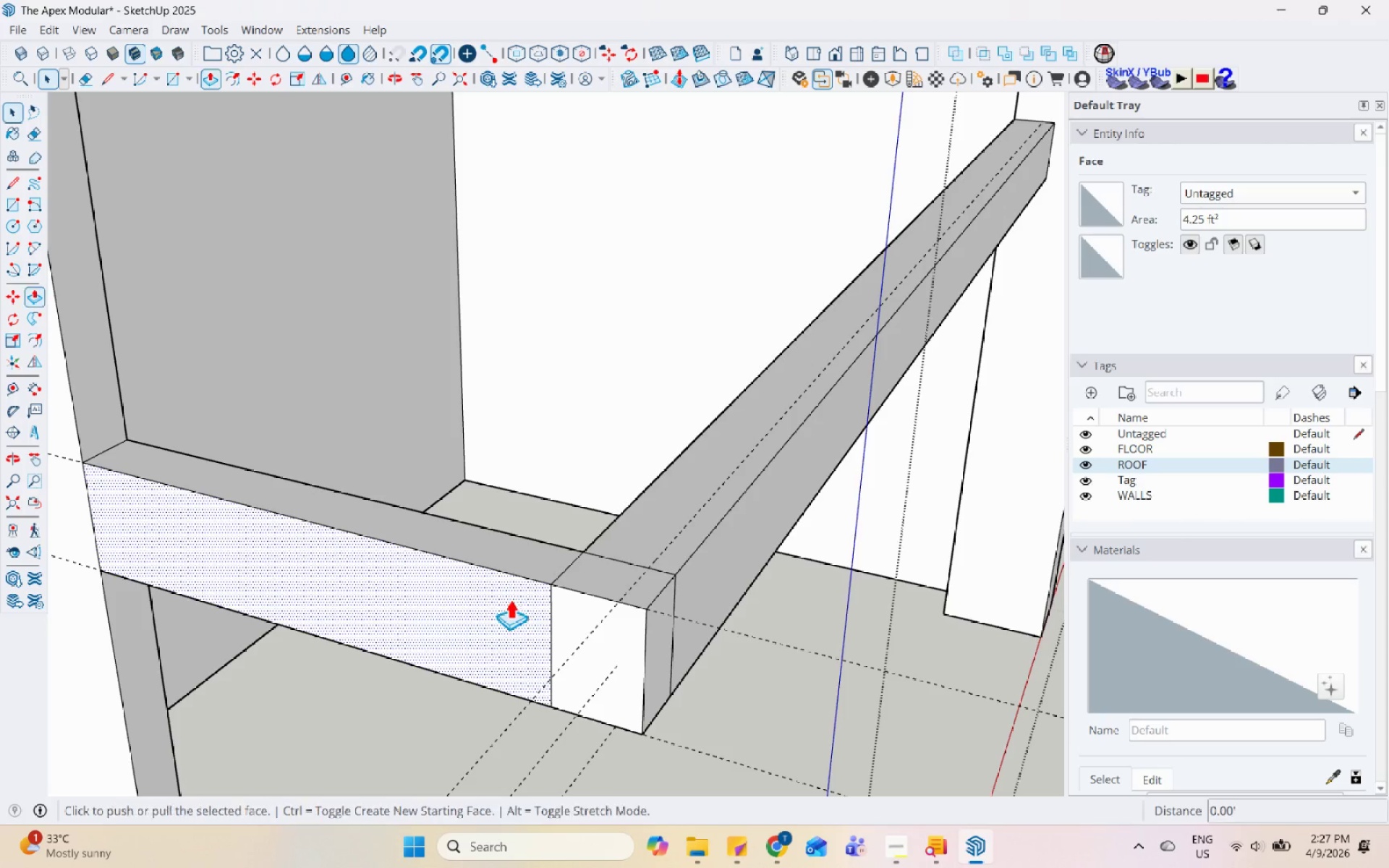 
left_click([510, 599])
 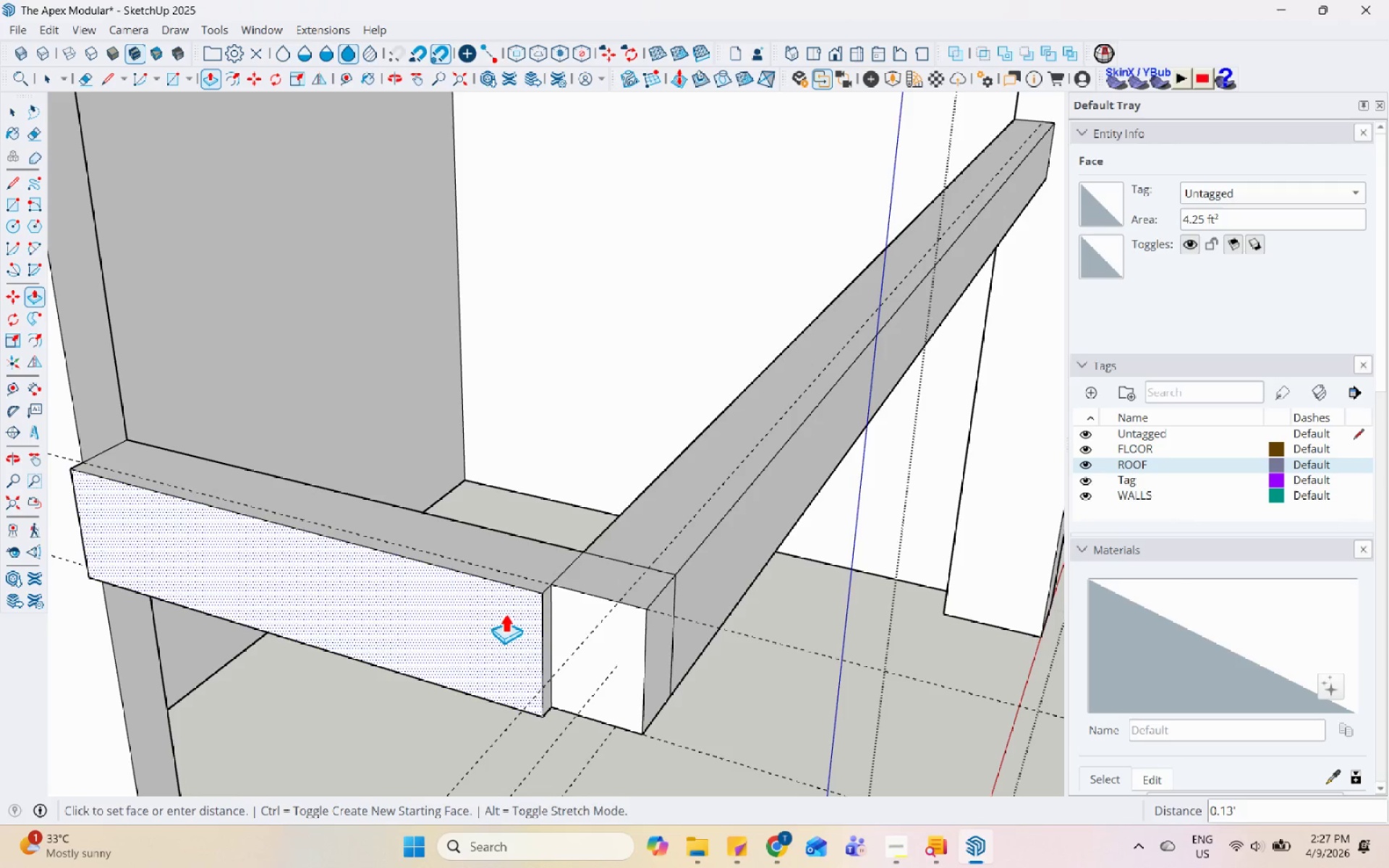 
key(Numpad0)
 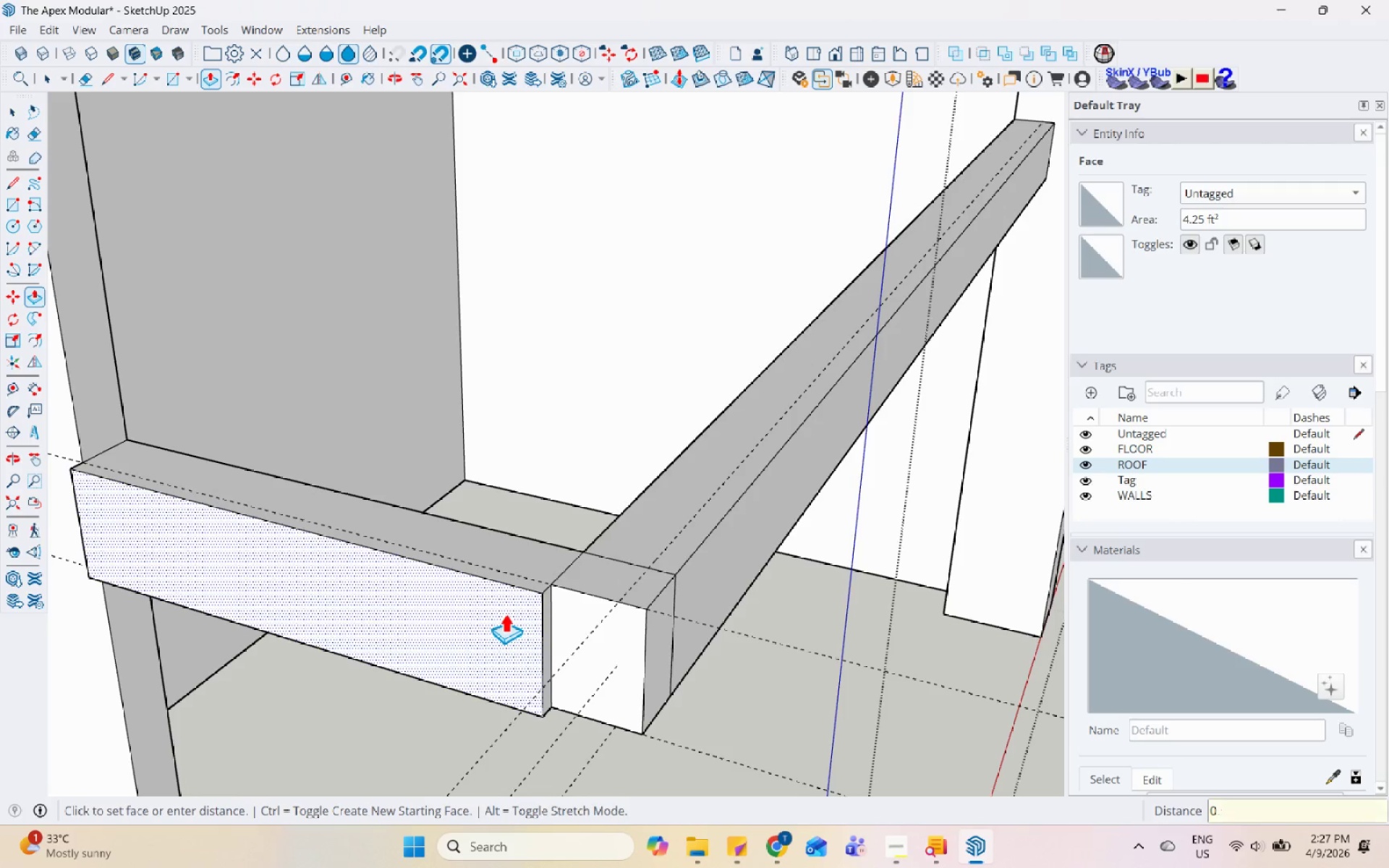 
key(NumpadDecimal)
 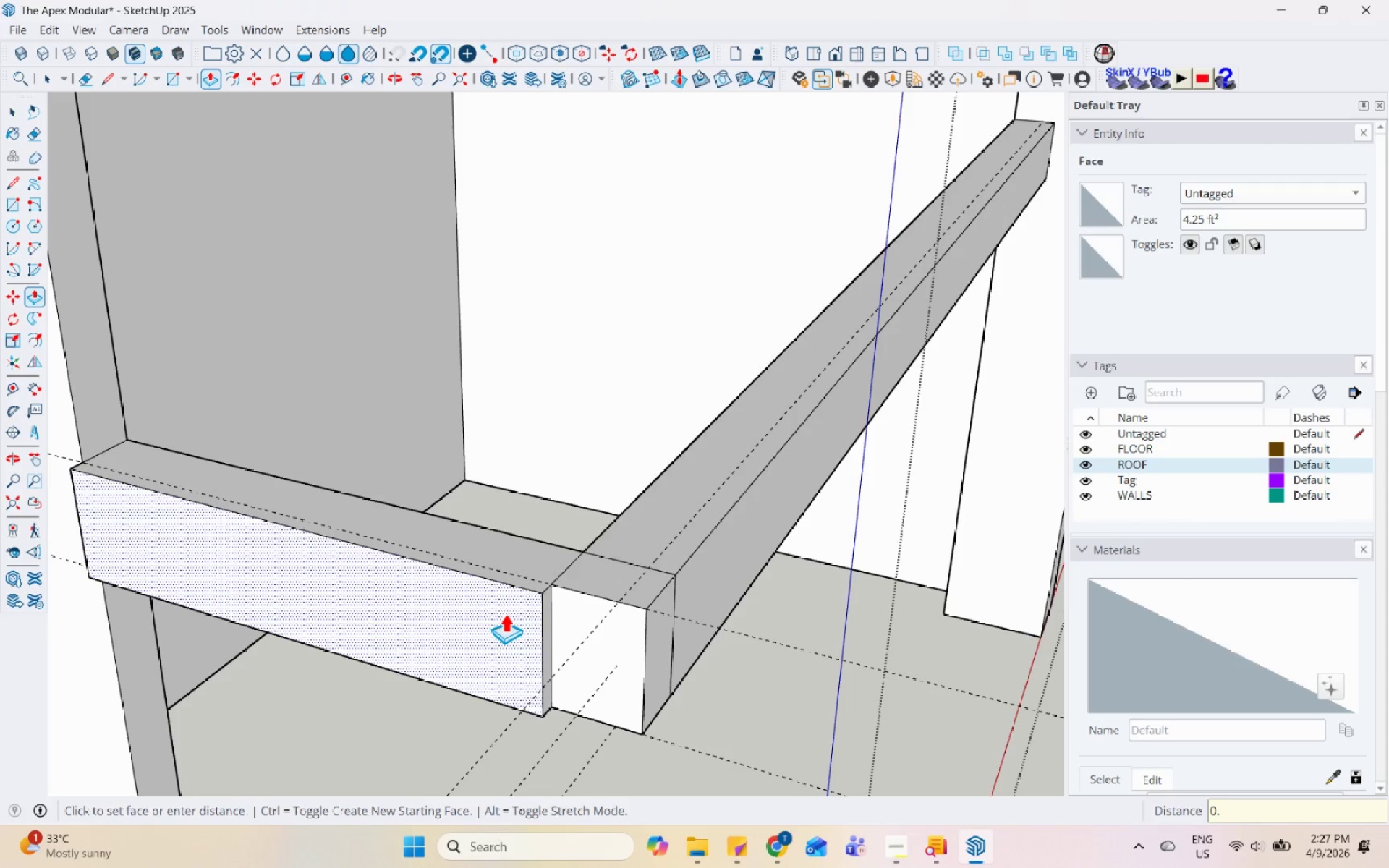 
key(Numpad2)
 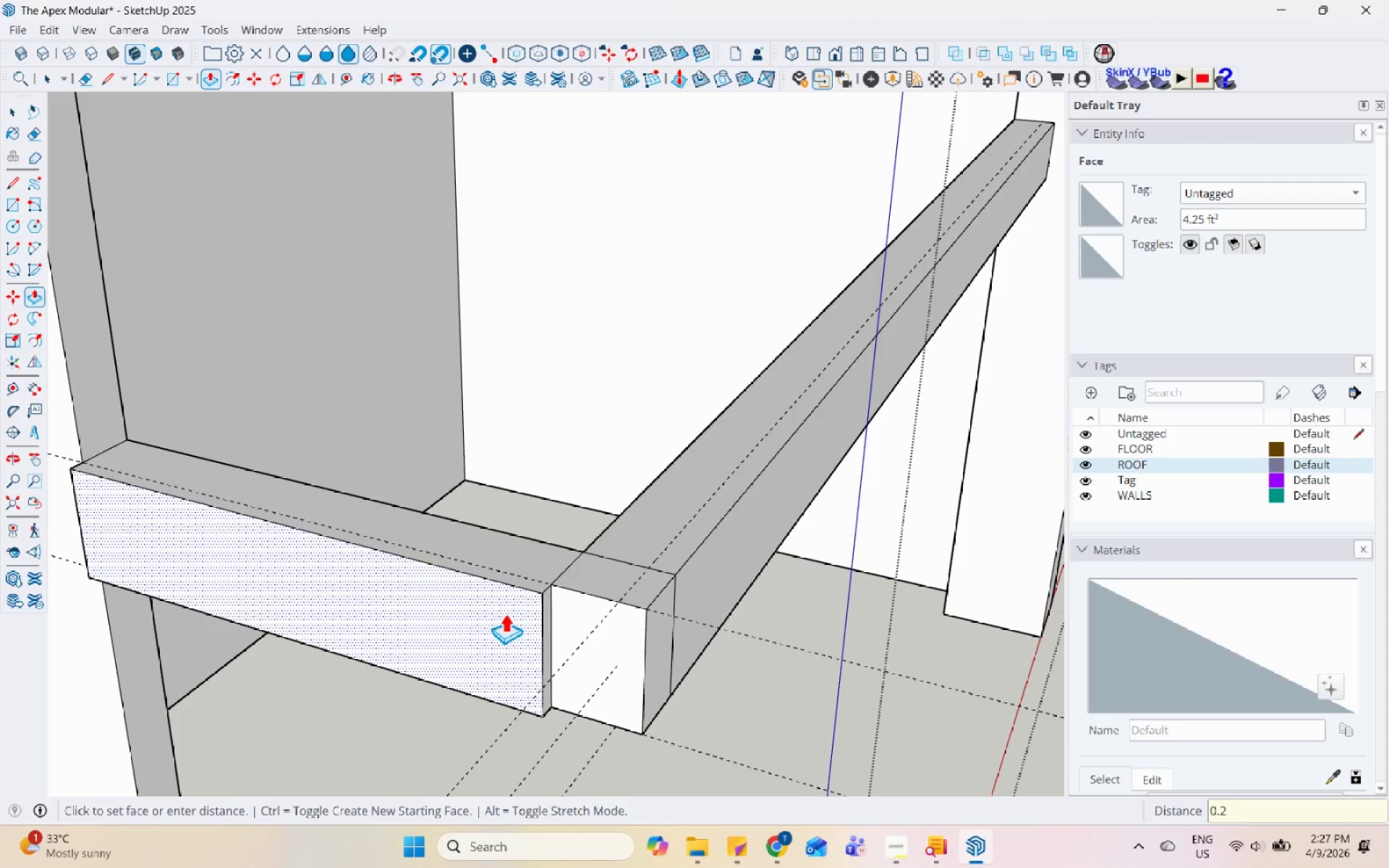 
key(Enter)
 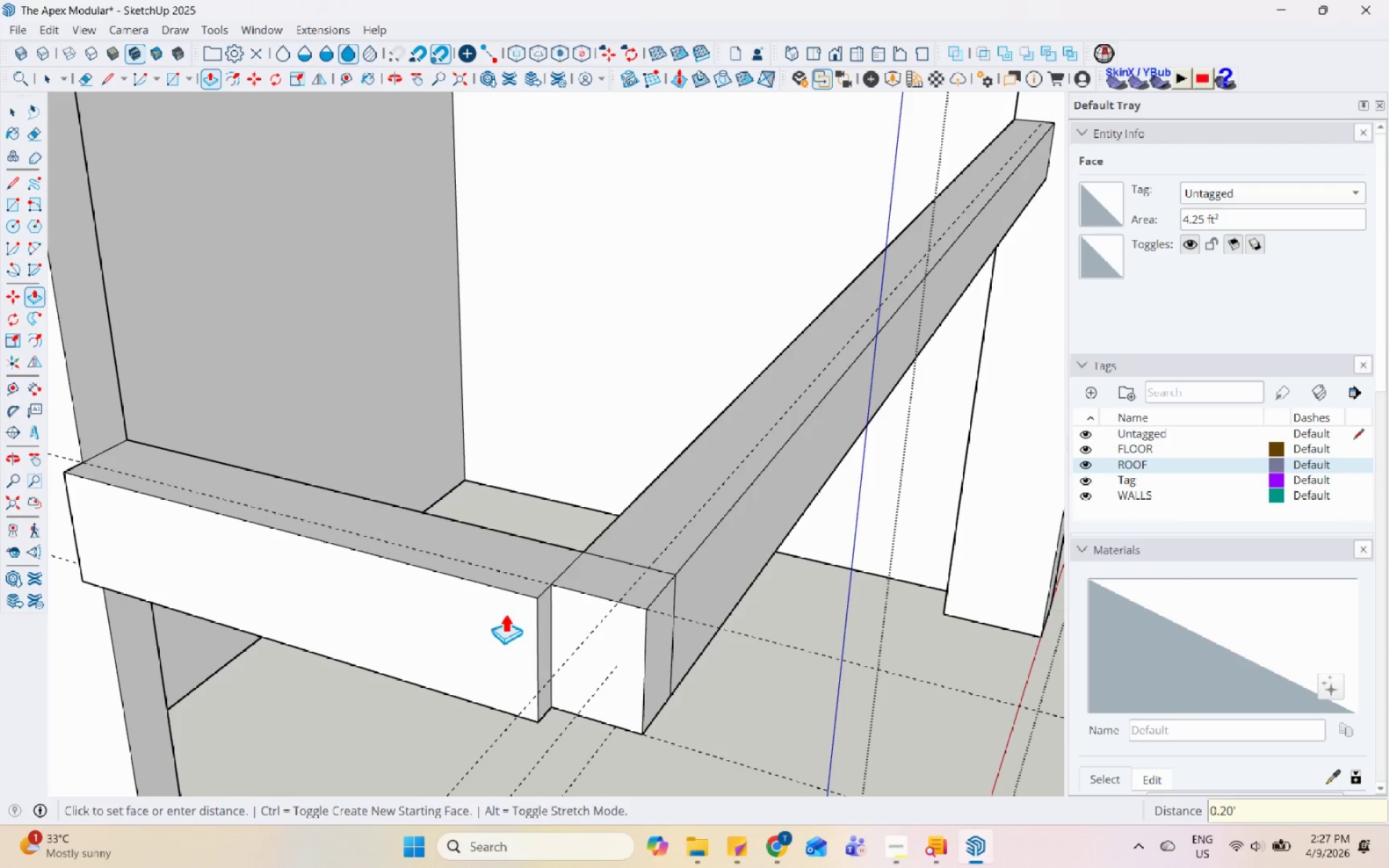 
key(Space)
 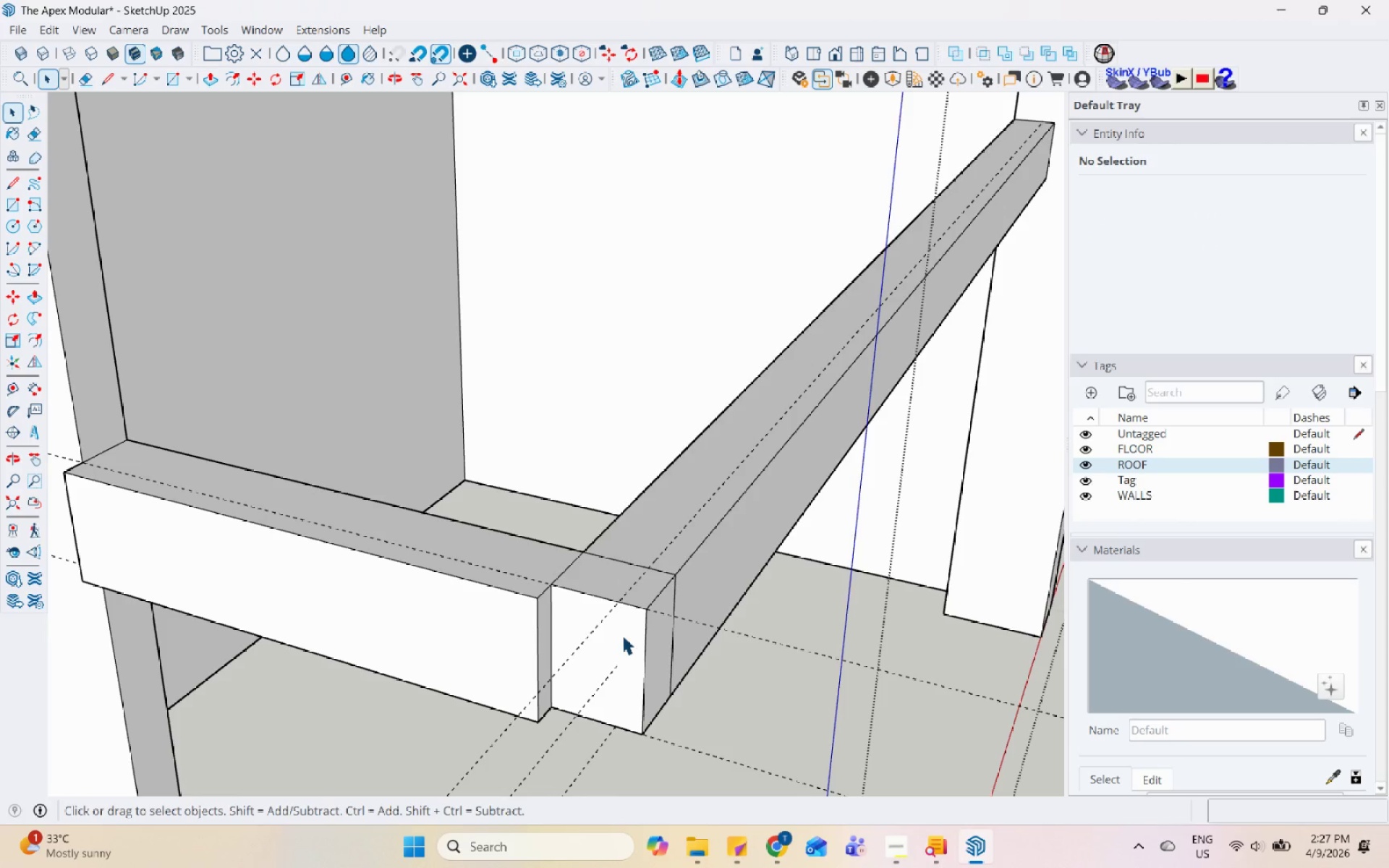 
left_click([611, 631])
 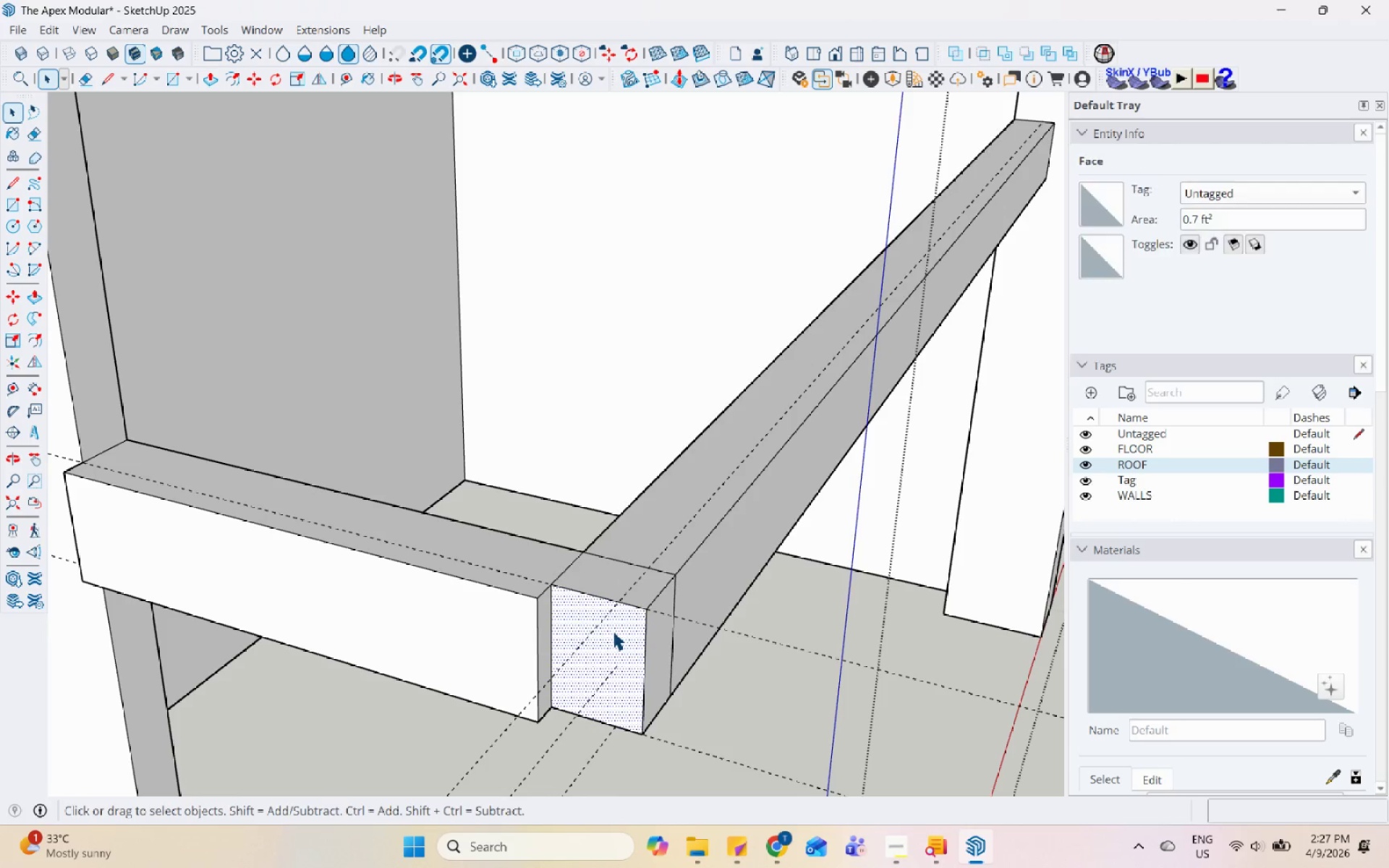 
key(P)
 